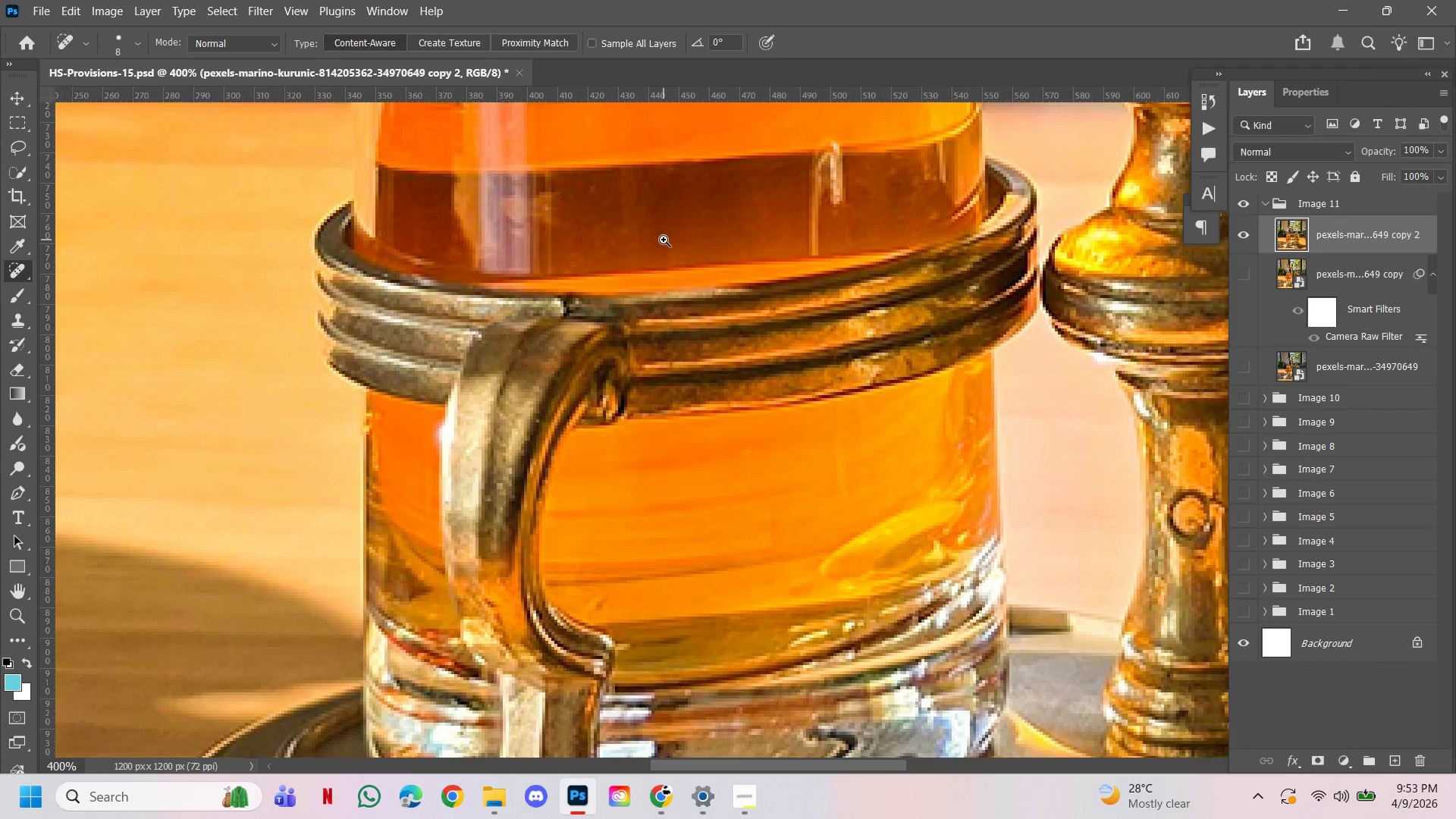 
left_click([749, 441])
 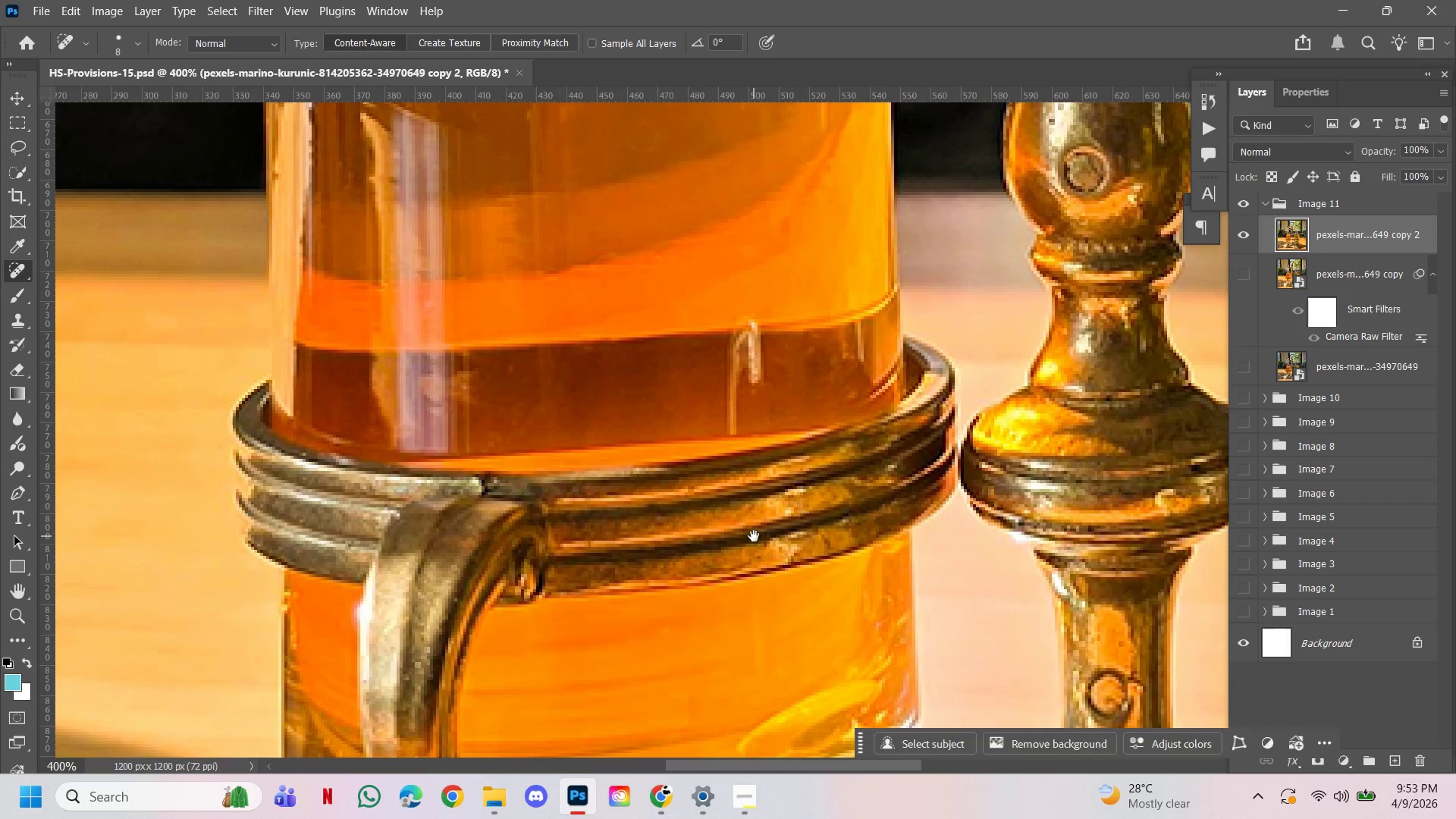 
left_click_drag(start_coordinate=[754, 536], to_coordinate=[836, 357])
 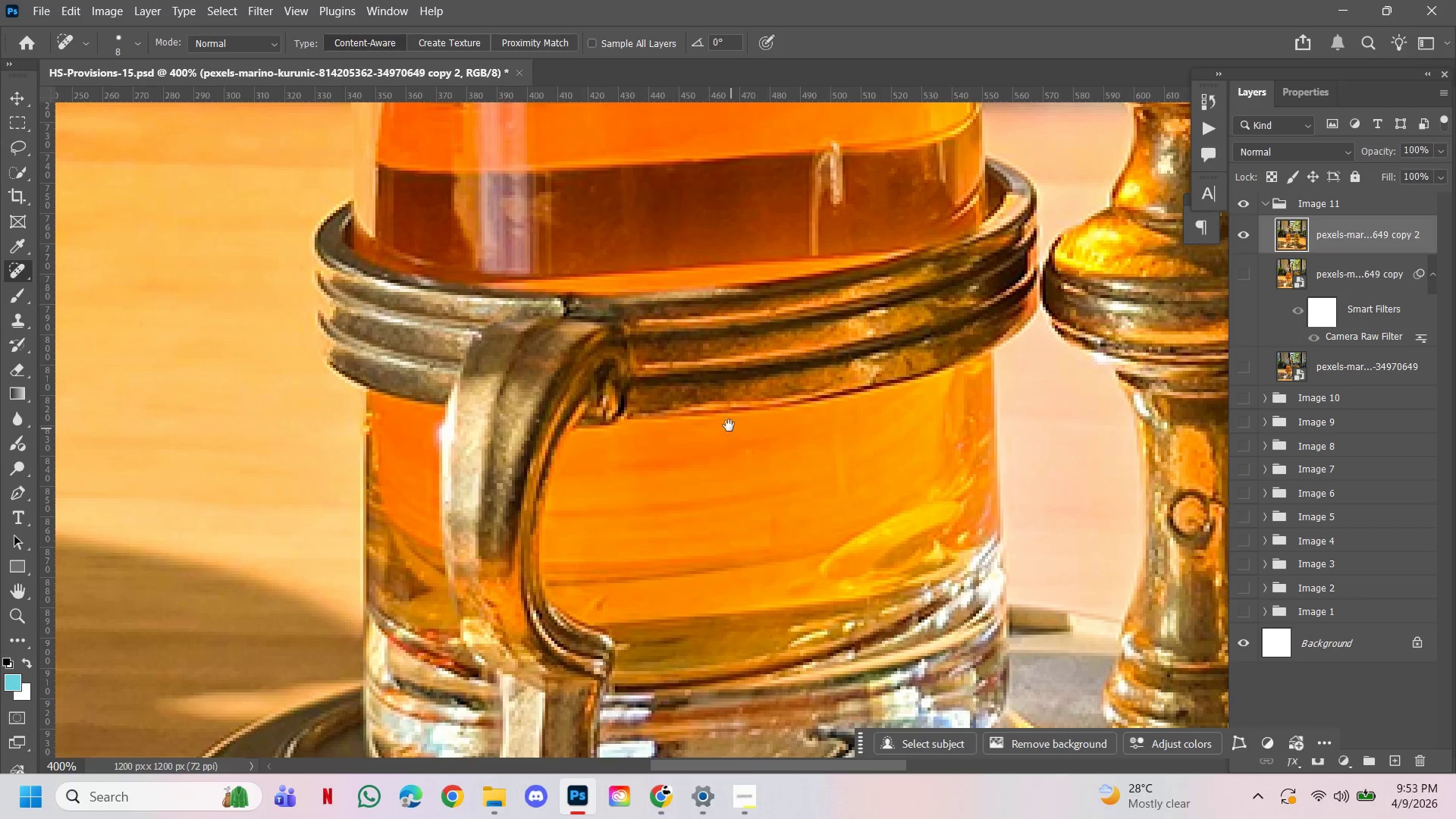 
hold_key(key=Space, duration=0.8)
 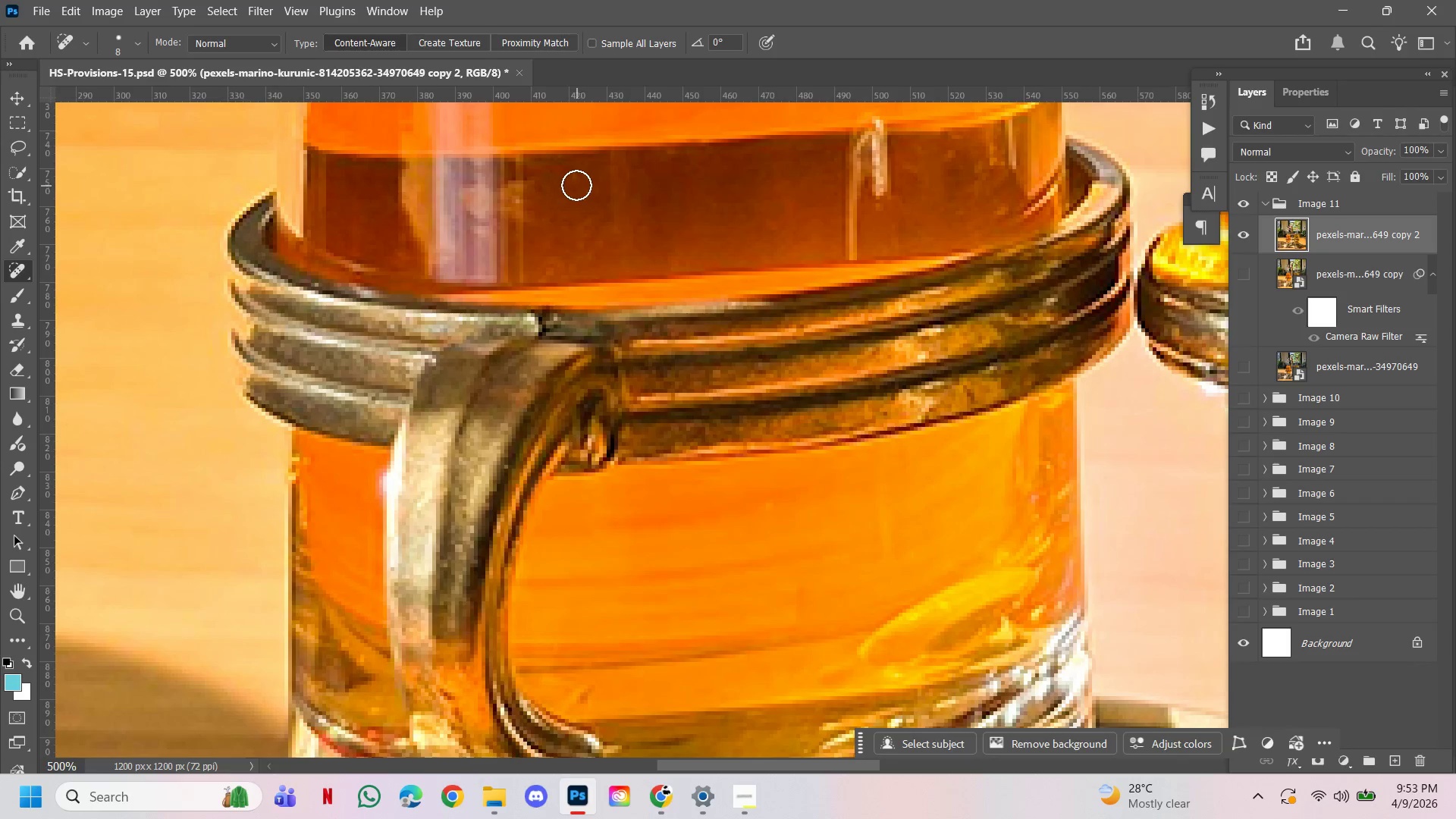 
hold_key(key=ControlLeft, duration=0.55)
left_click([664, 240])
 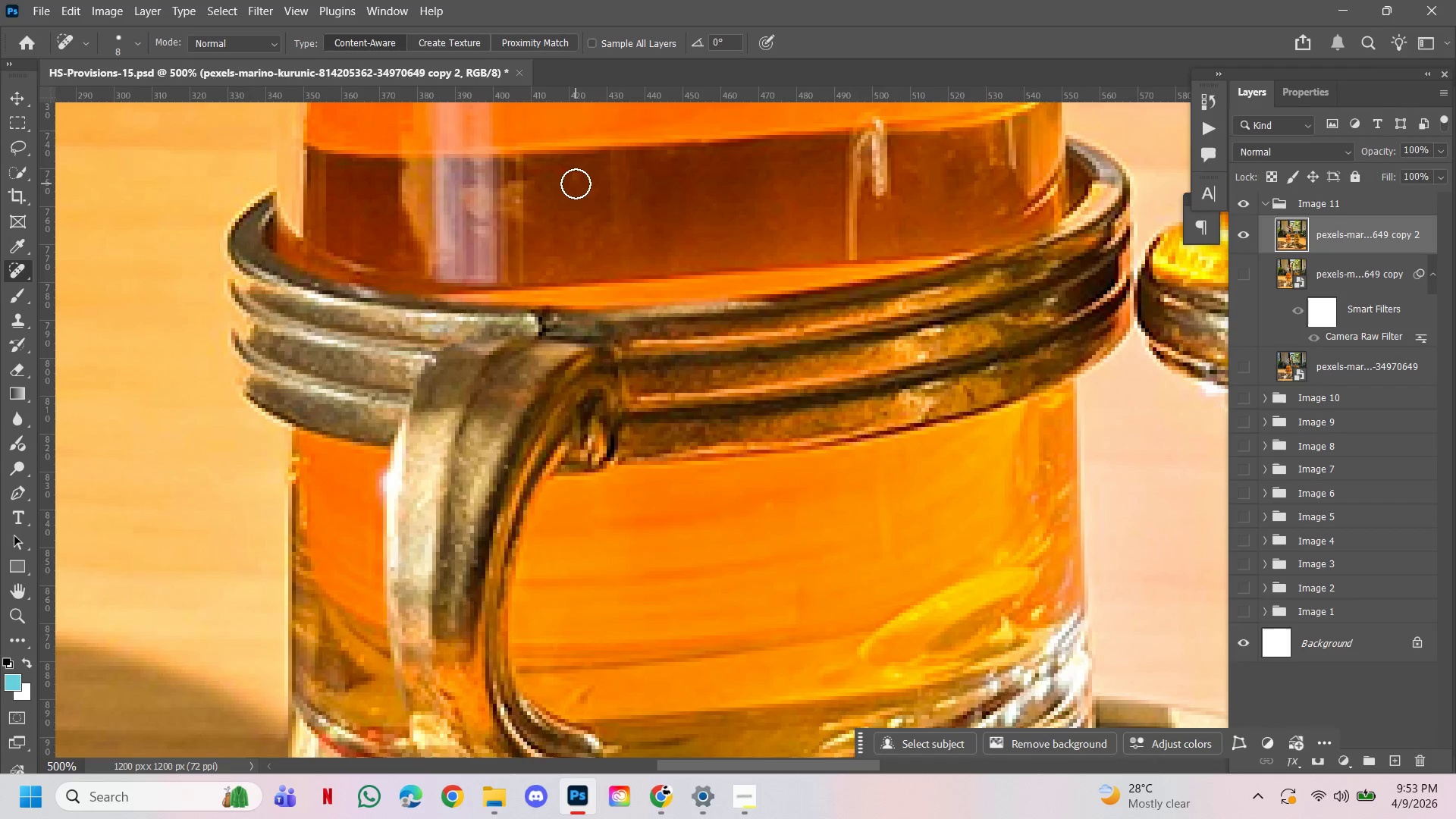 
left_click([573, 177])
 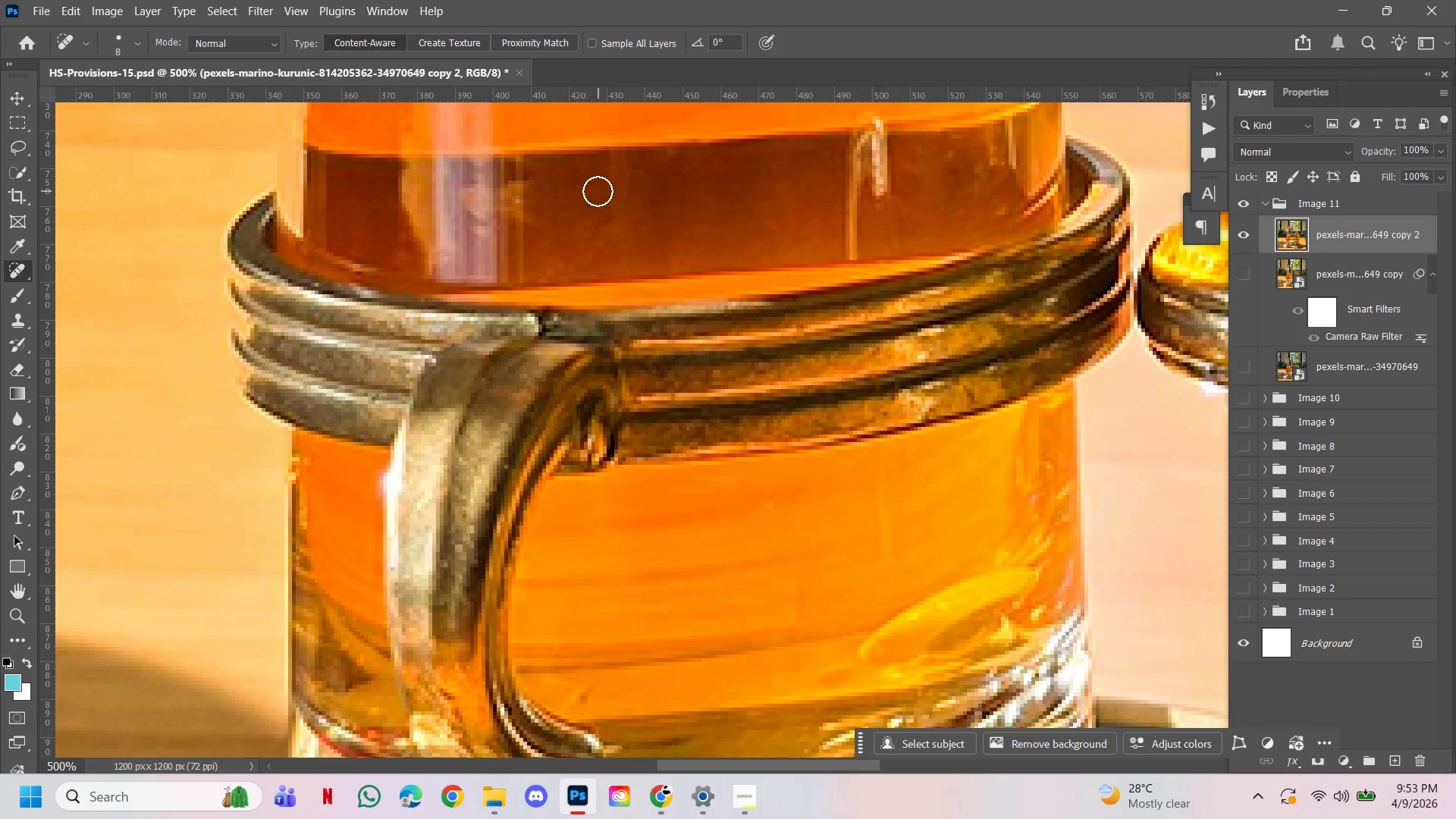 
left_click([596, 191])
 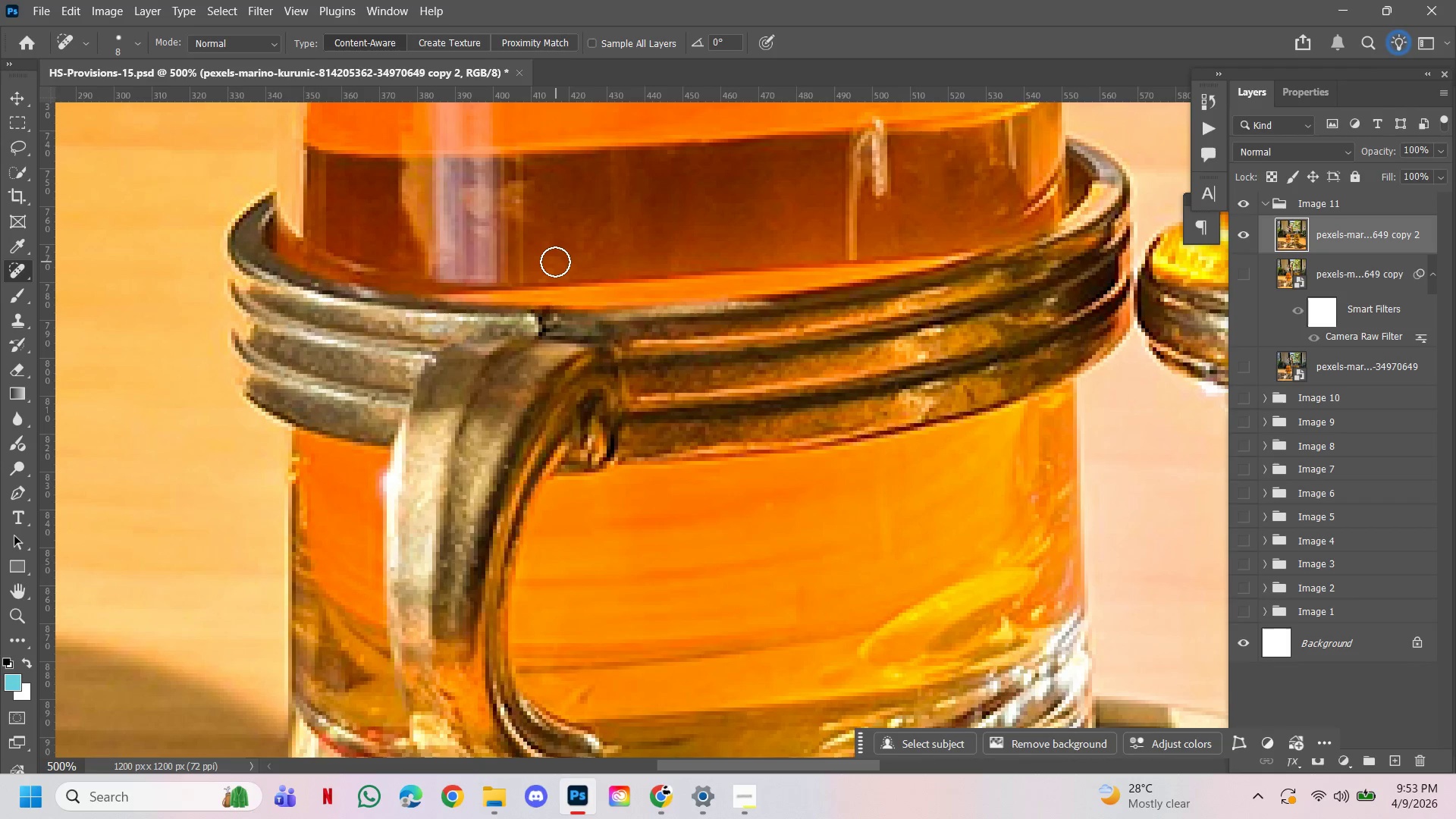 
left_click([552, 262])
 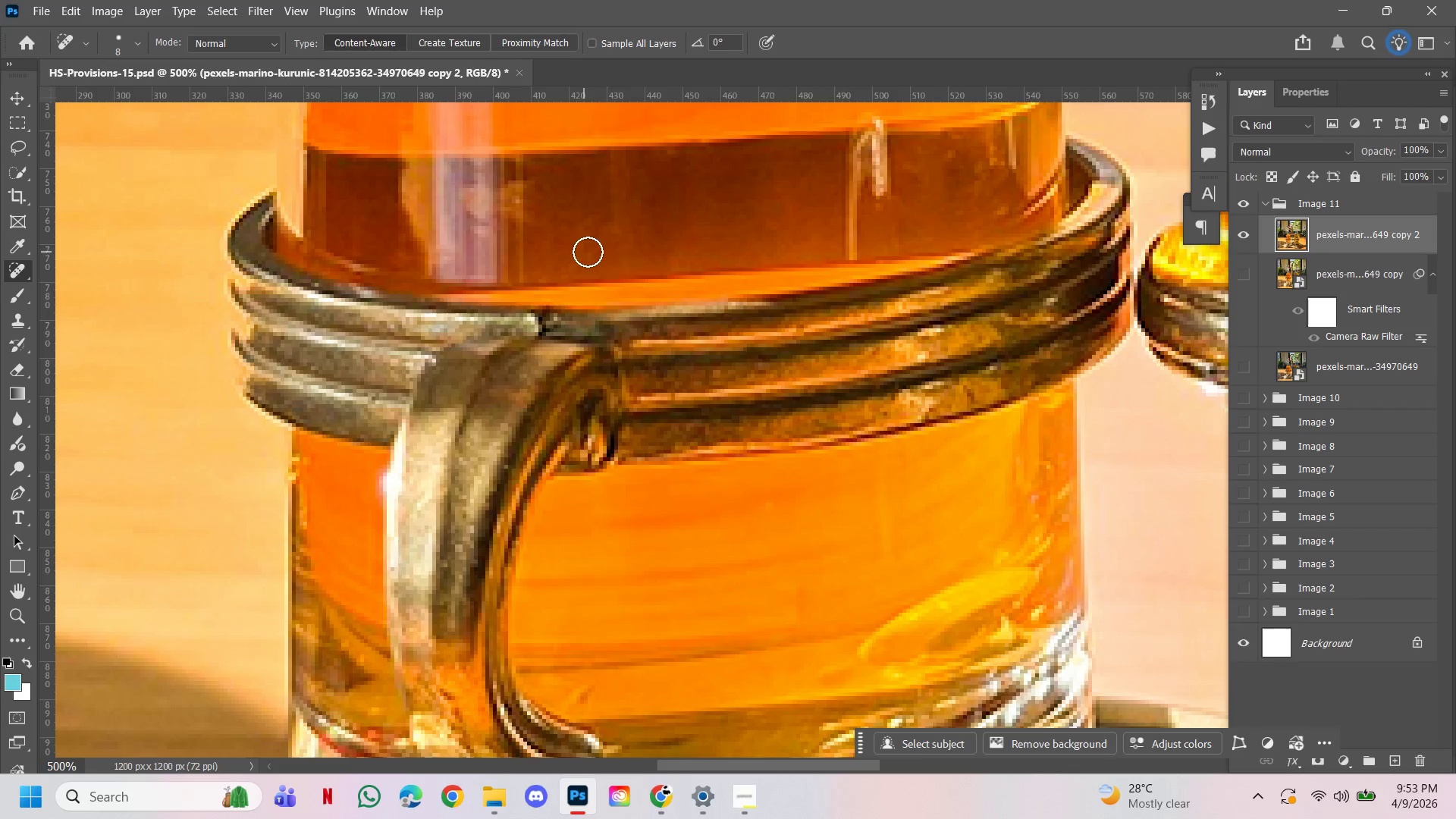 
hold_key(key=ControlLeft, duration=1.34)
 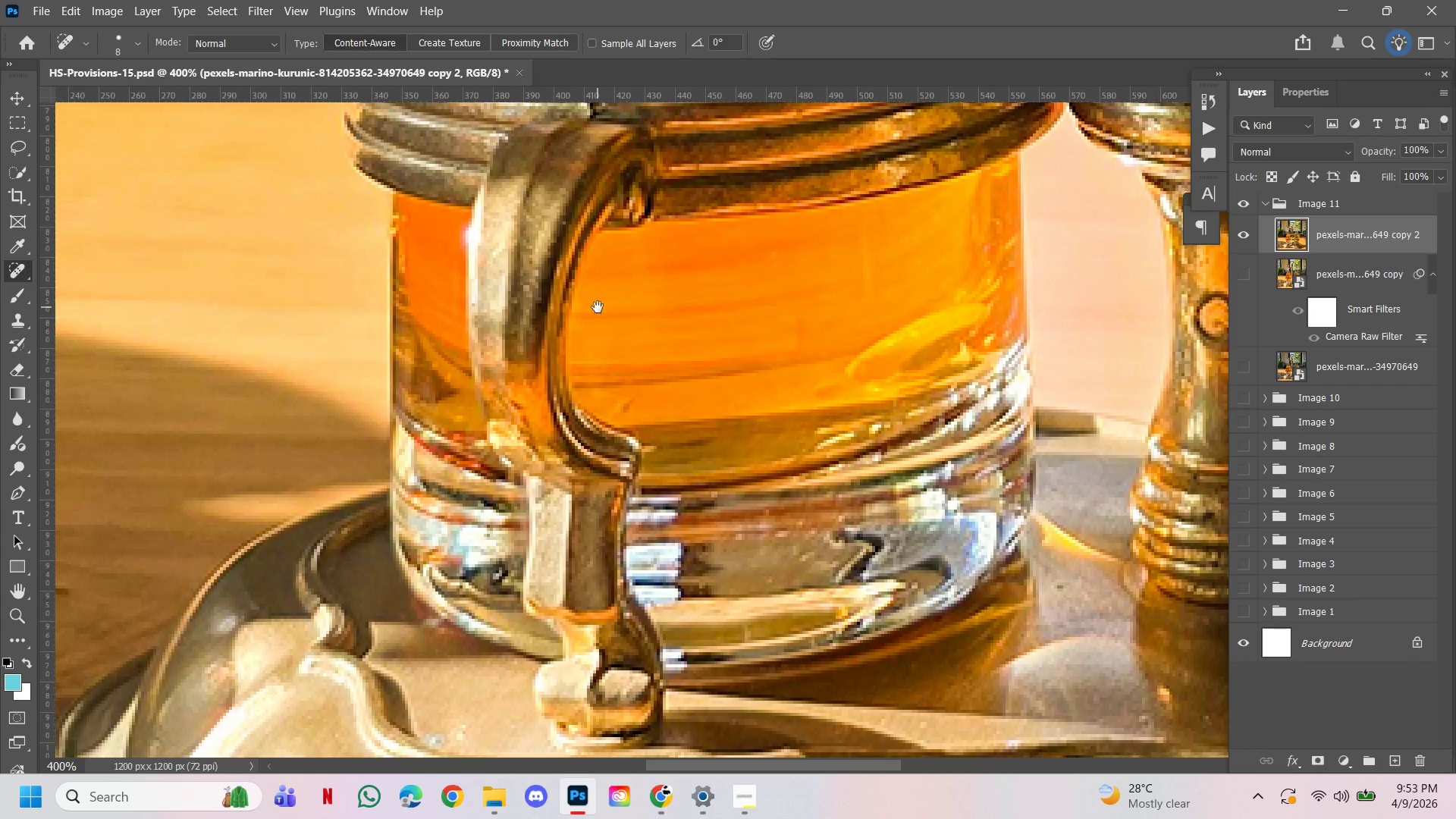 
hold_key(key=AltLeft, duration=0.95)
 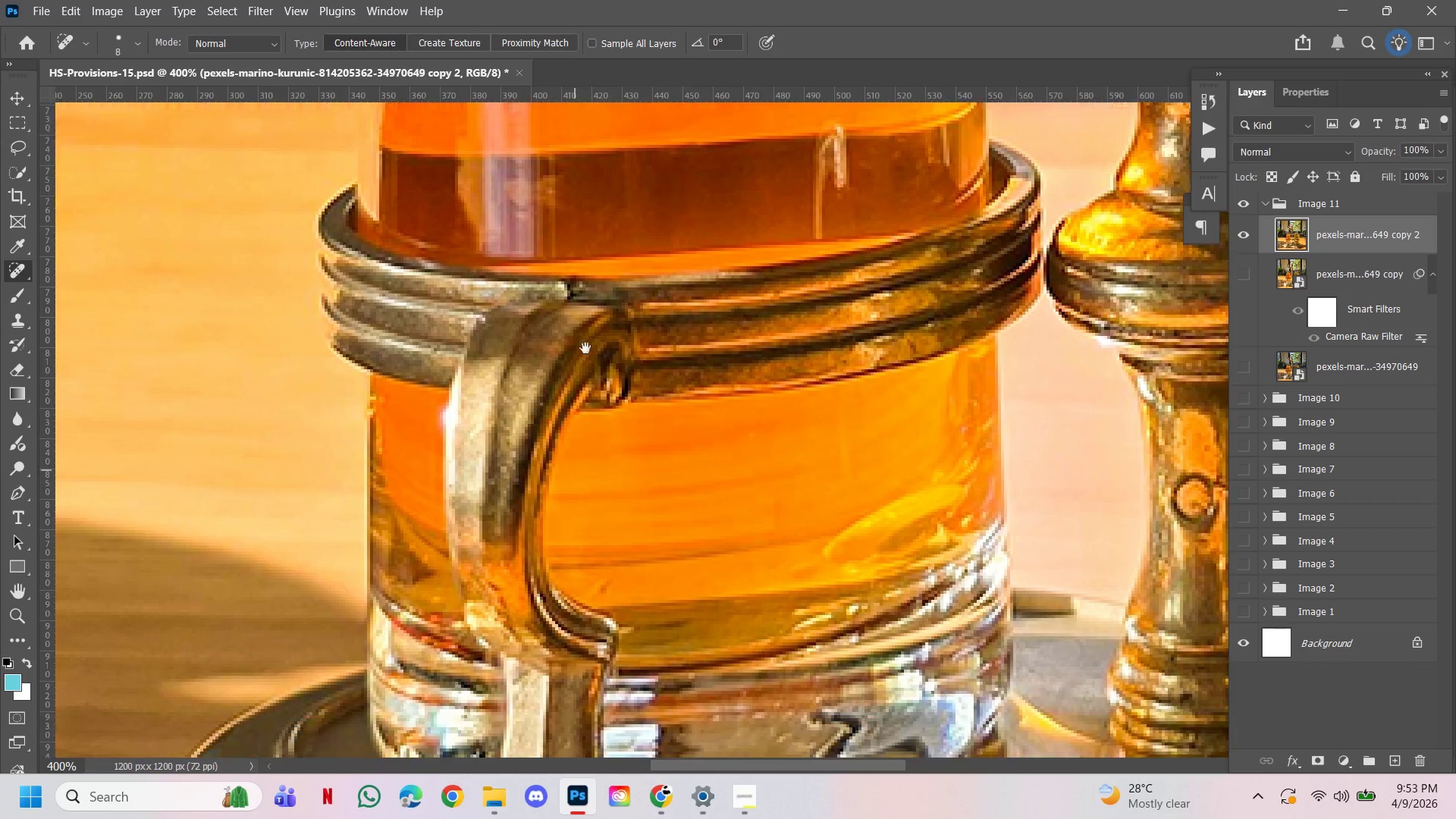 
hold_key(key=Space, duration=1.53)
 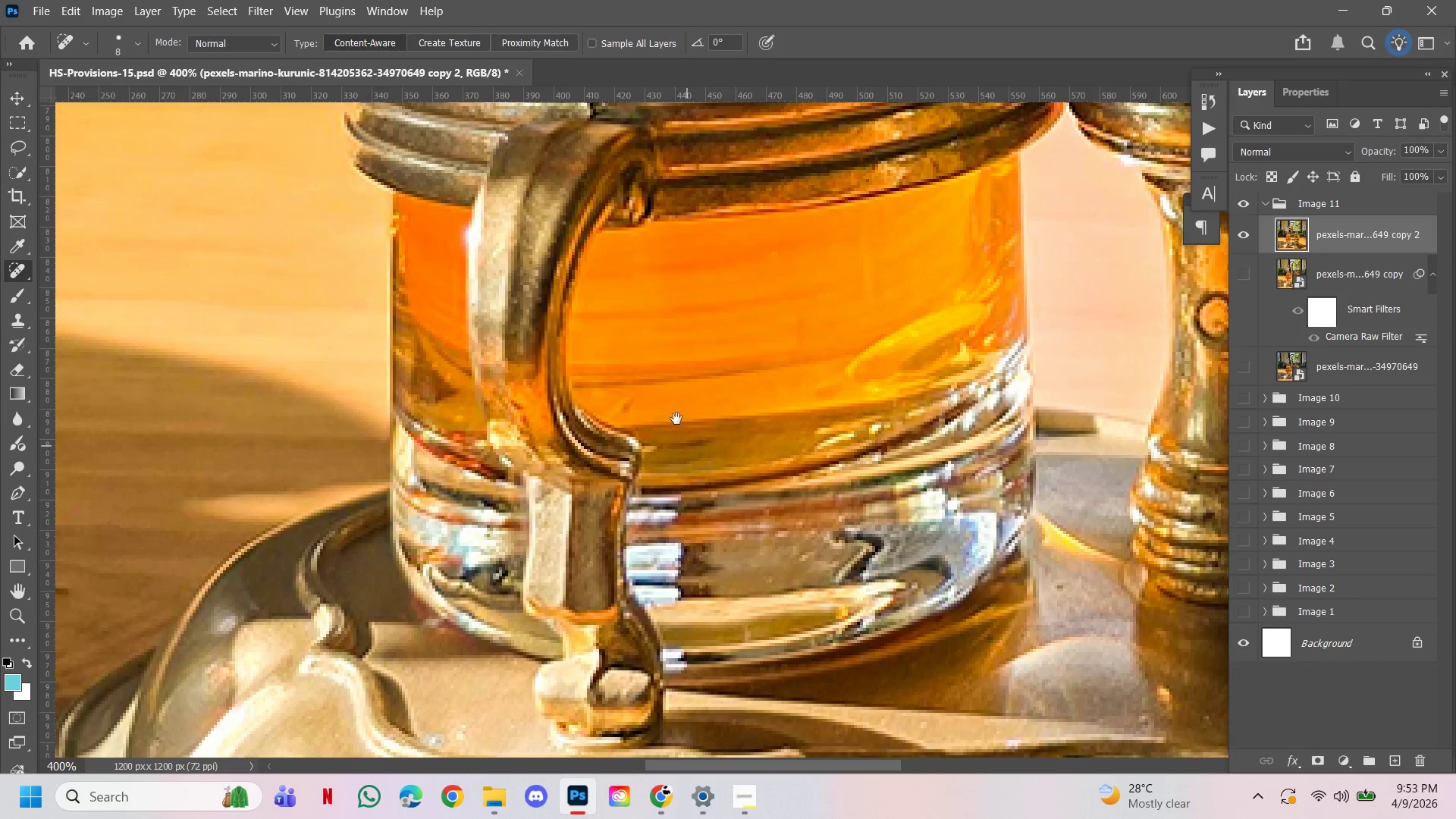 
left_click([660, 359])
 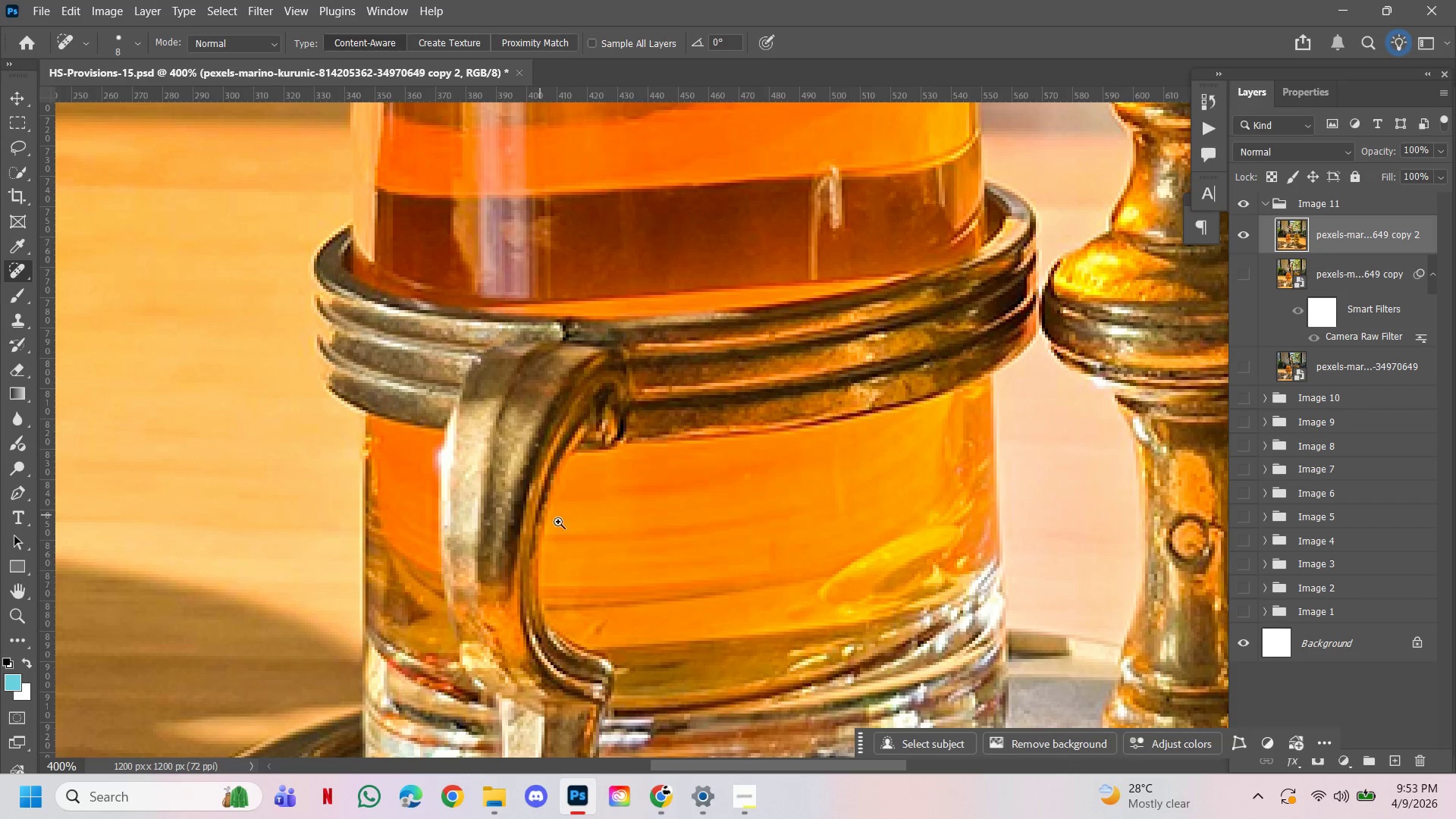 
left_click_drag(start_coordinate=[570, 529], to_coordinate=[598, 307])
 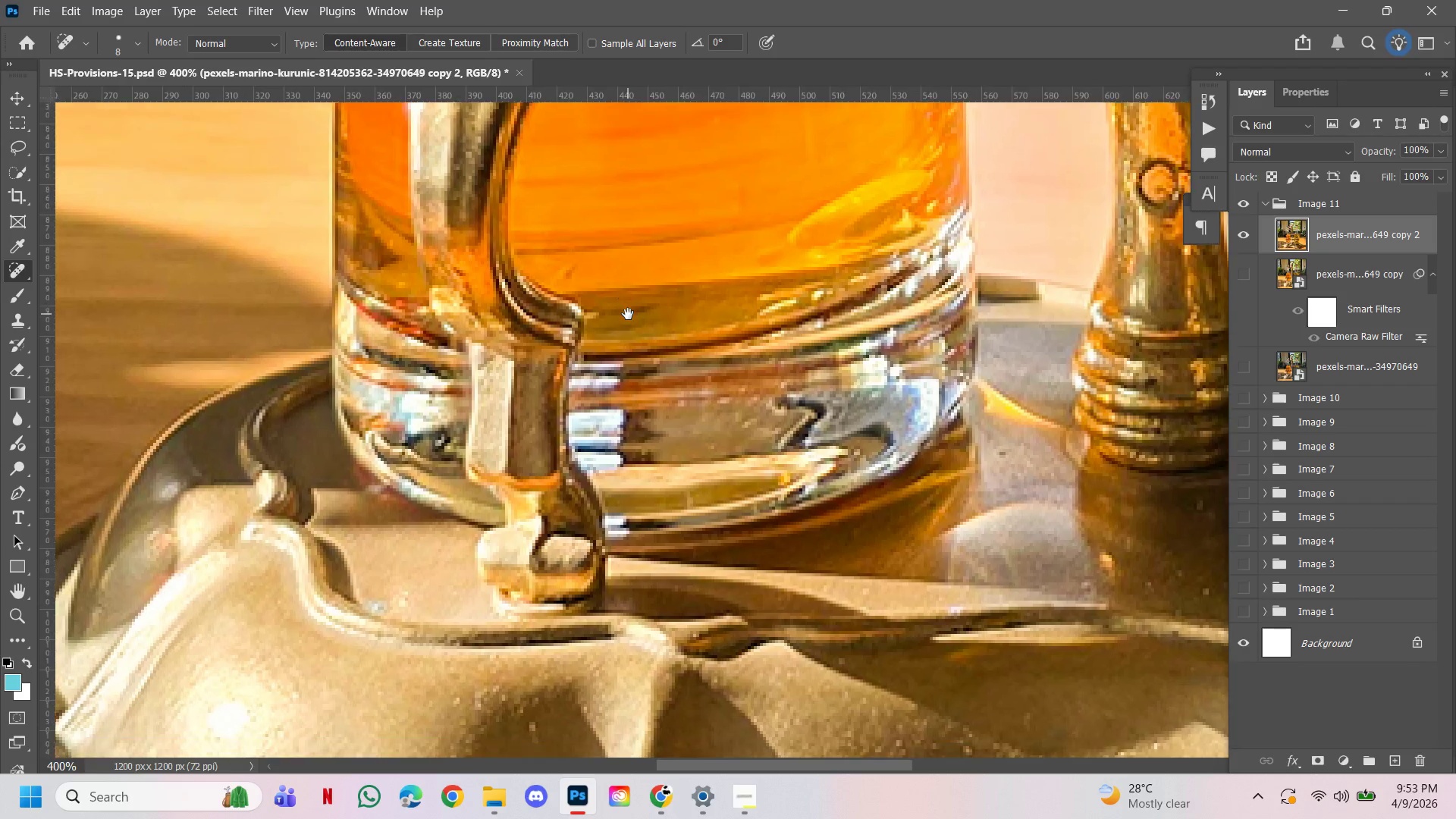 
hold_key(key=Space, duration=1.52)
 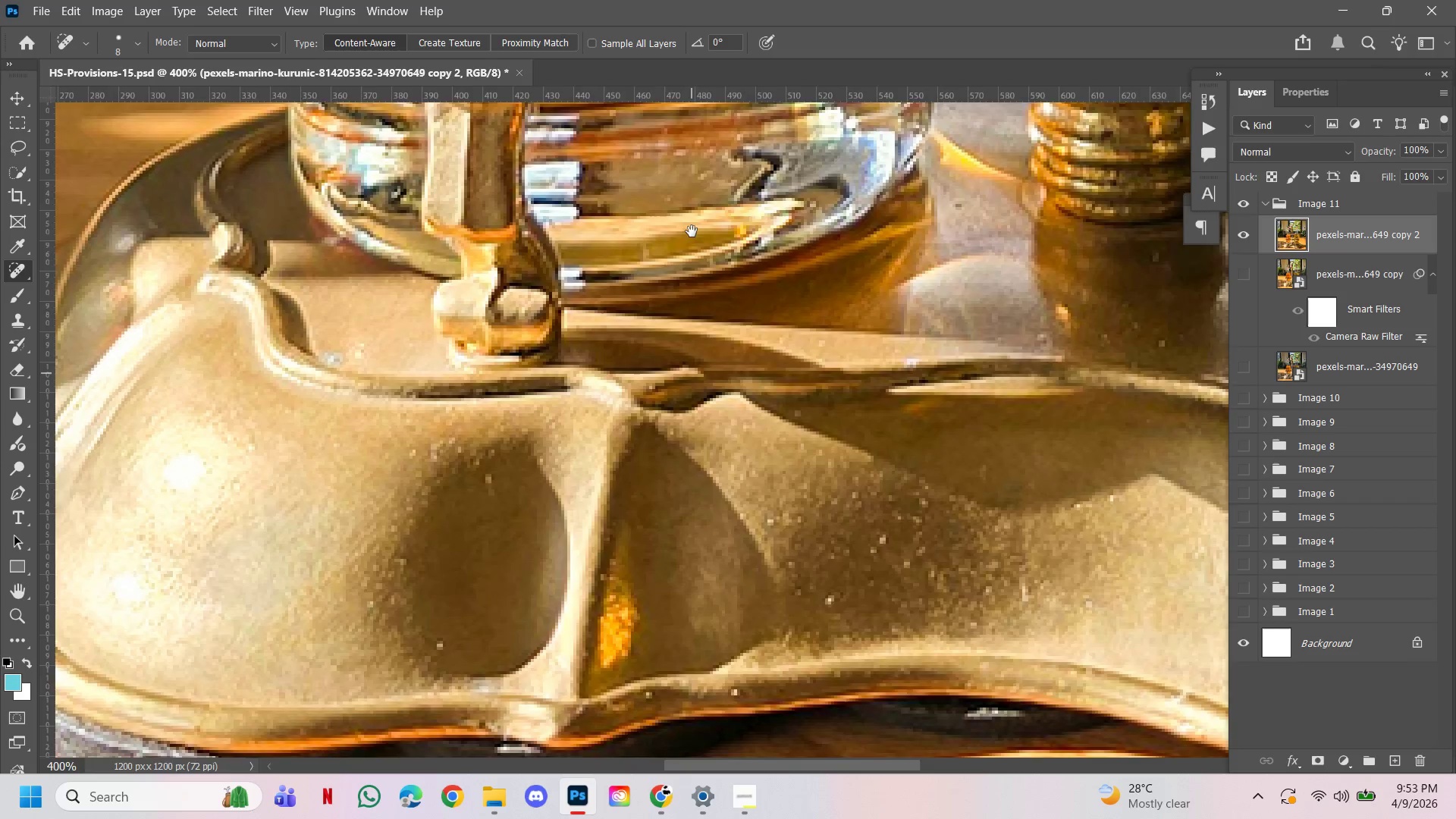 
left_click_drag(start_coordinate=[686, 447], to_coordinate=[628, 314])
 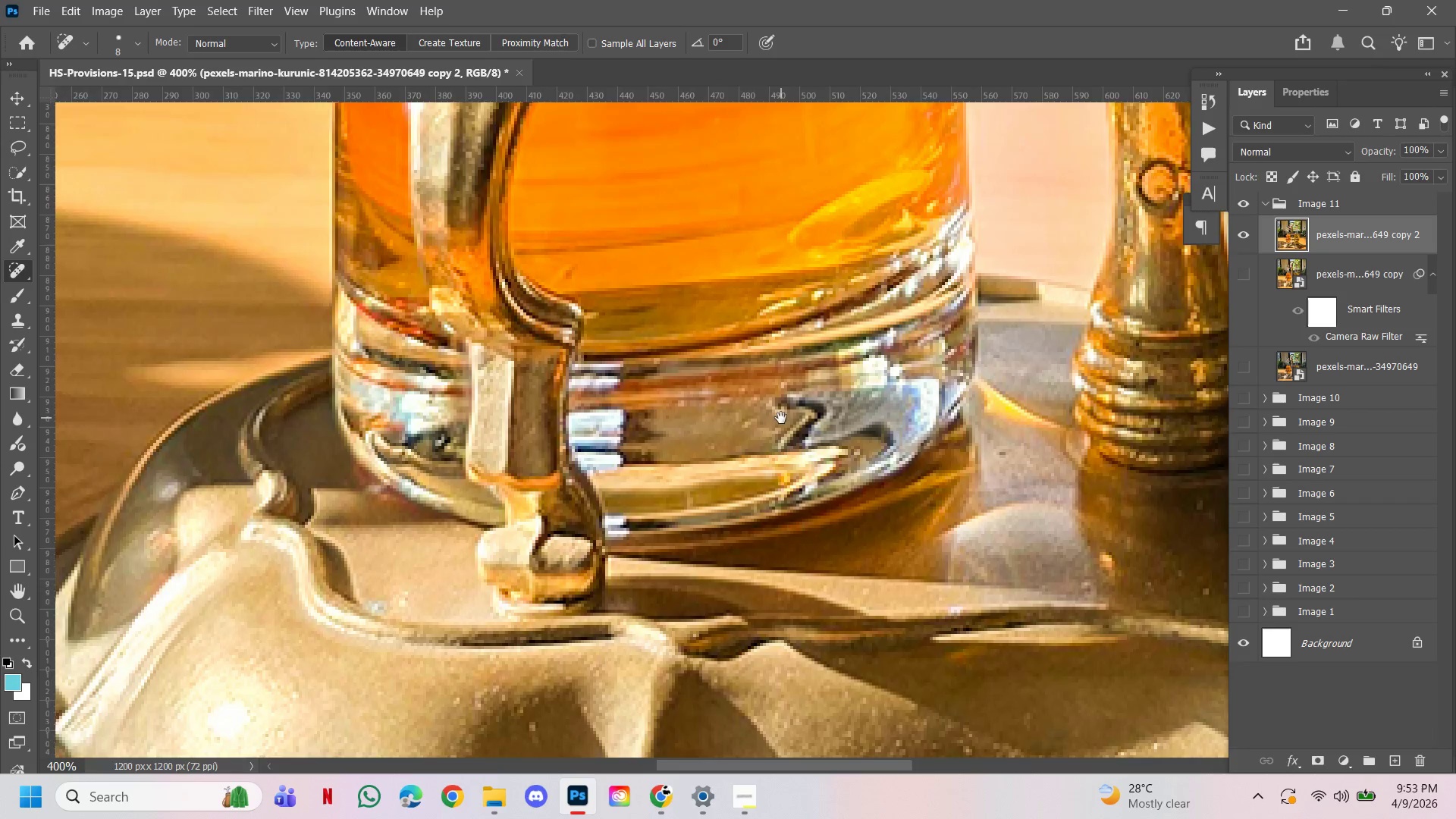 
left_click_drag(start_coordinate=[781, 418], to_coordinate=[736, 228])
 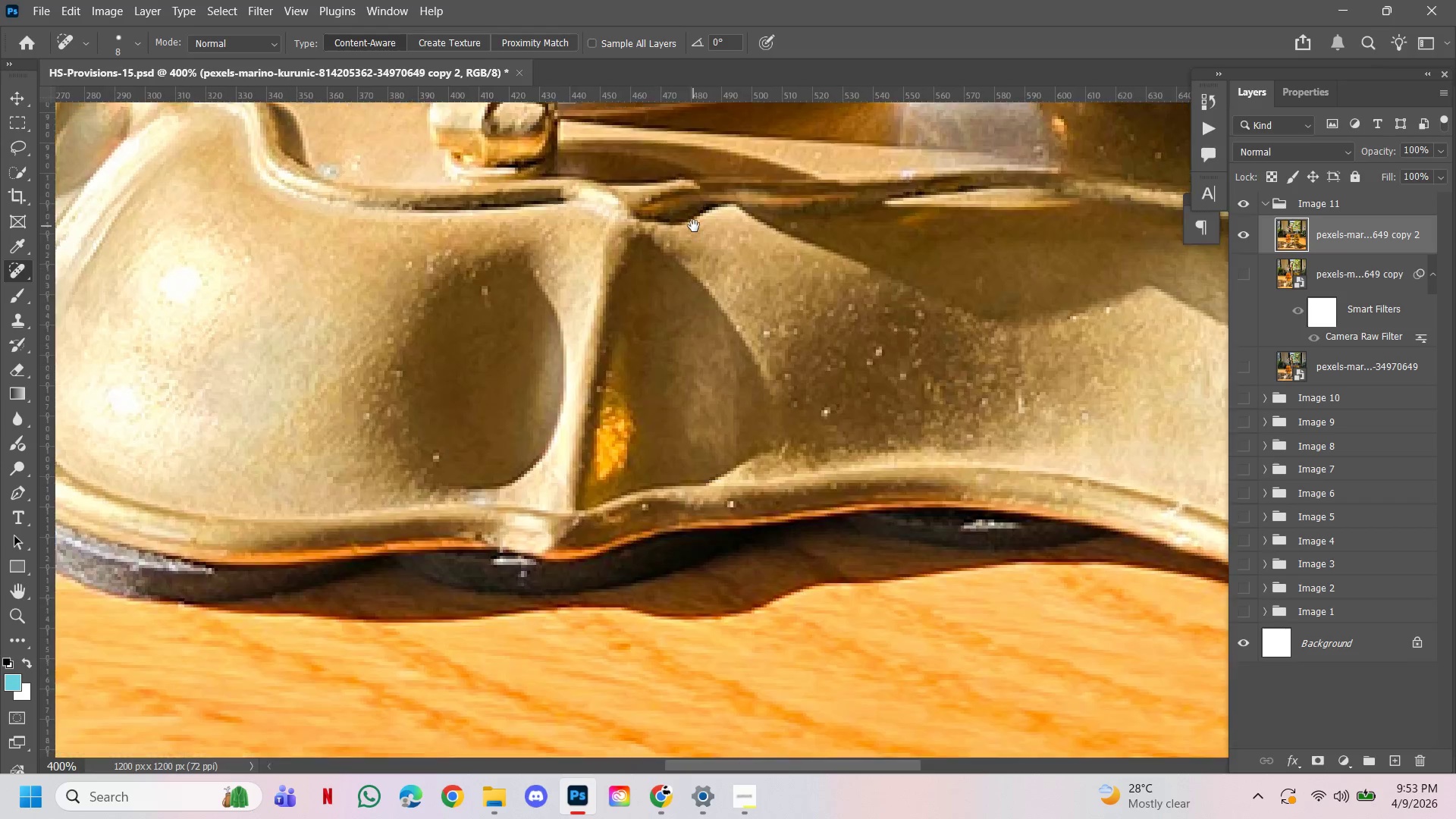 
hold_key(key=Space, duration=1.19)
 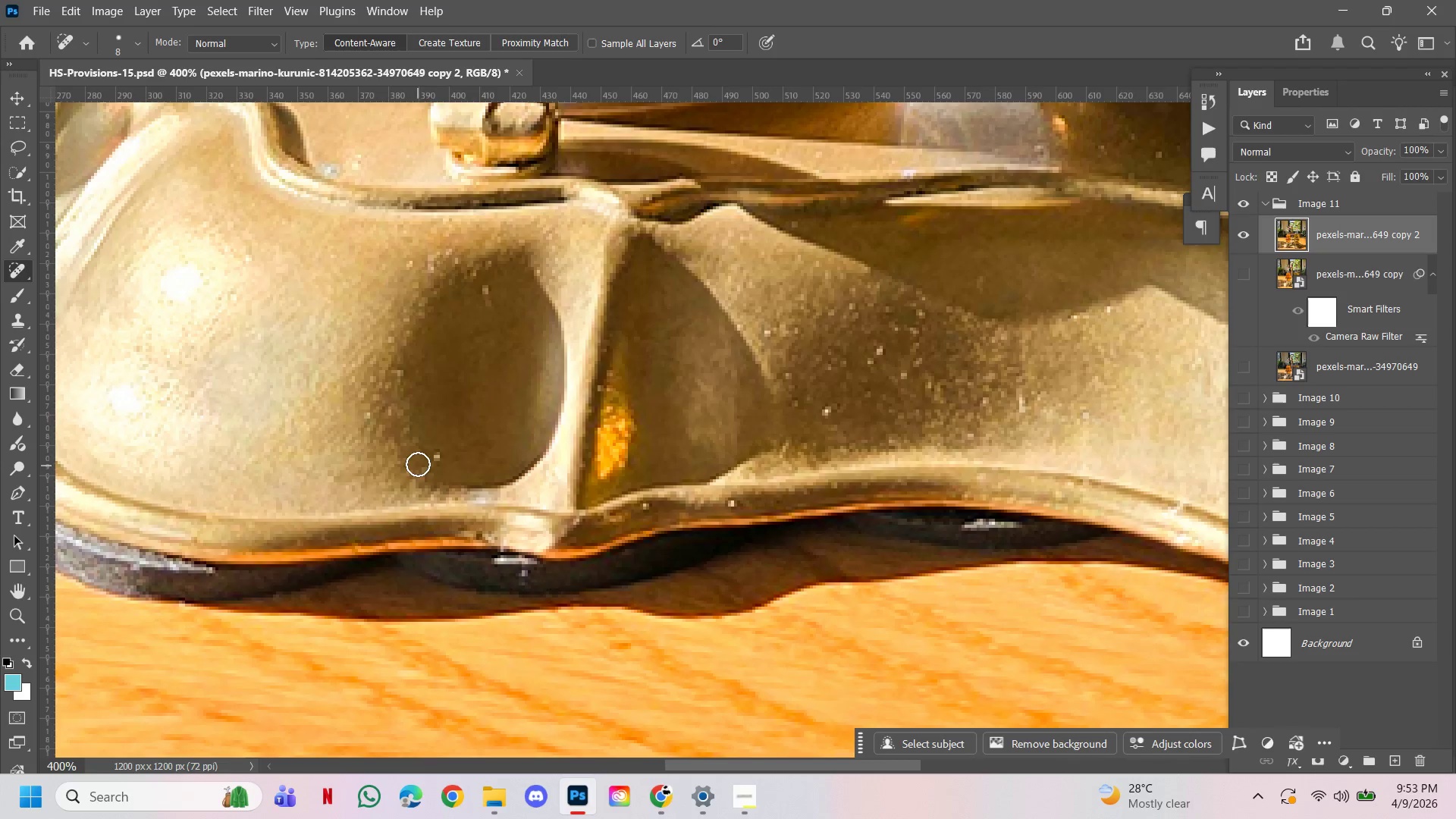 
left_click_drag(start_coordinate=[697, 413], to_coordinate=[694, 226])
 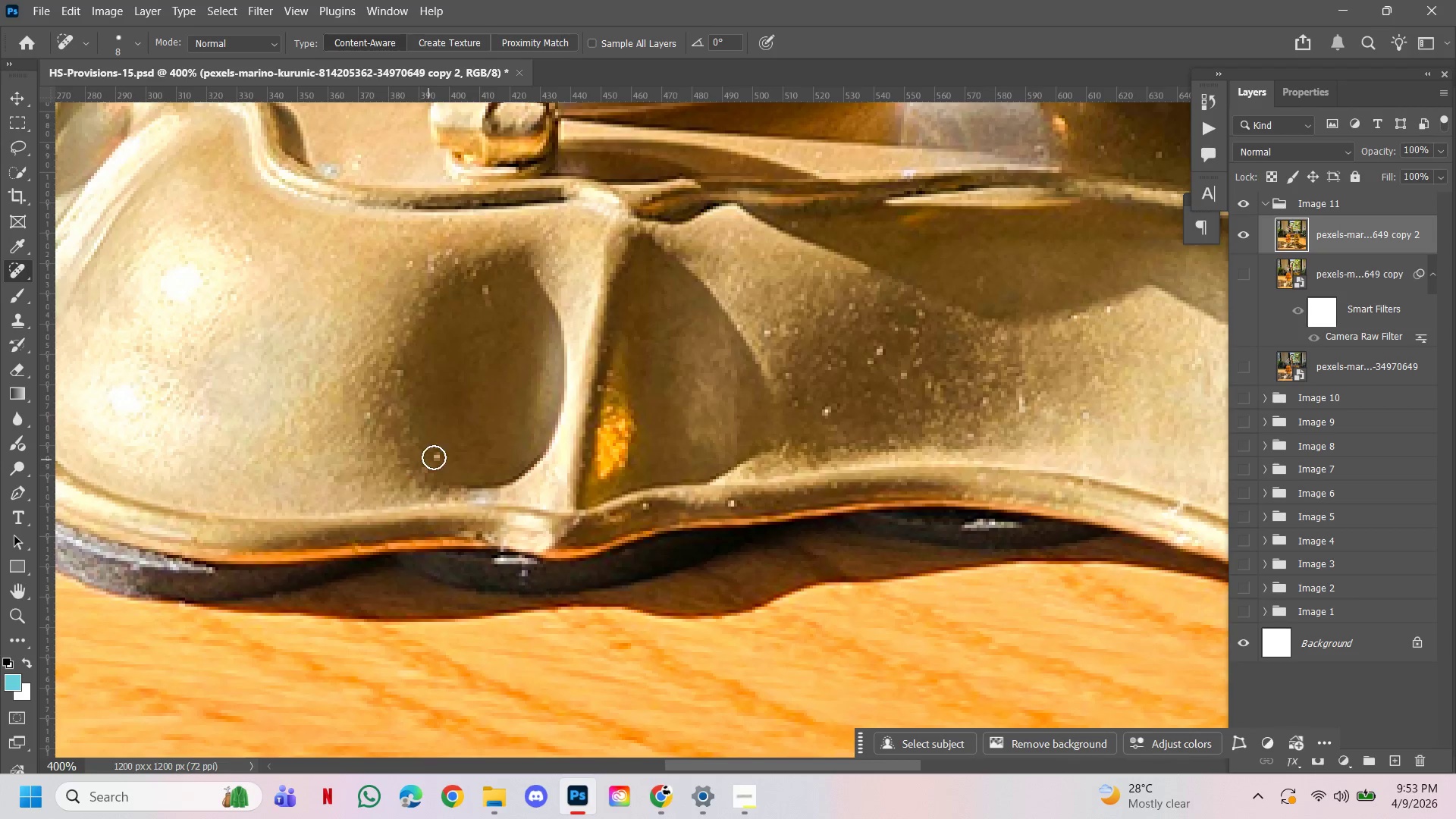 
left_click([434, 456])
 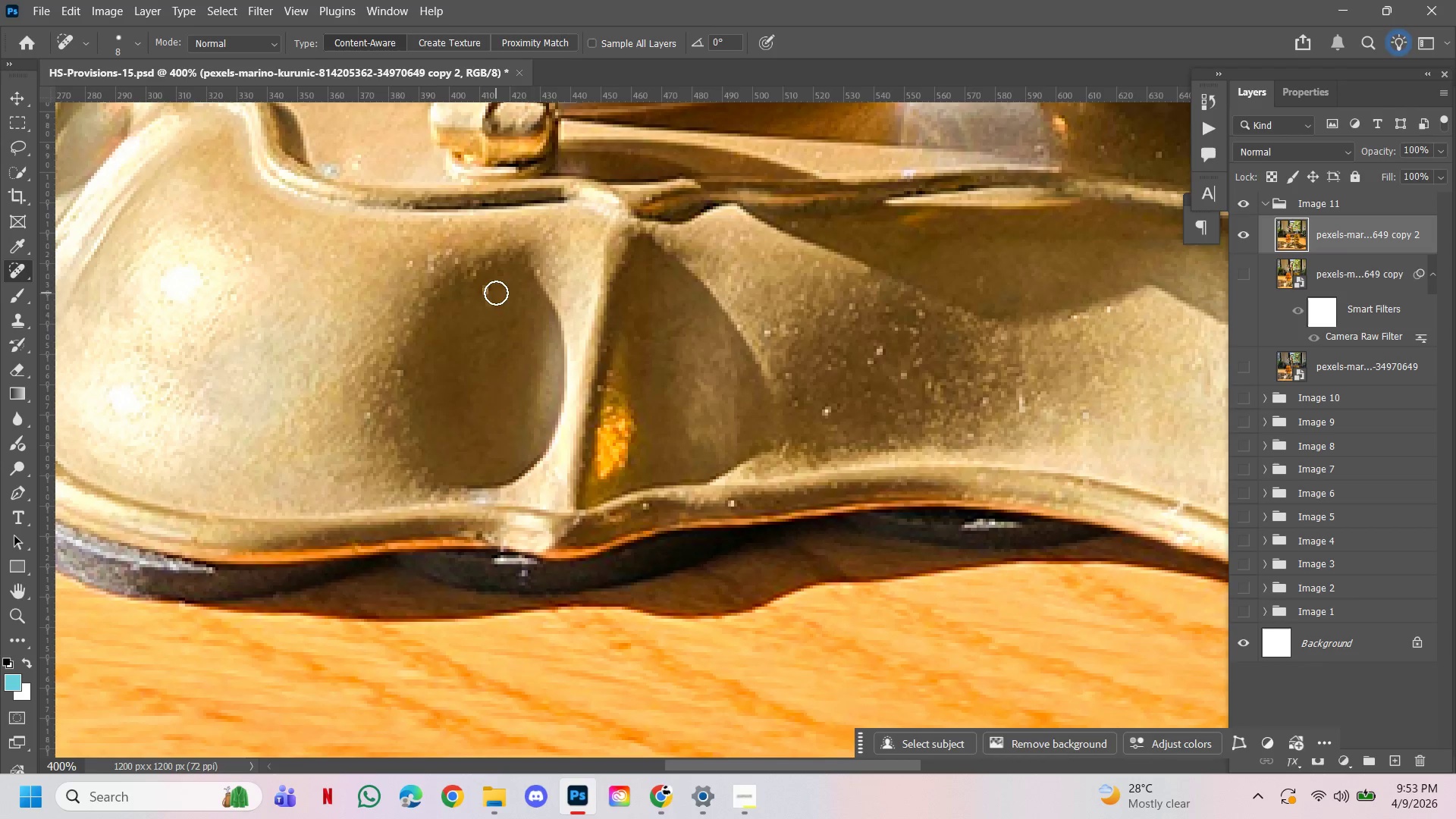 
left_click([490, 287])
 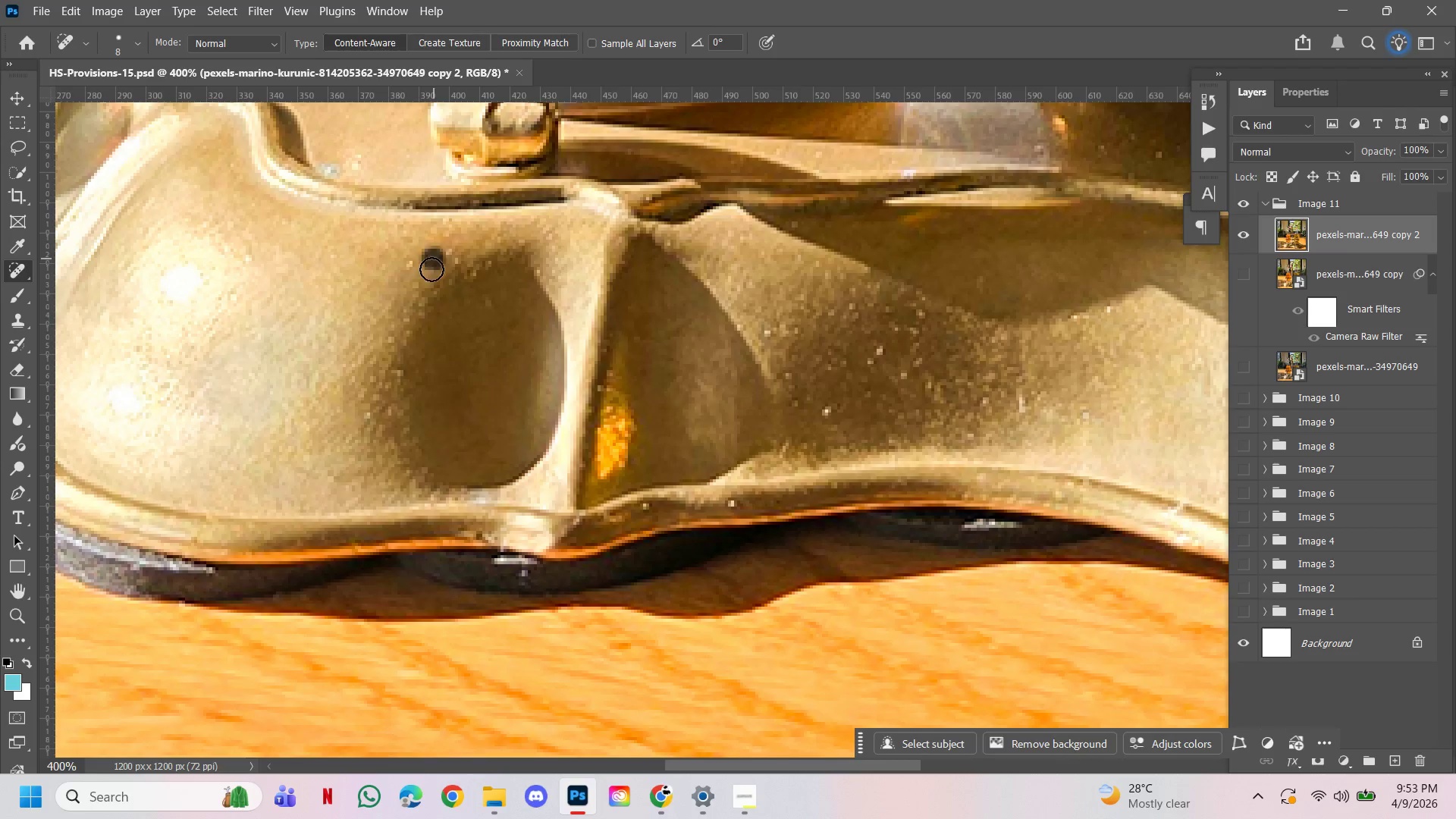 
double_click([428, 274])
 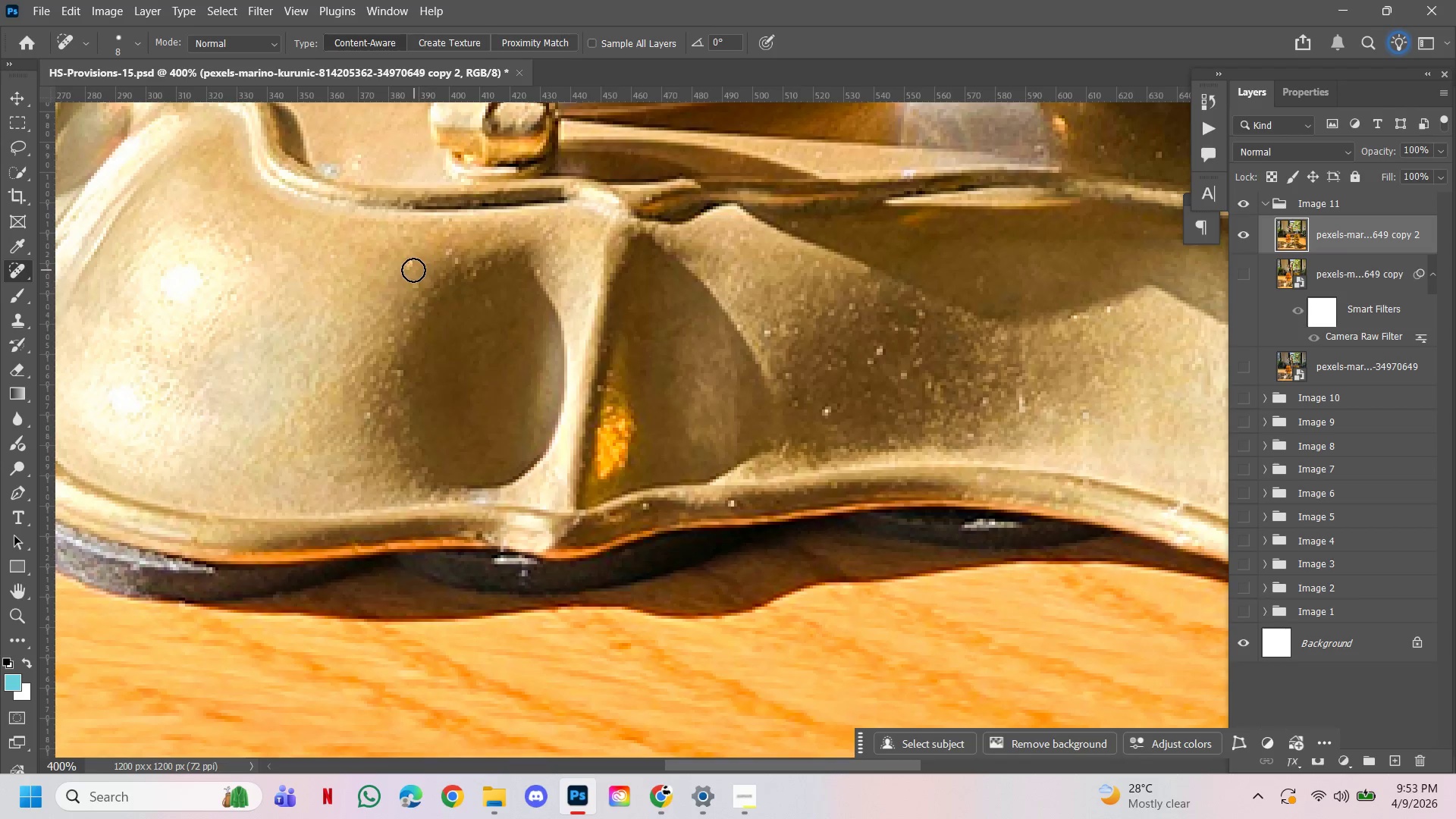 
left_click([413, 270])
 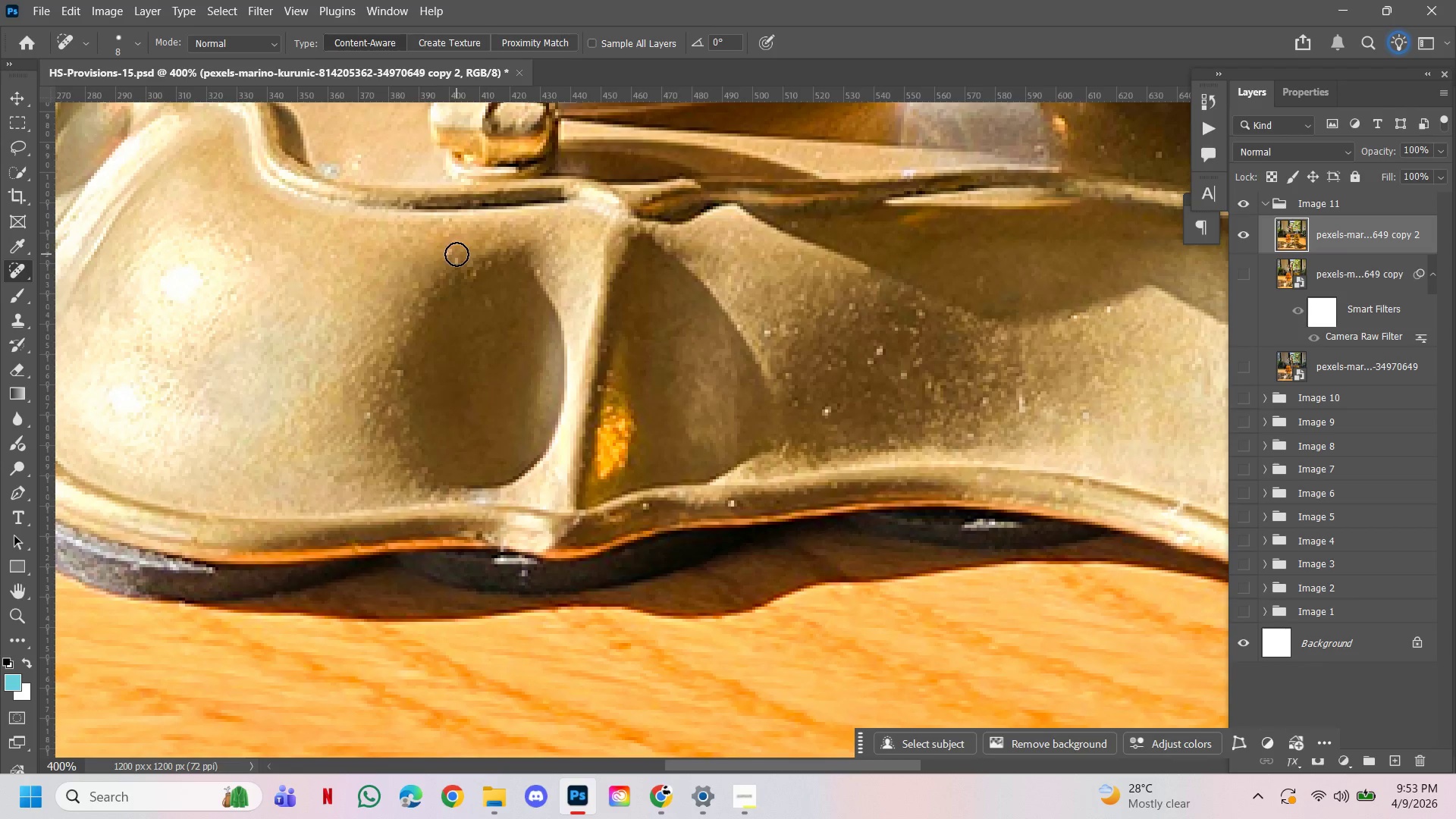 
left_click([456, 254])
 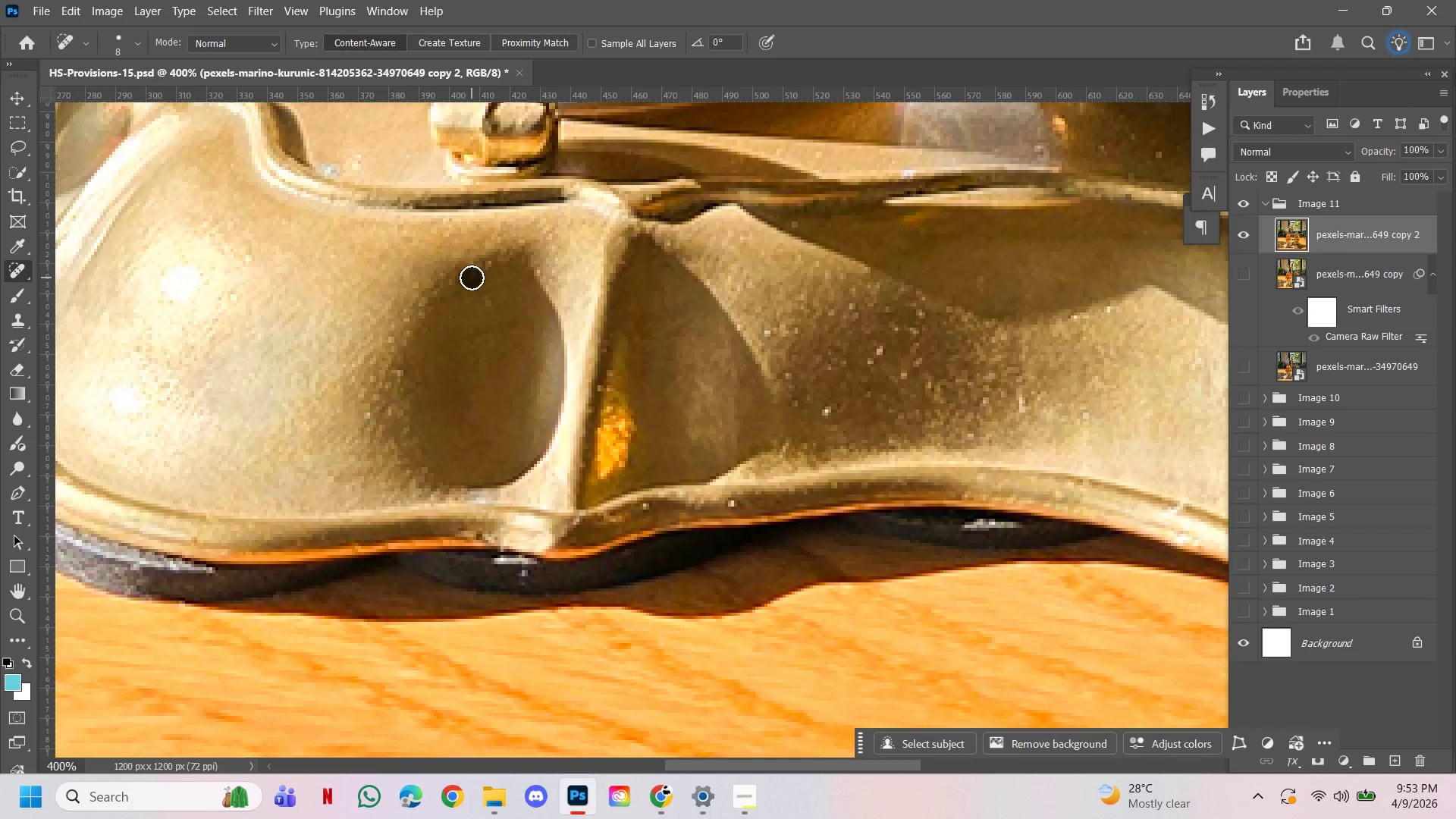 
double_click([488, 300])
 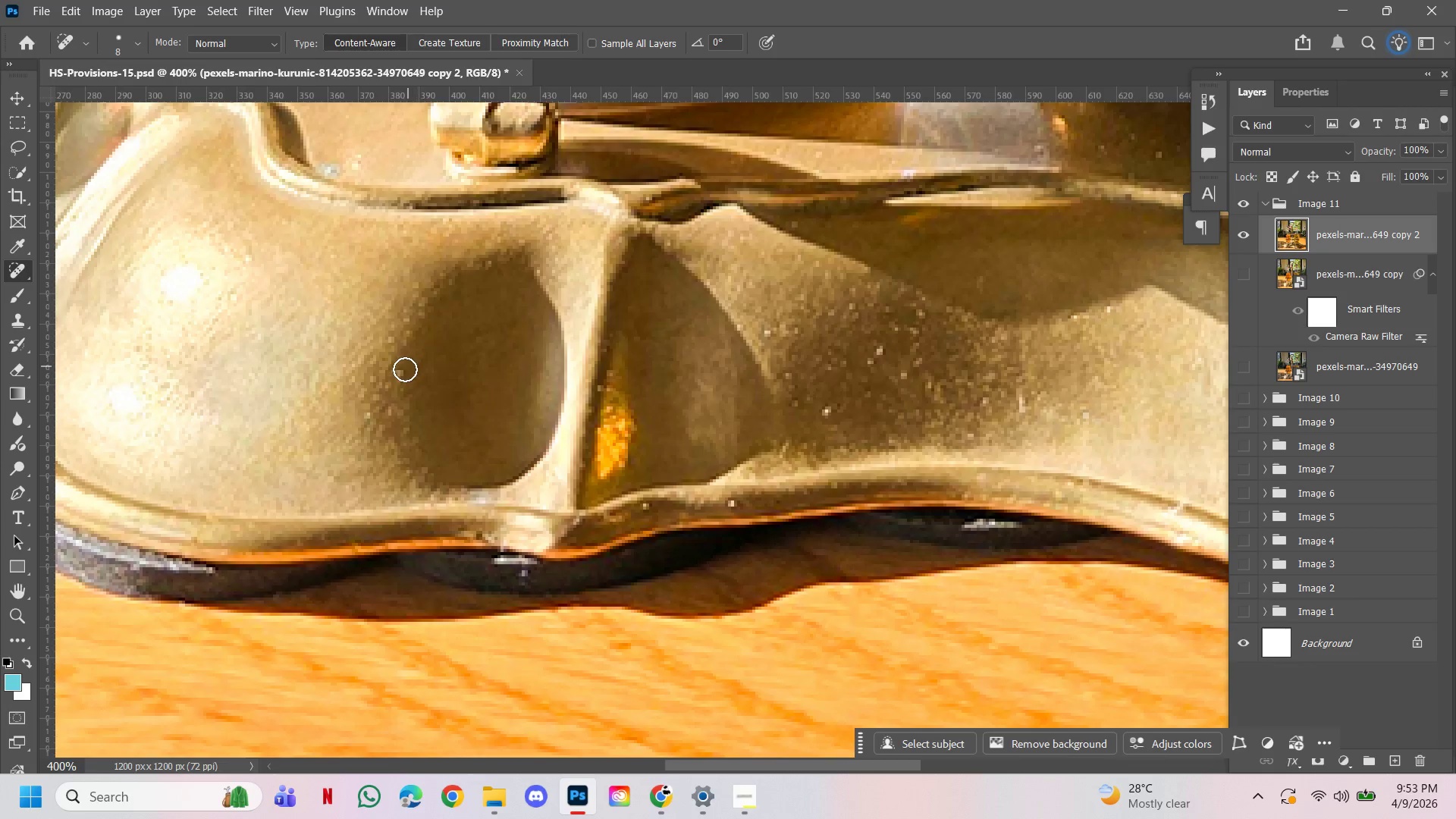 
left_click([404, 369])
 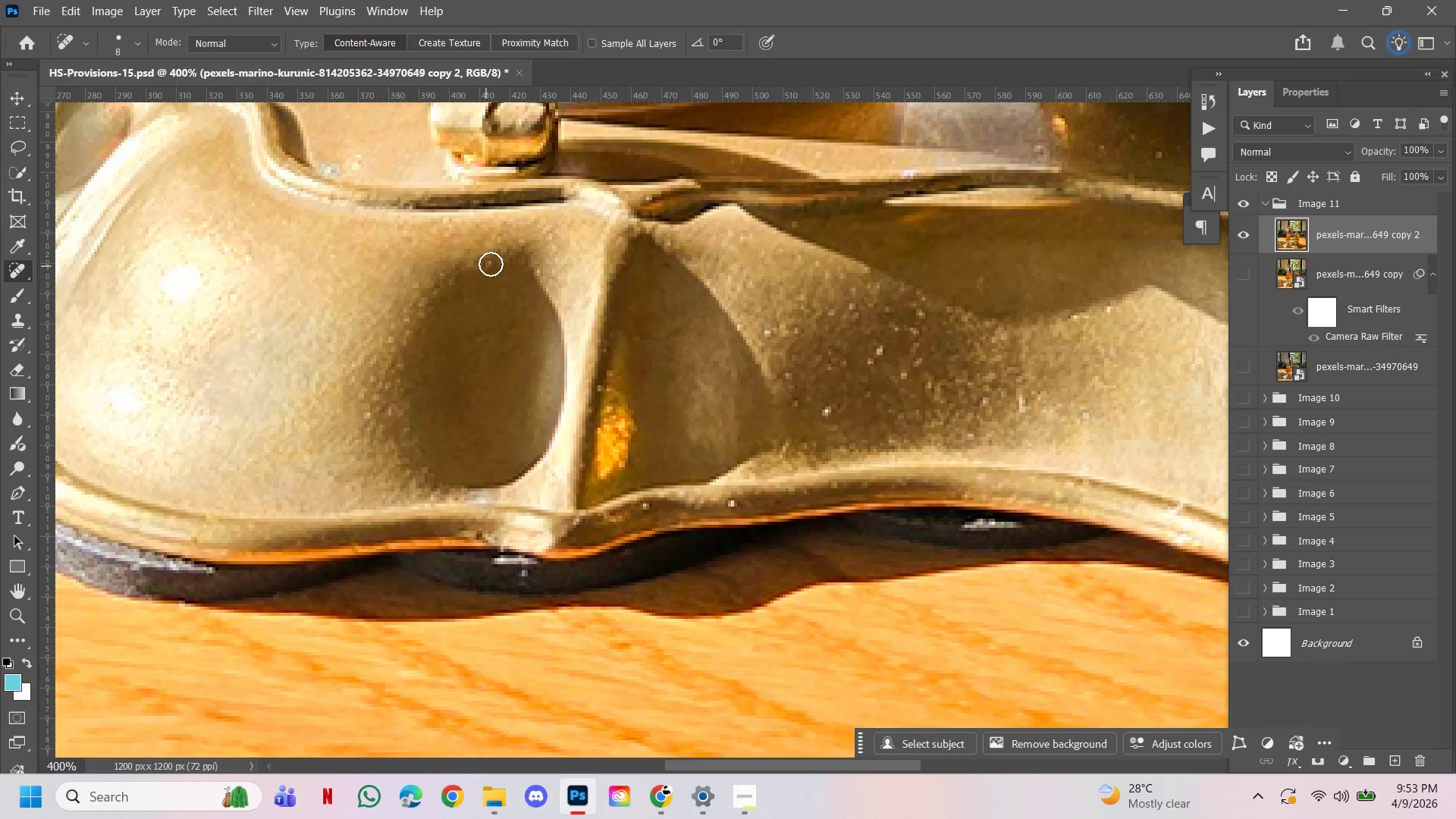 
left_click([494, 262])
 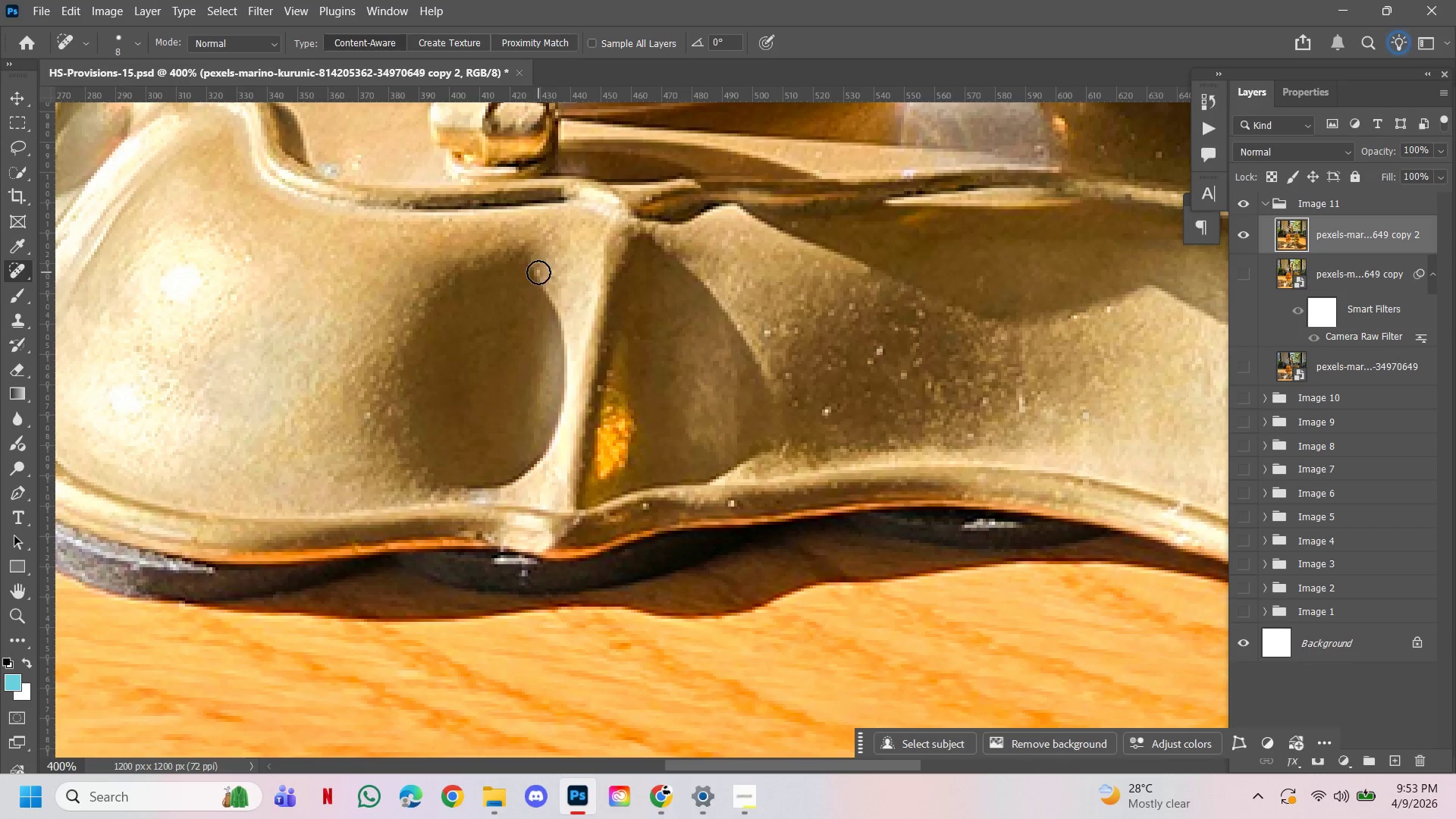 
left_click([538, 272])
 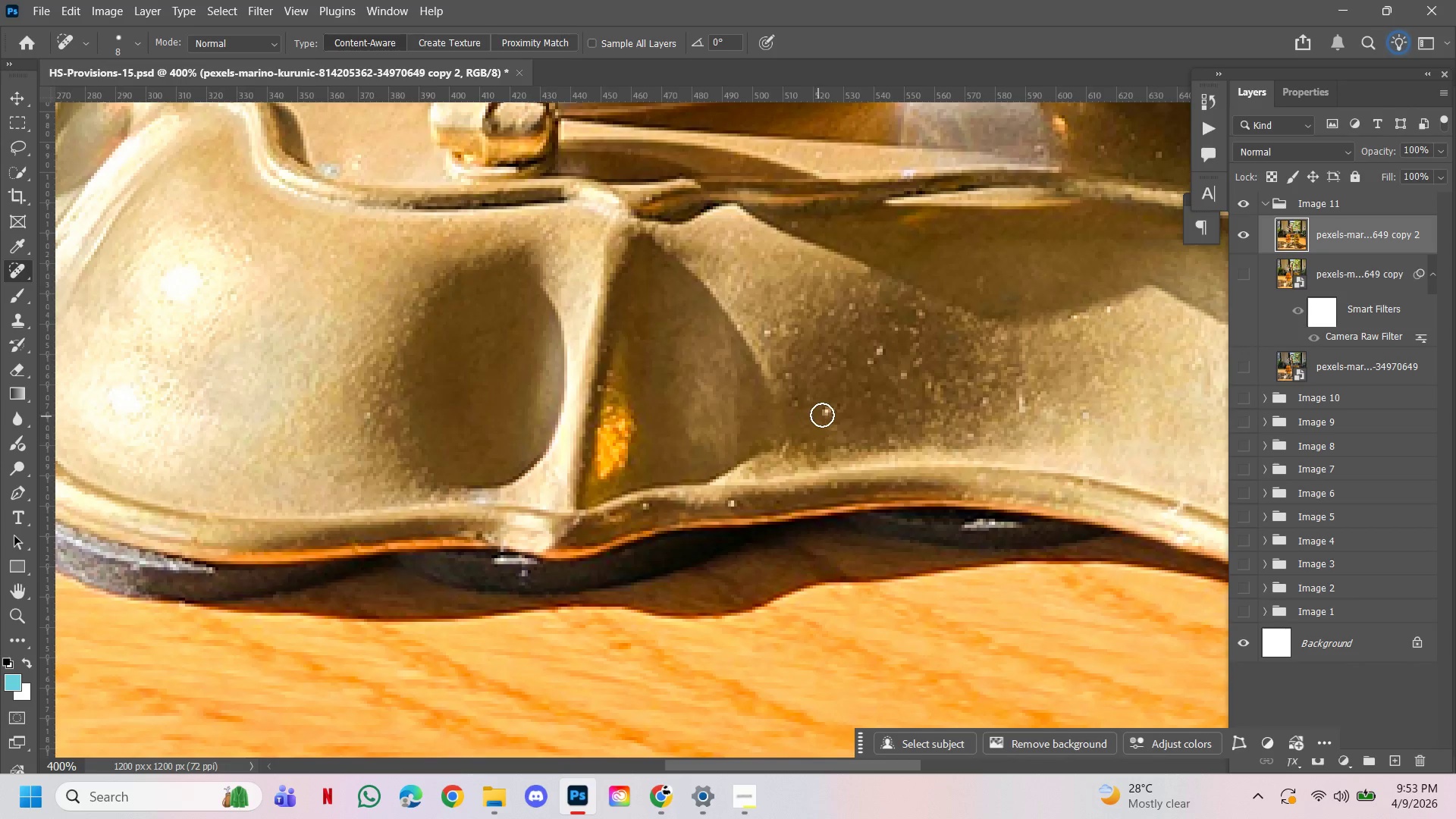 
left_click([827, 412])
 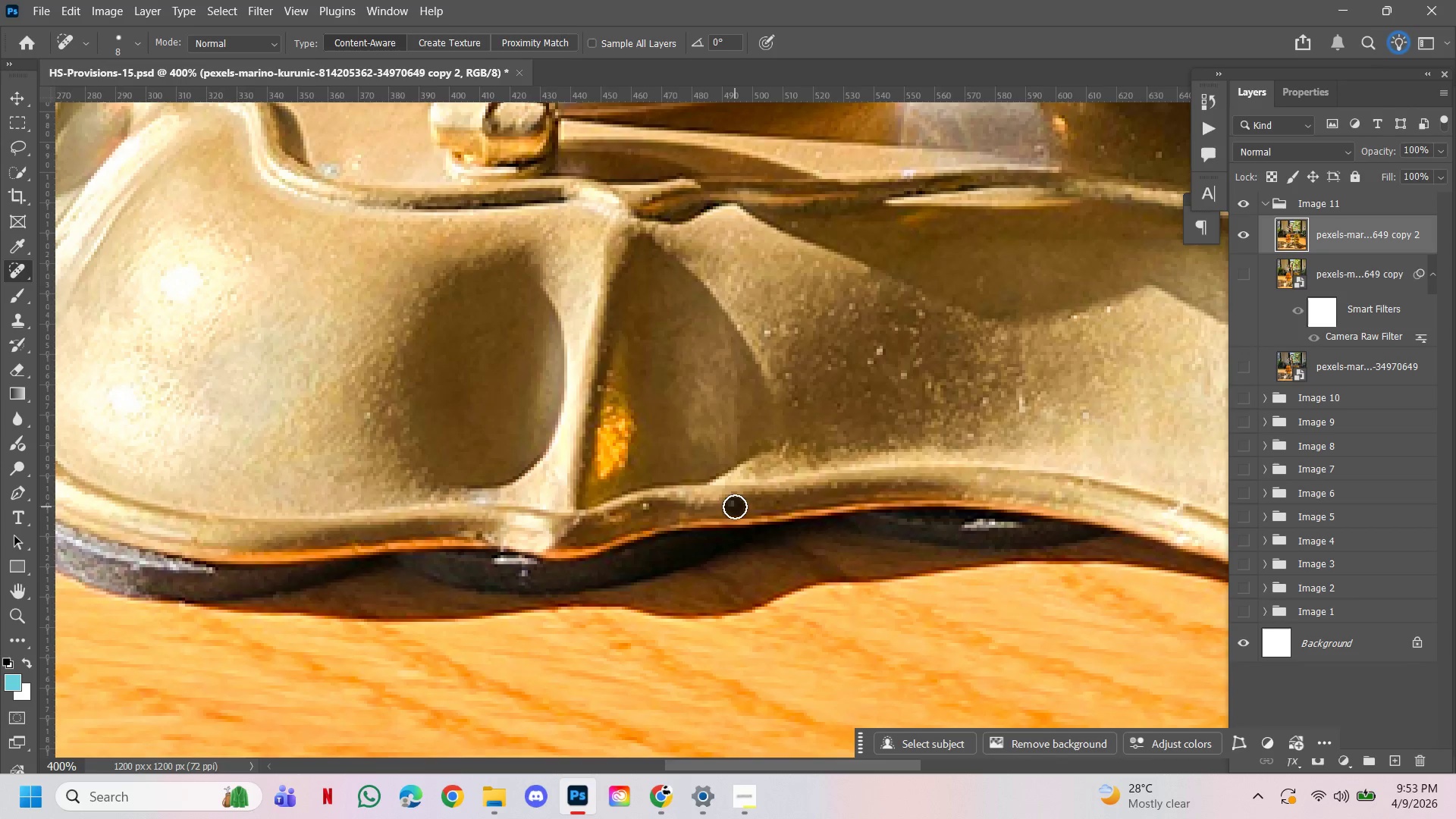 
left_click([643, 510])
 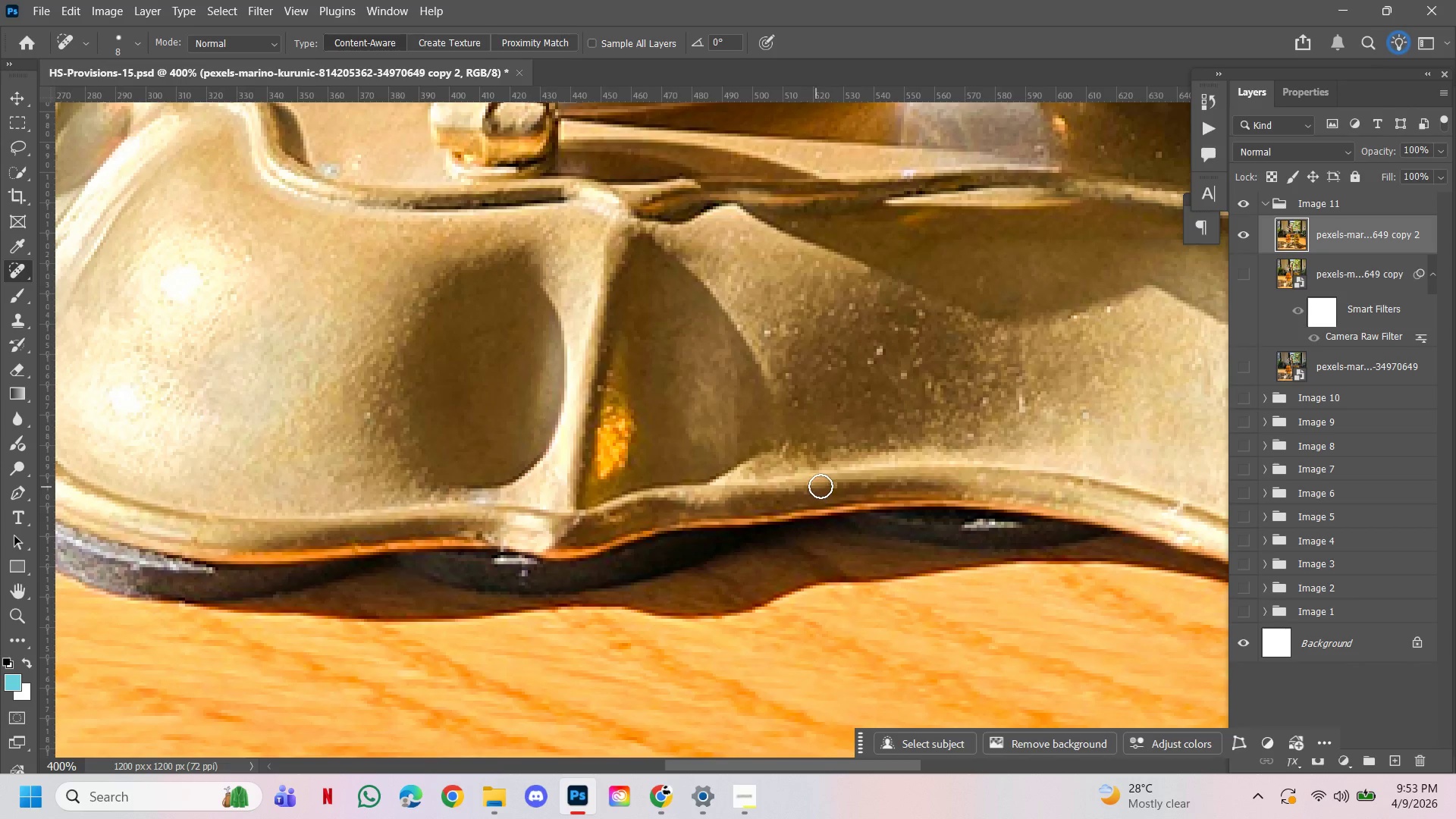 
left_click([830, 484])
 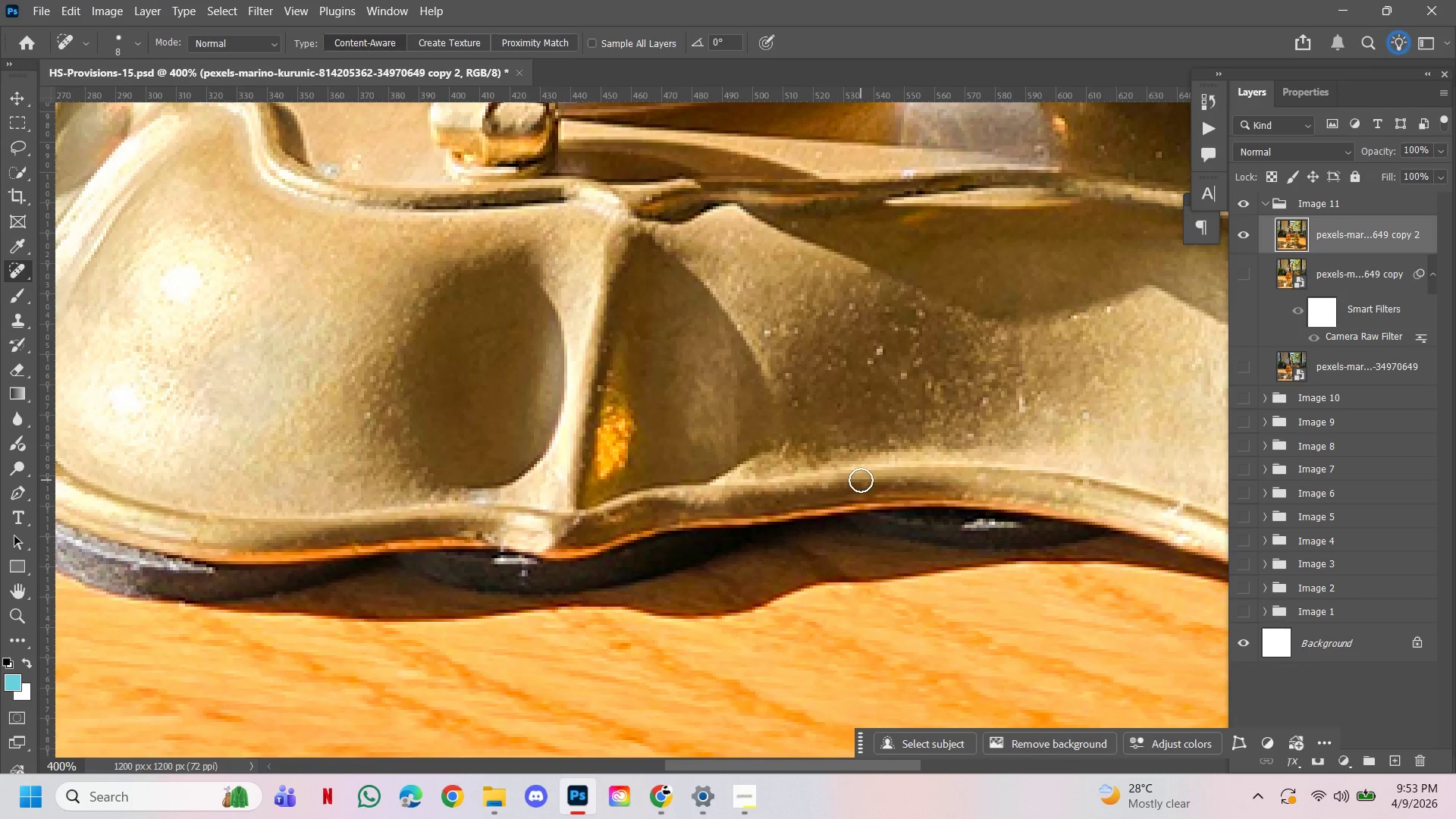 
left_click([861, 480])
 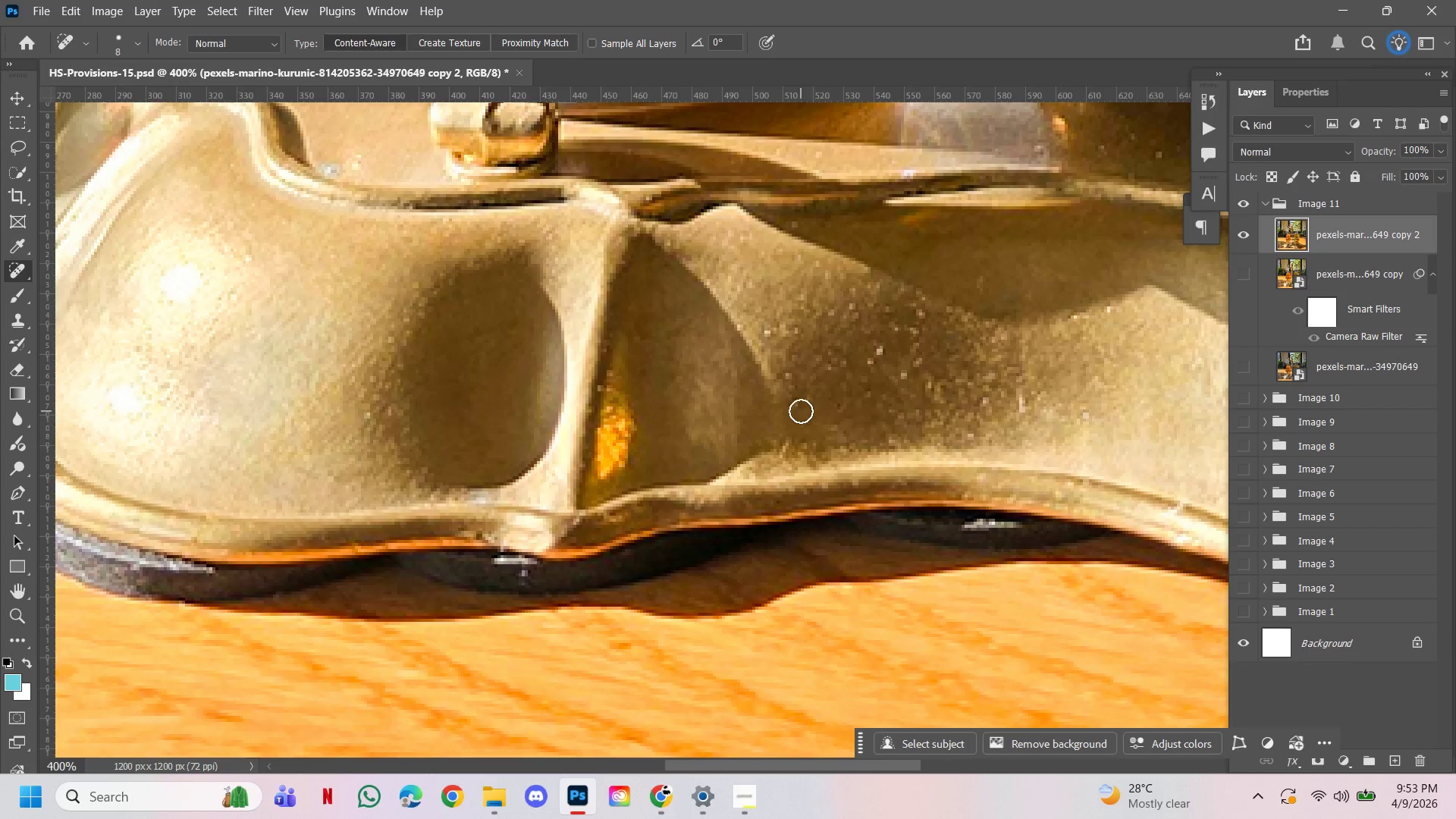 
left_click([800, 410])
 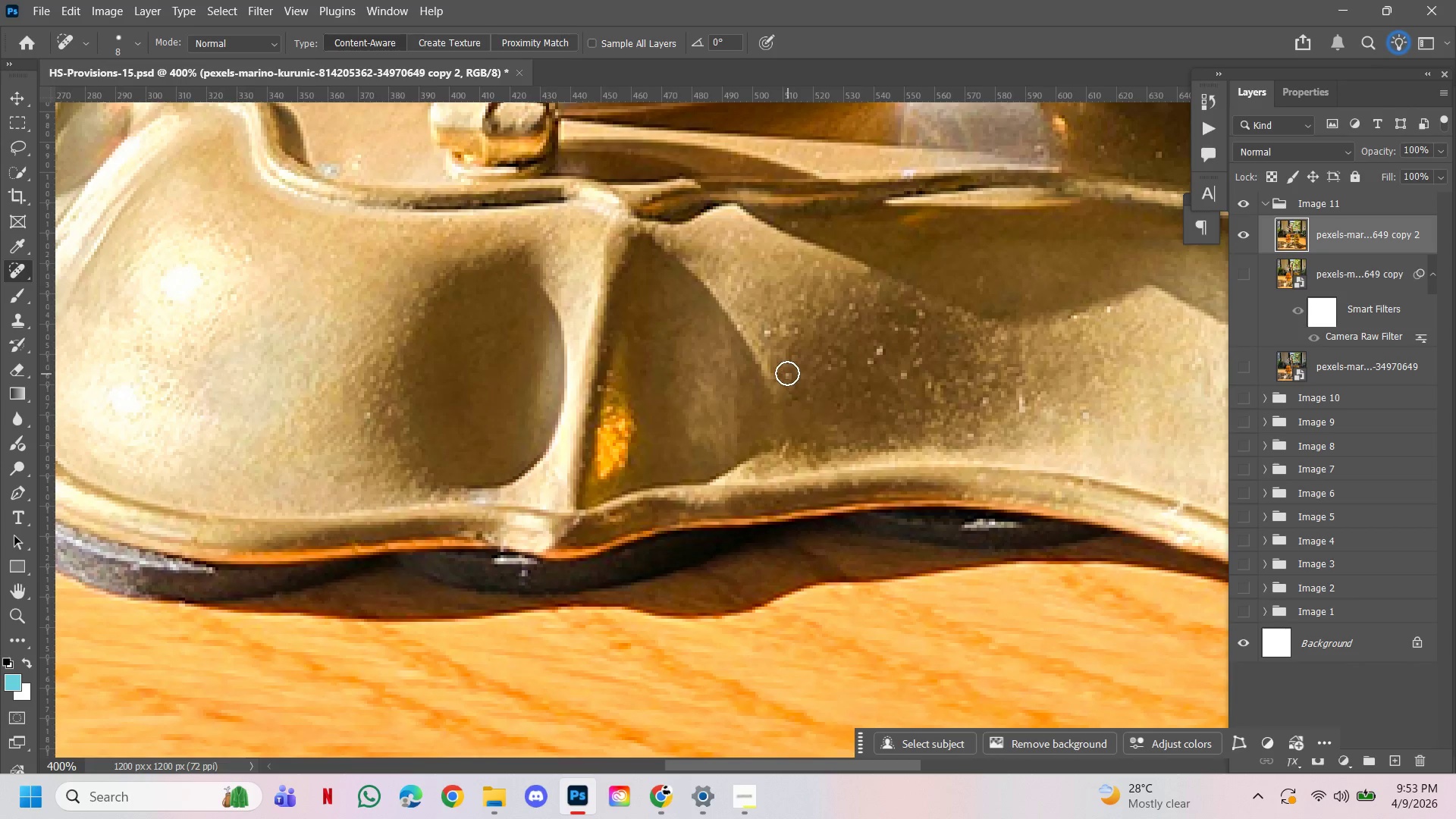 
left_click([787, 372])
 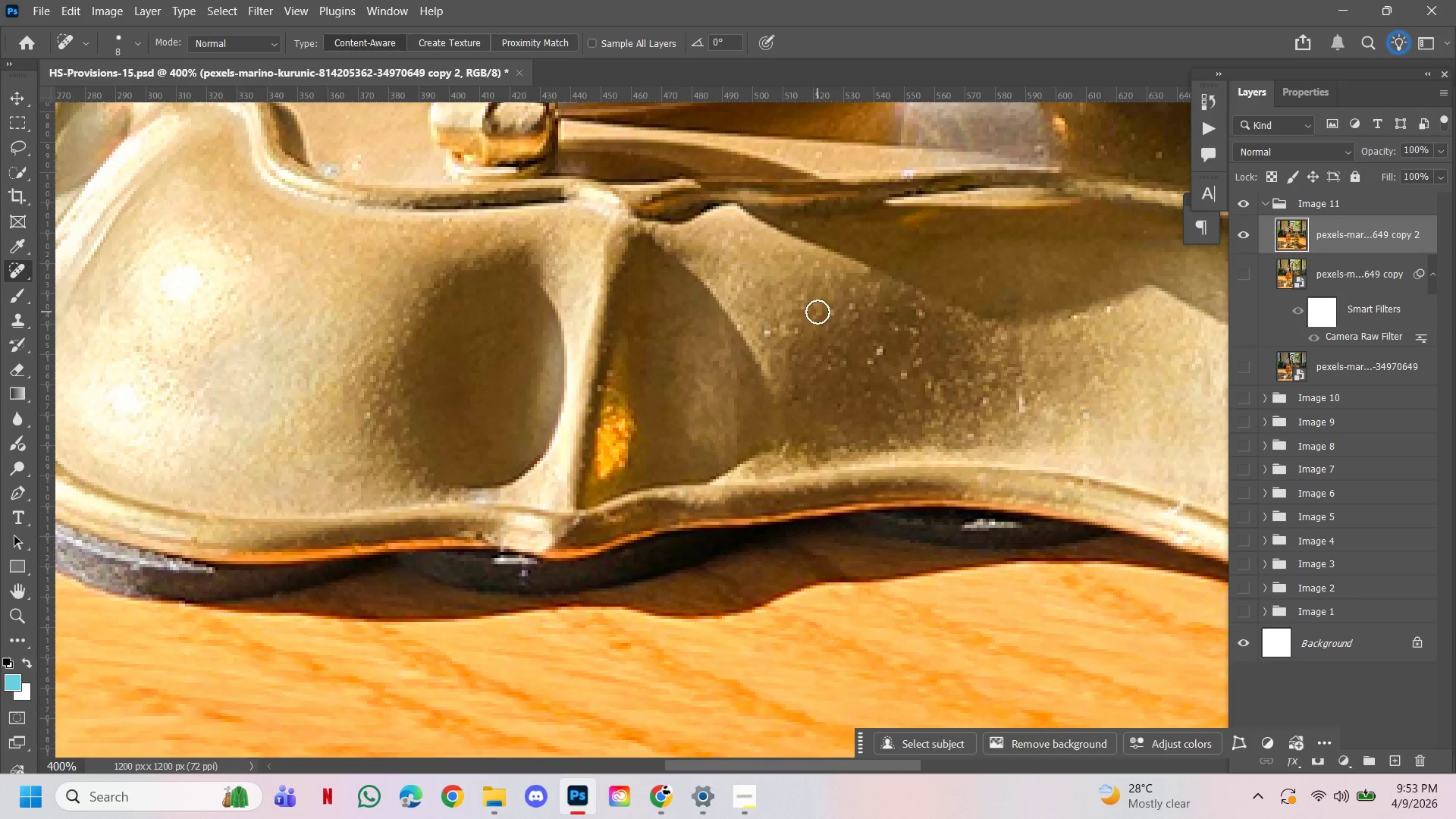 
left_click([817, 312])
 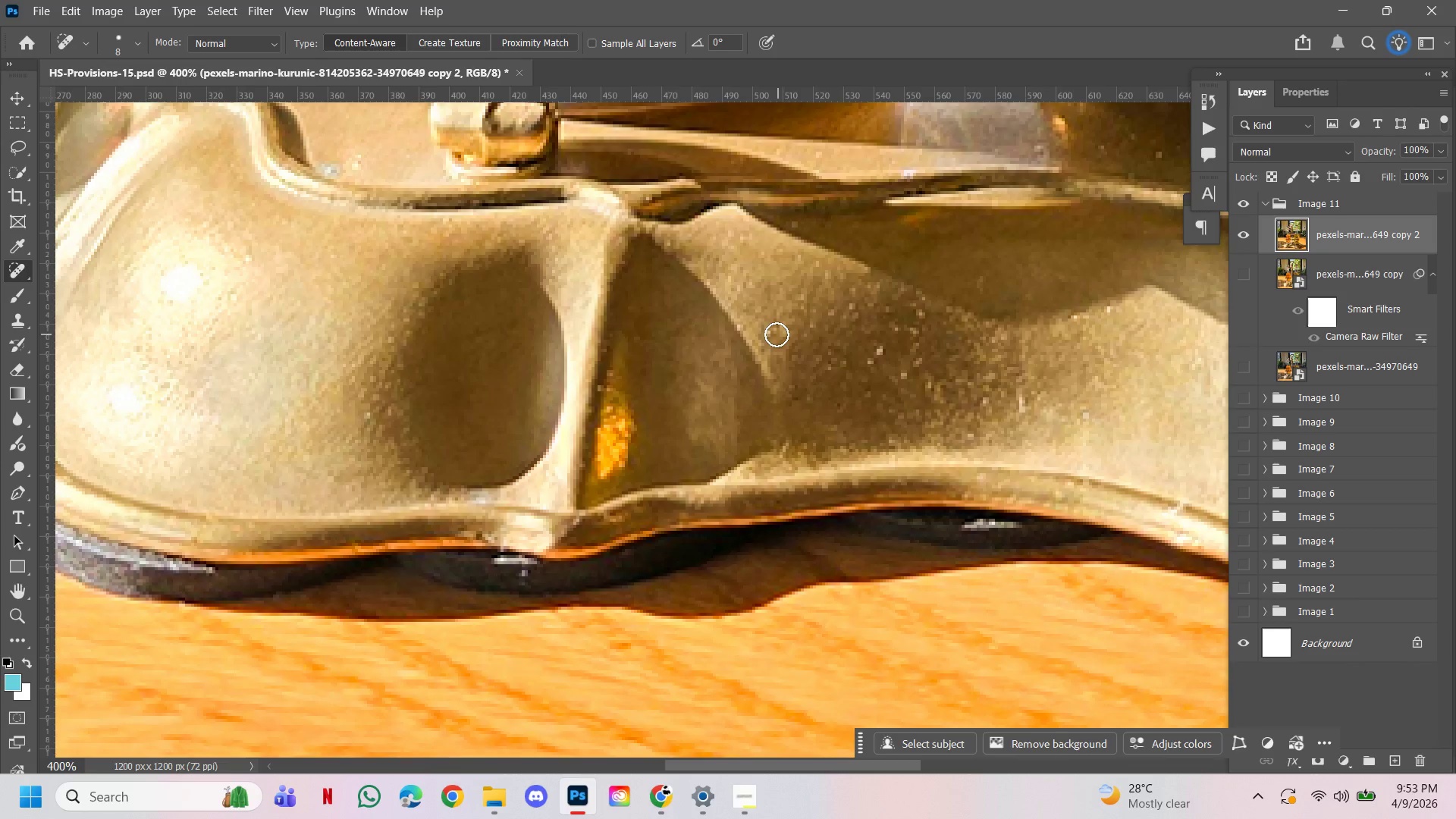 
double_click([777, 333])
 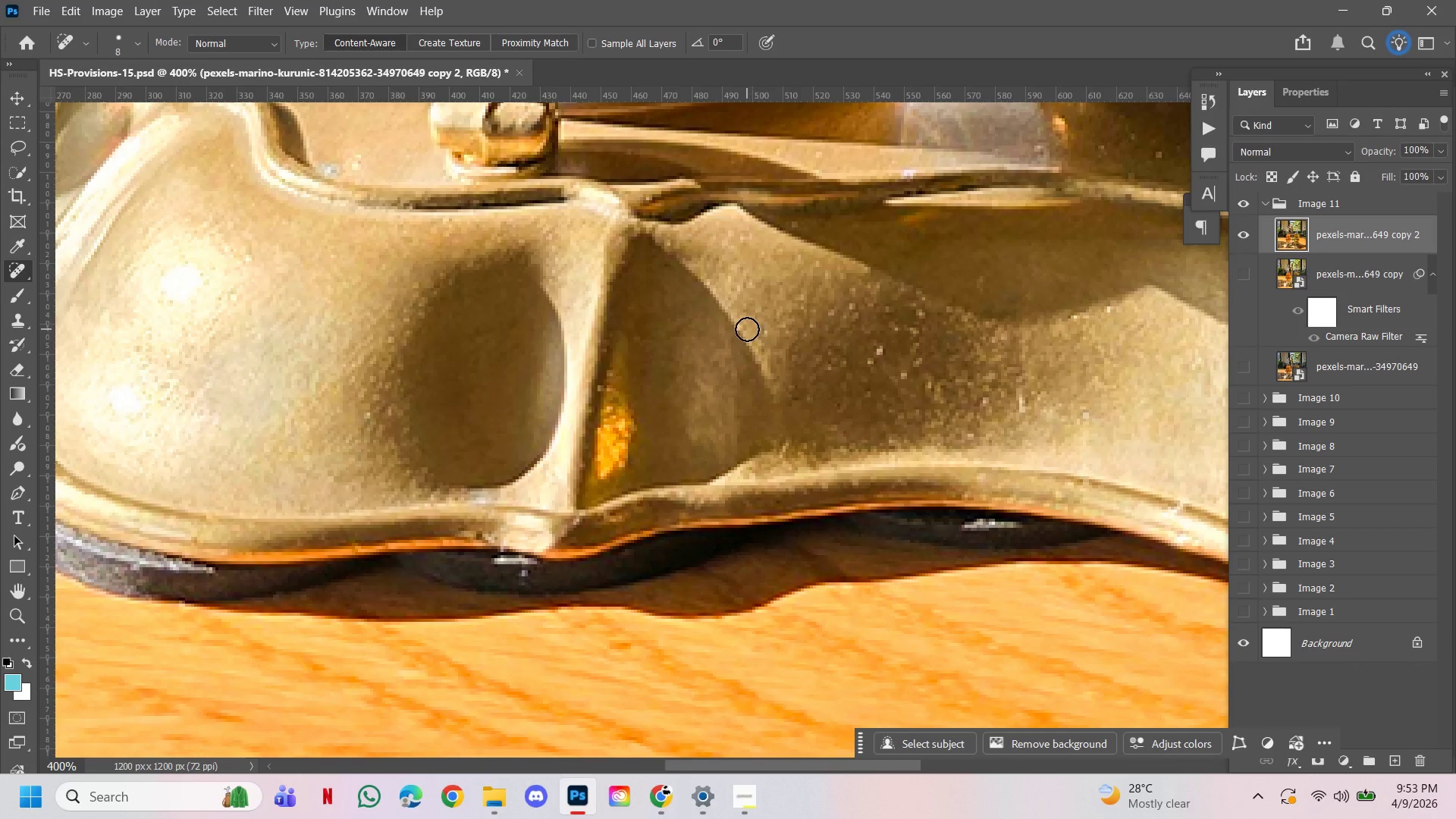 
left_click([747, 329])
 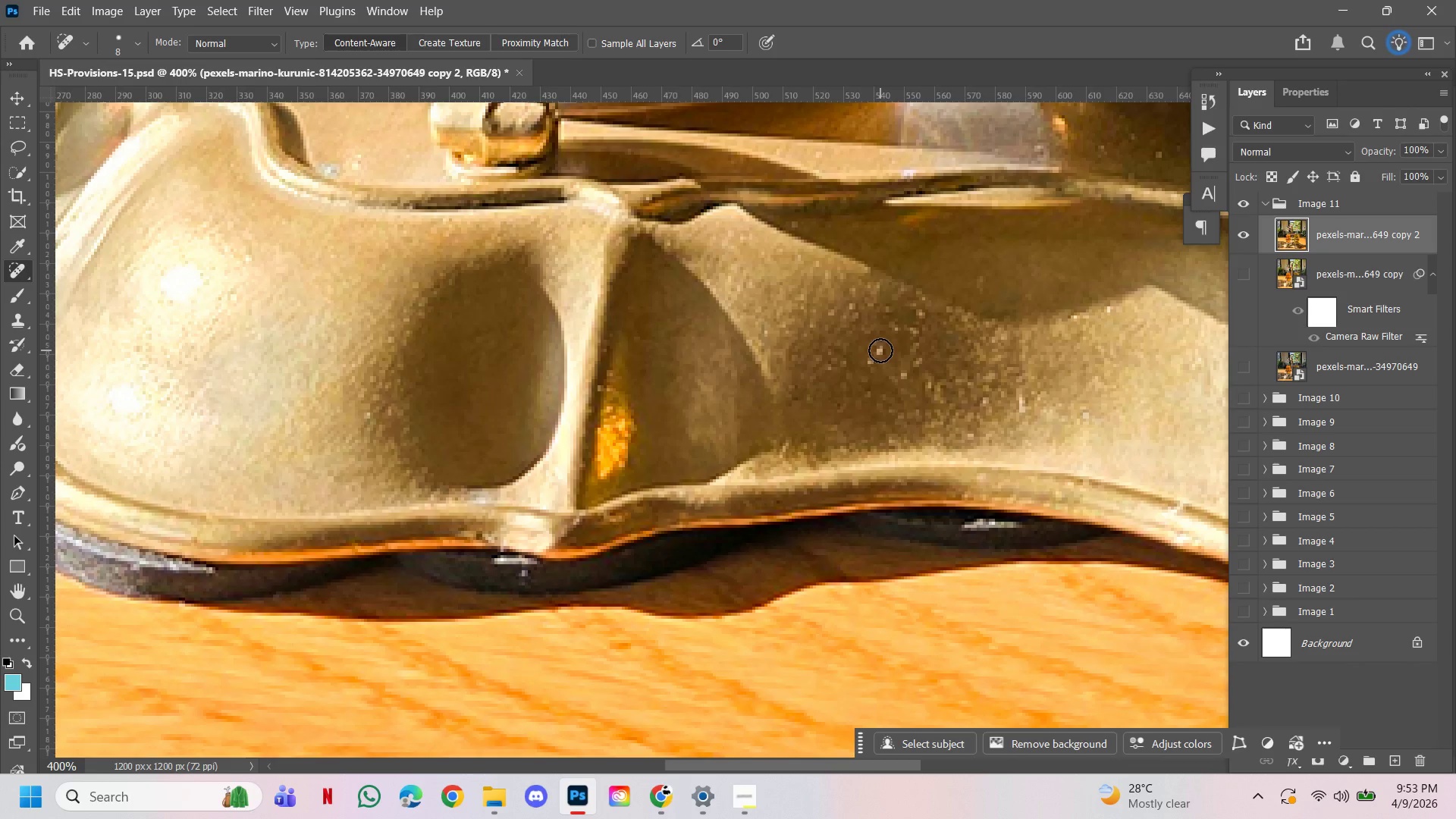 
double_click([871, 364])
 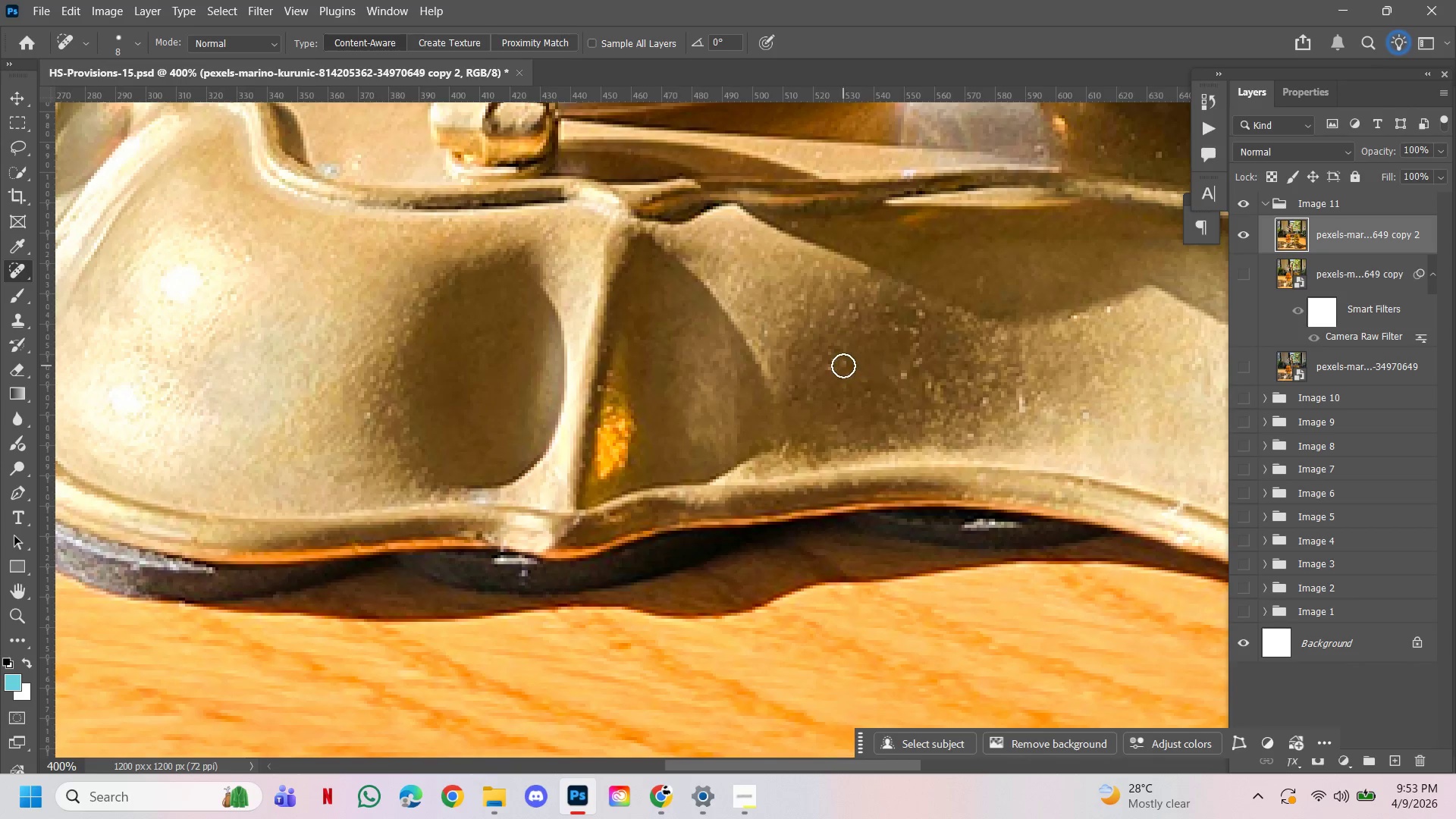 
triple_click([843, 366])
 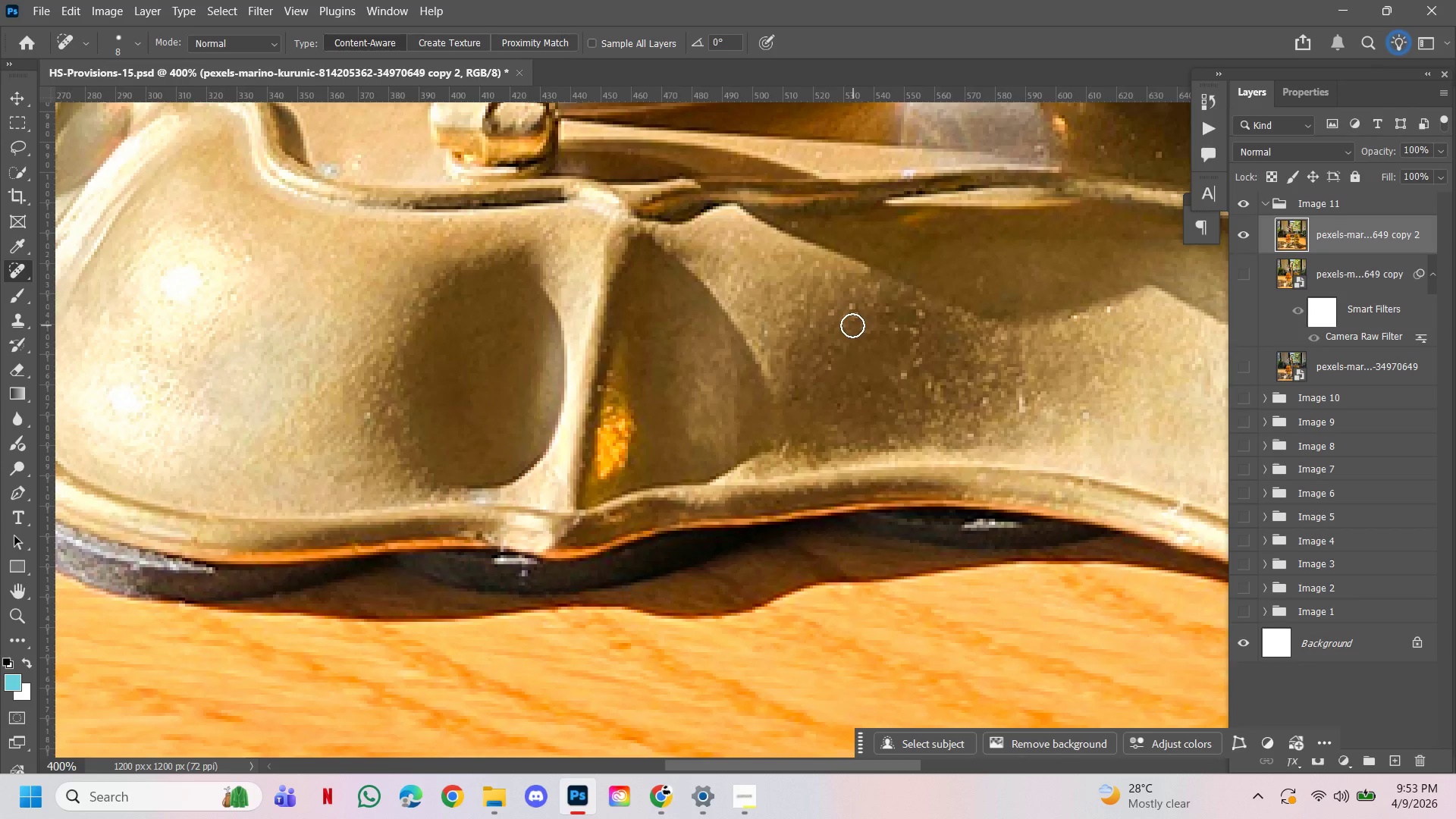 
triple_click([852, 324])
 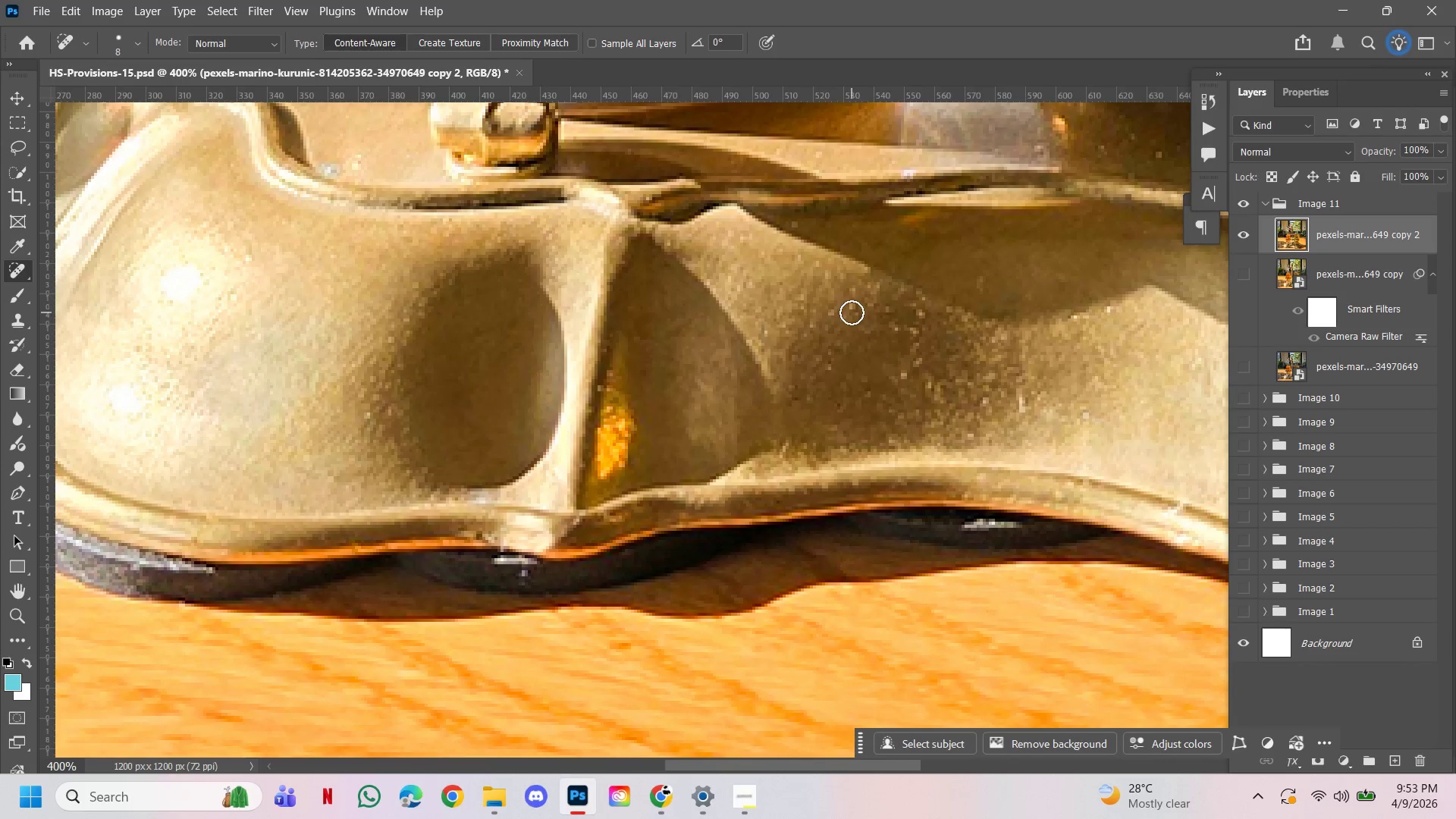 
left_click([852, 312])
 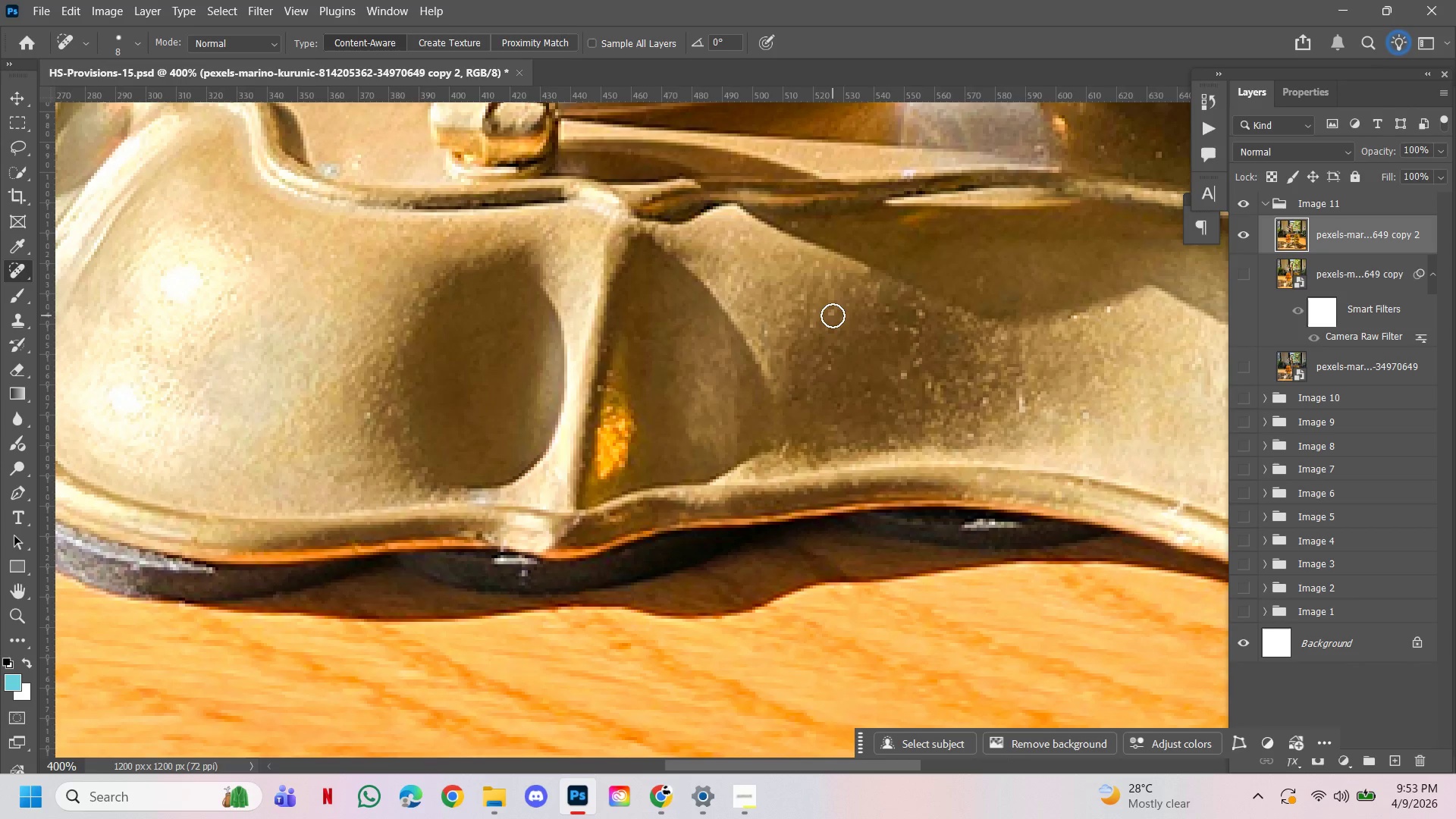 
left_click([833, 315])
 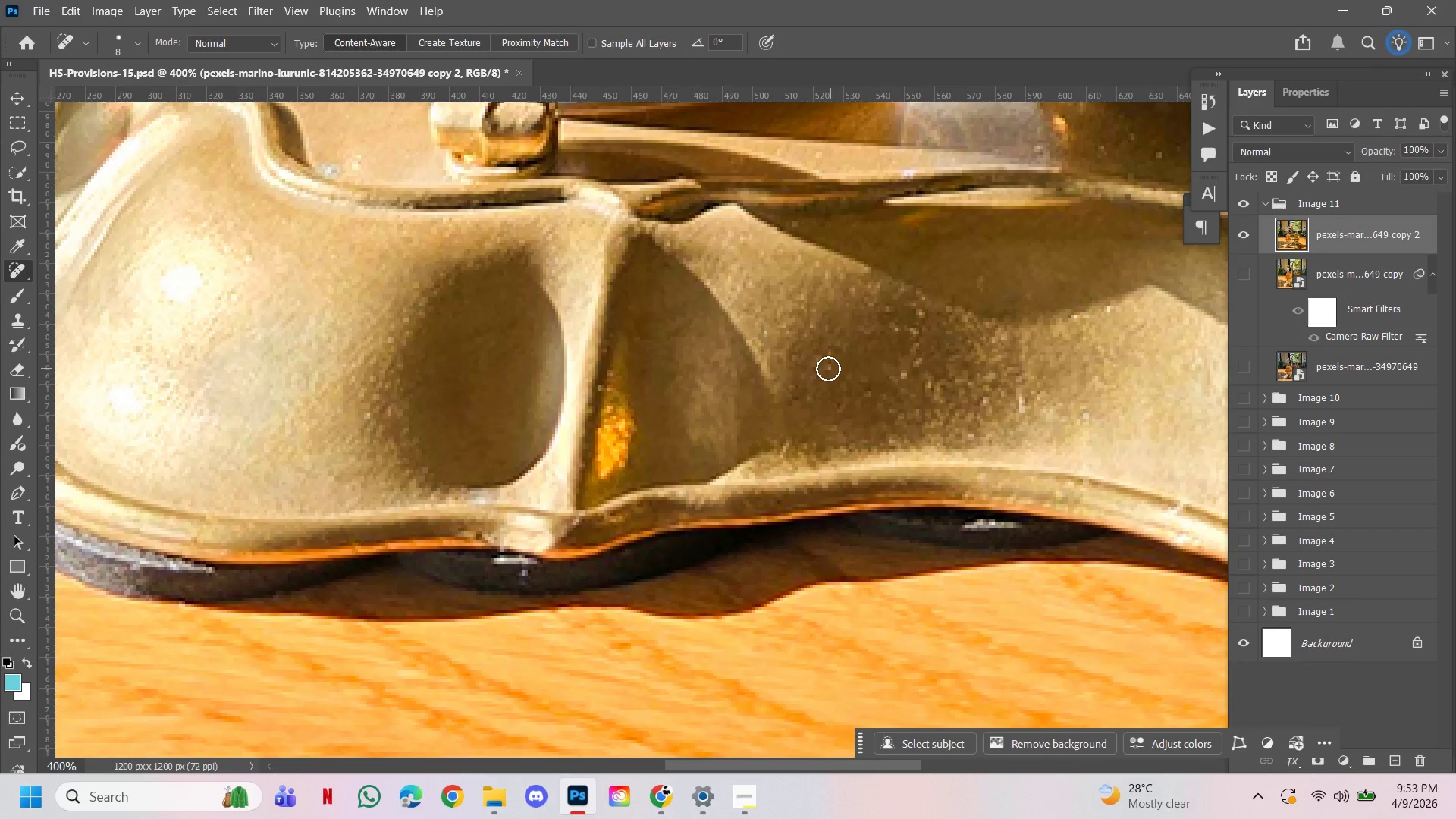 
left_click([827, 368])
 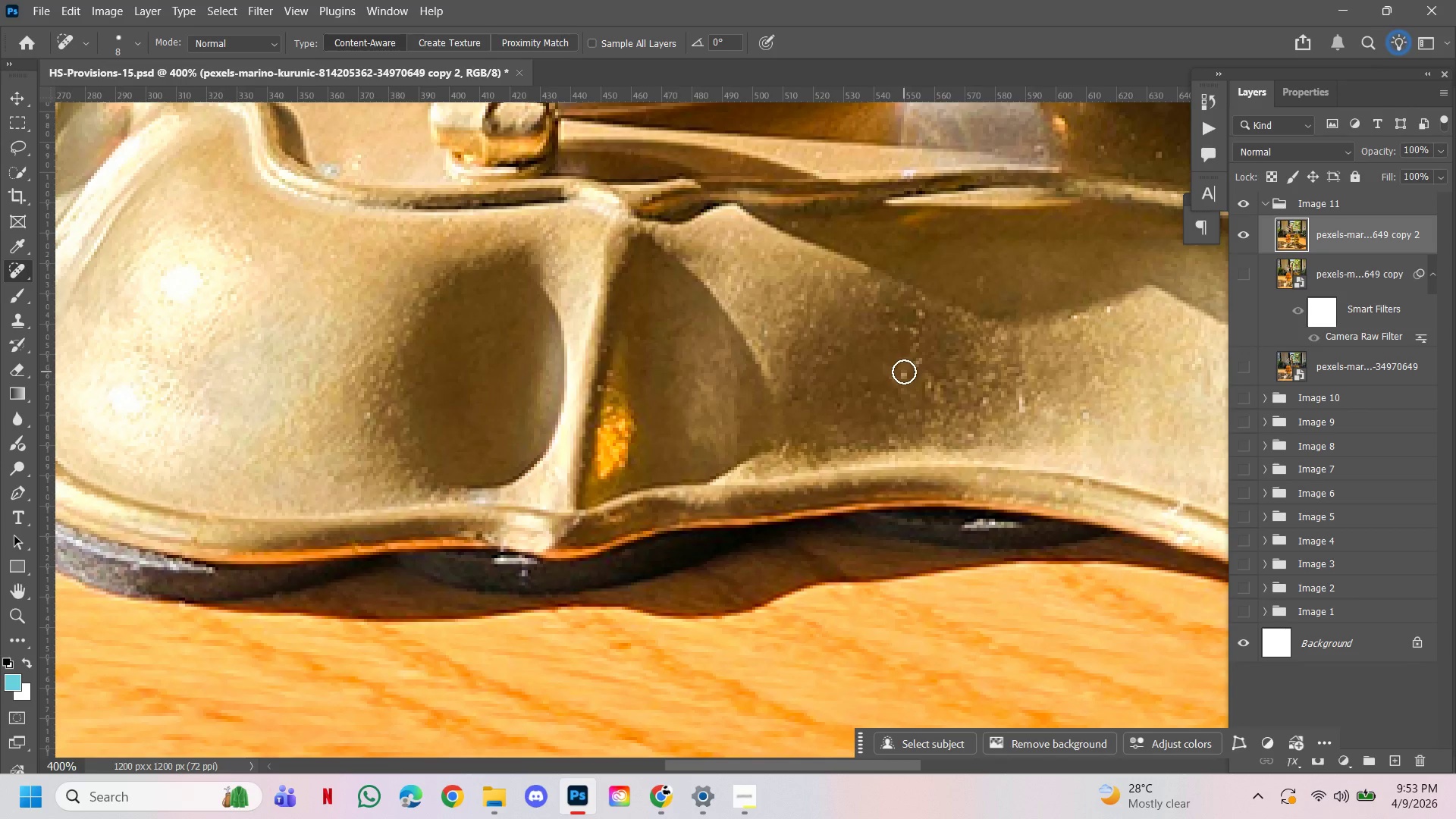 
double_click([904, 372])
 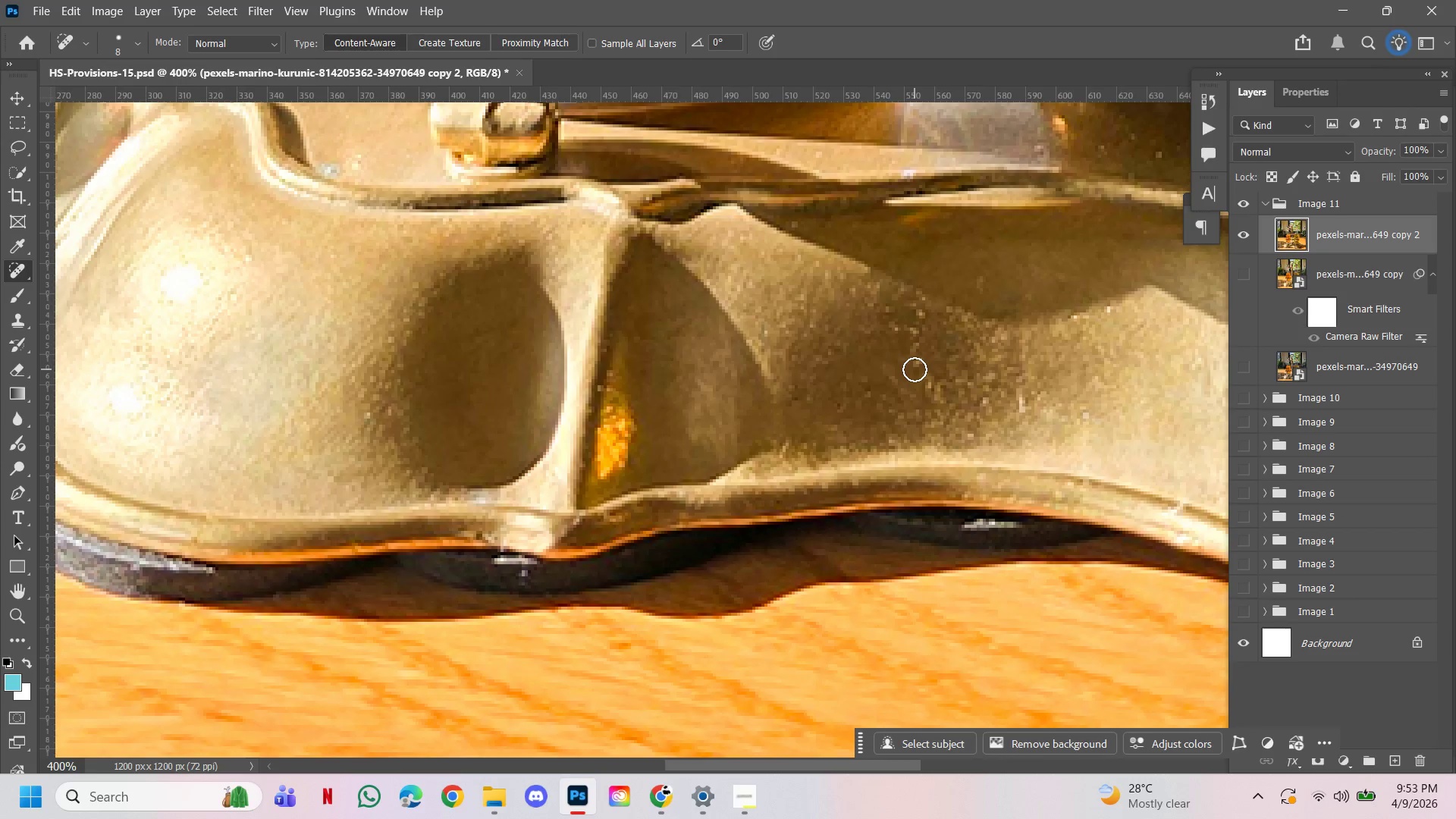 
triple_click([915, 369])
 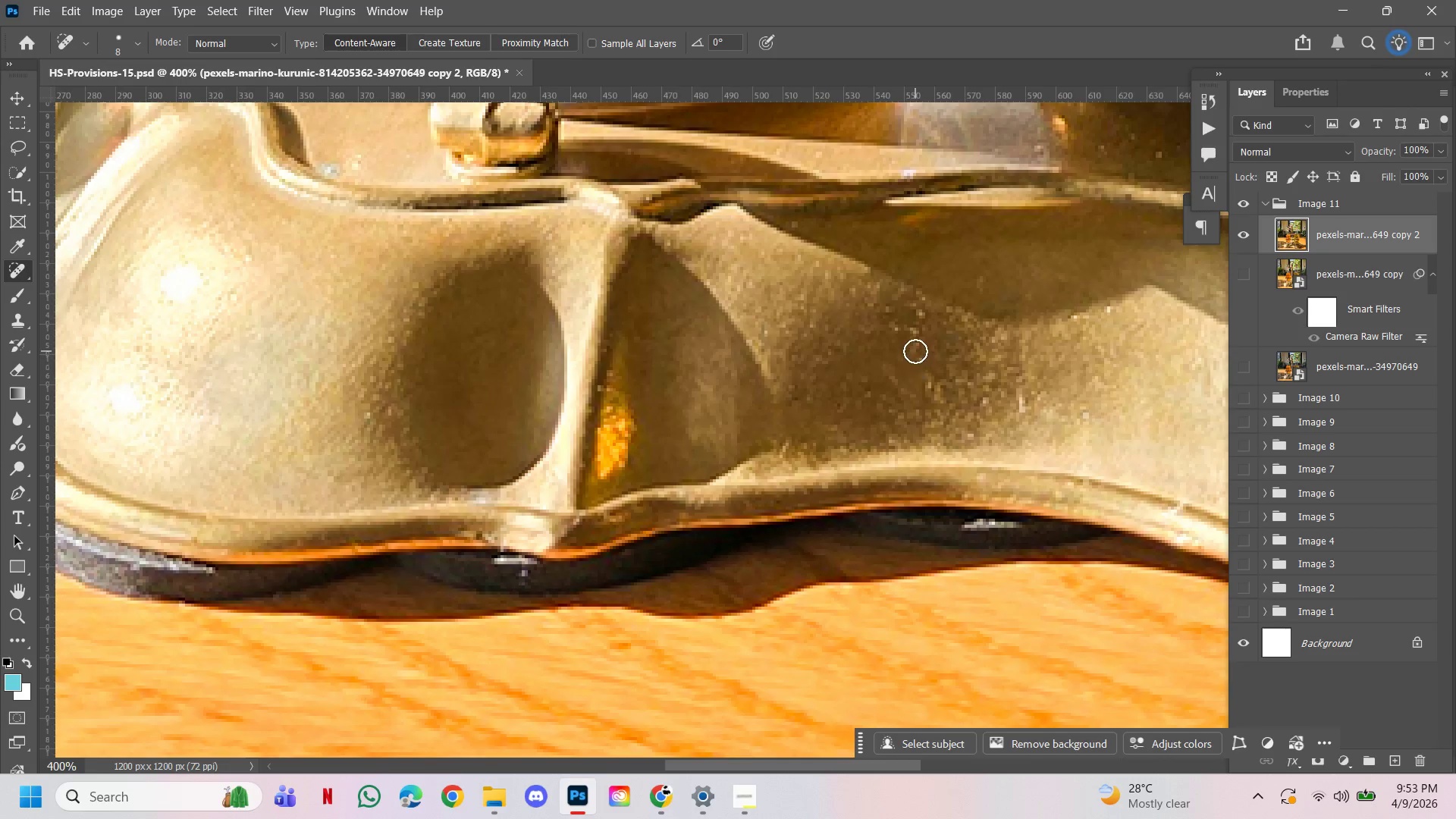 
triple_click([915, 351])
 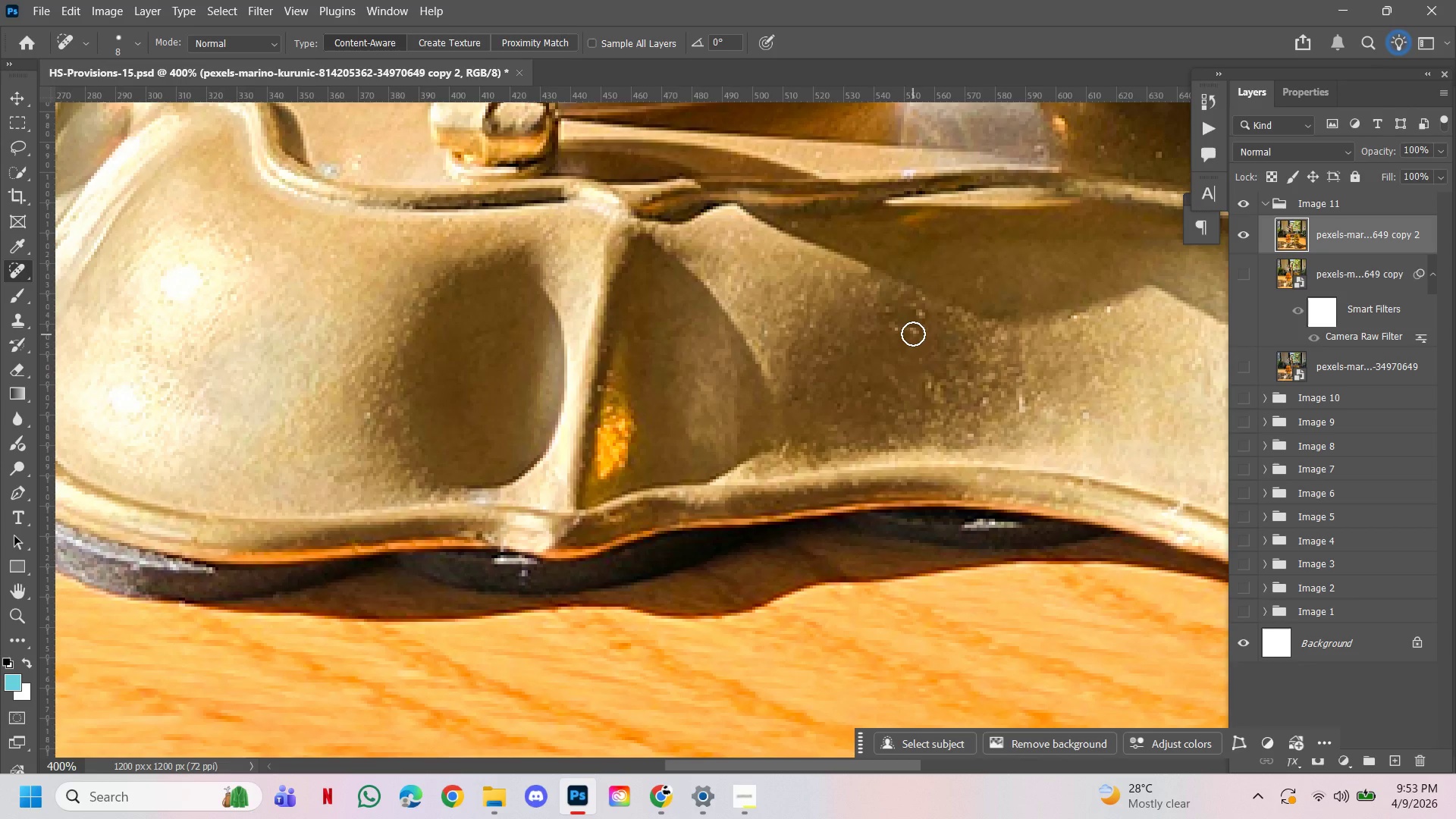 
triple_click([913, 334])
 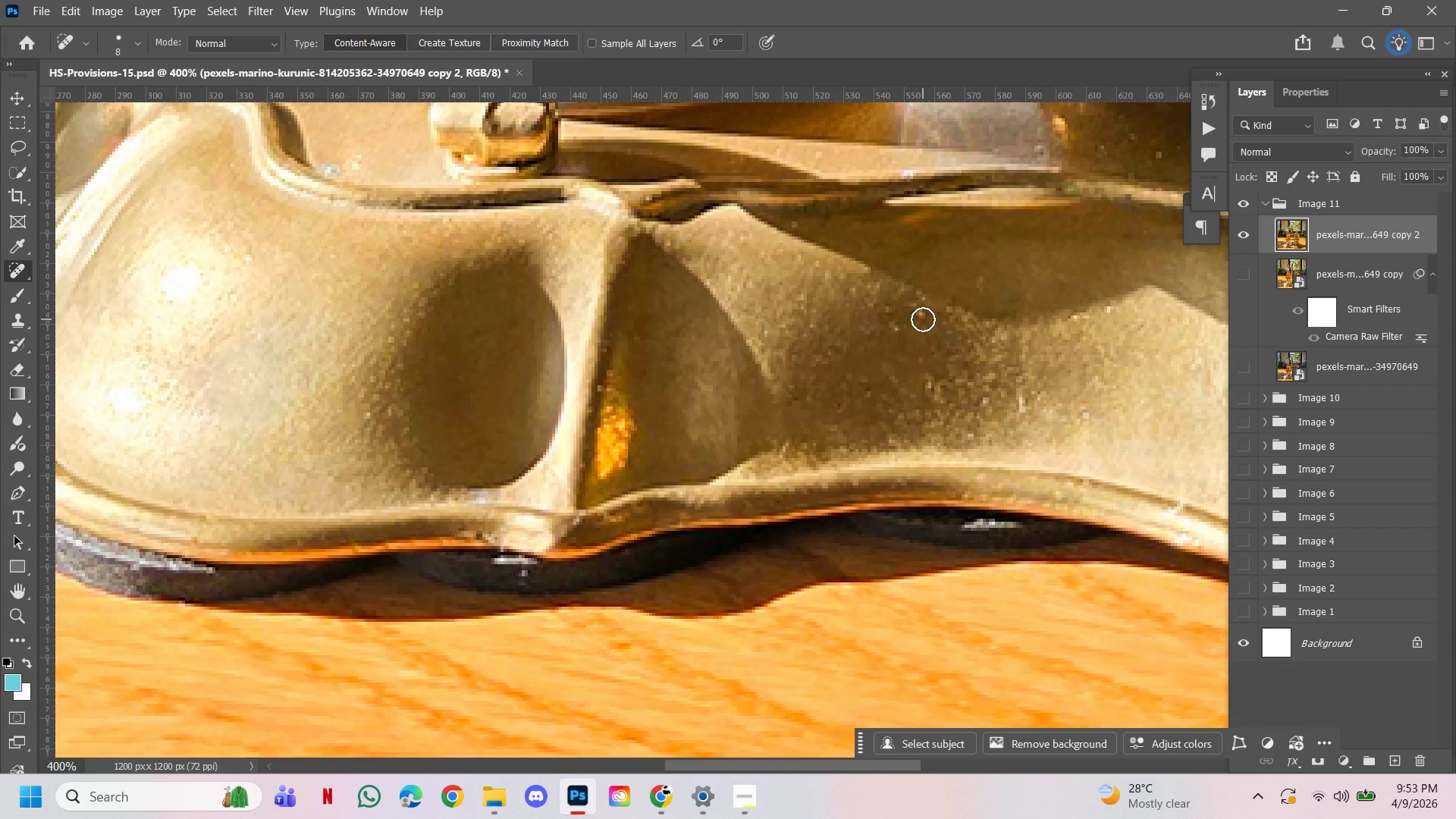 
triple_click([923, 319])
 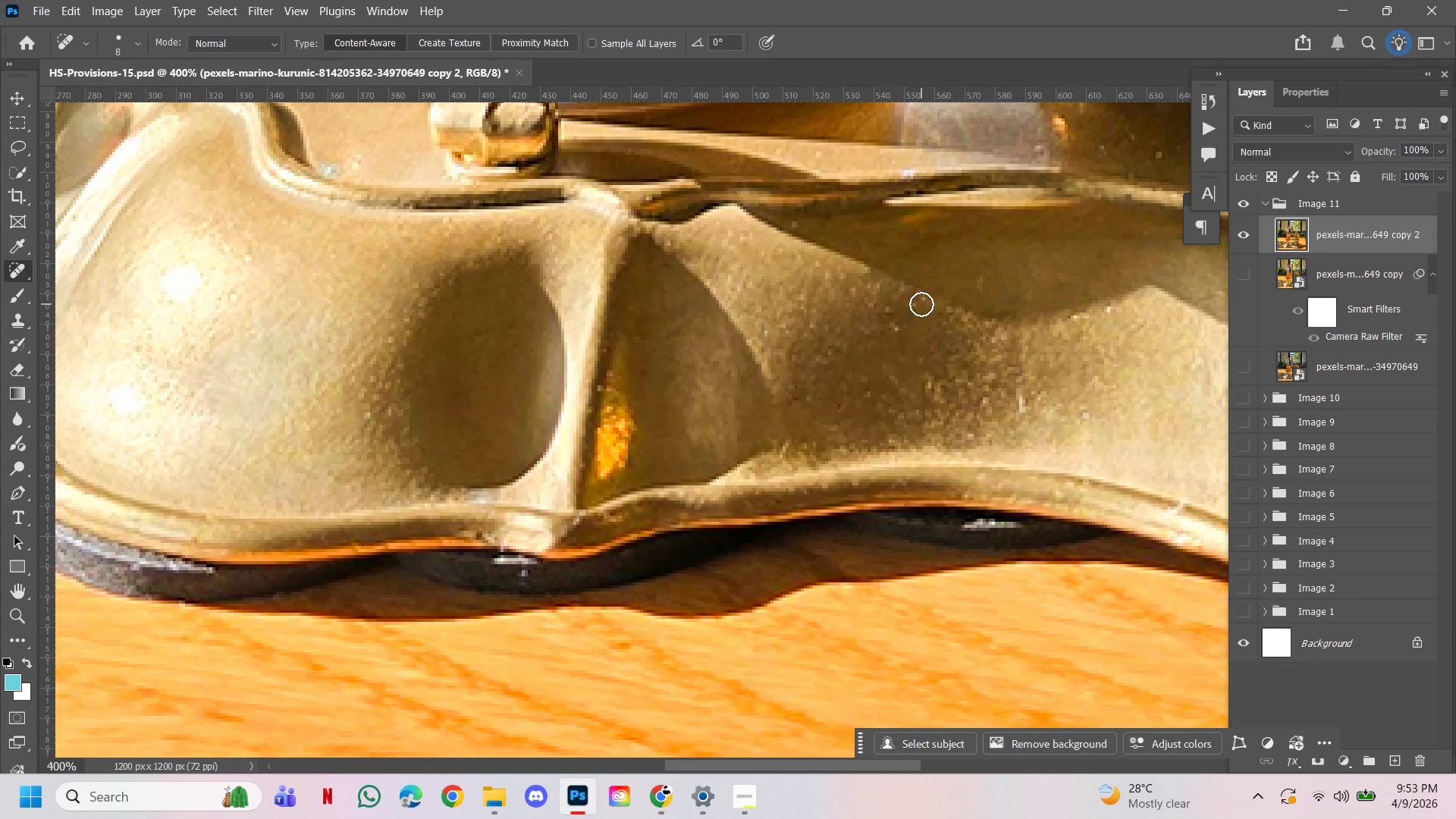 
left_click([921, 304])
 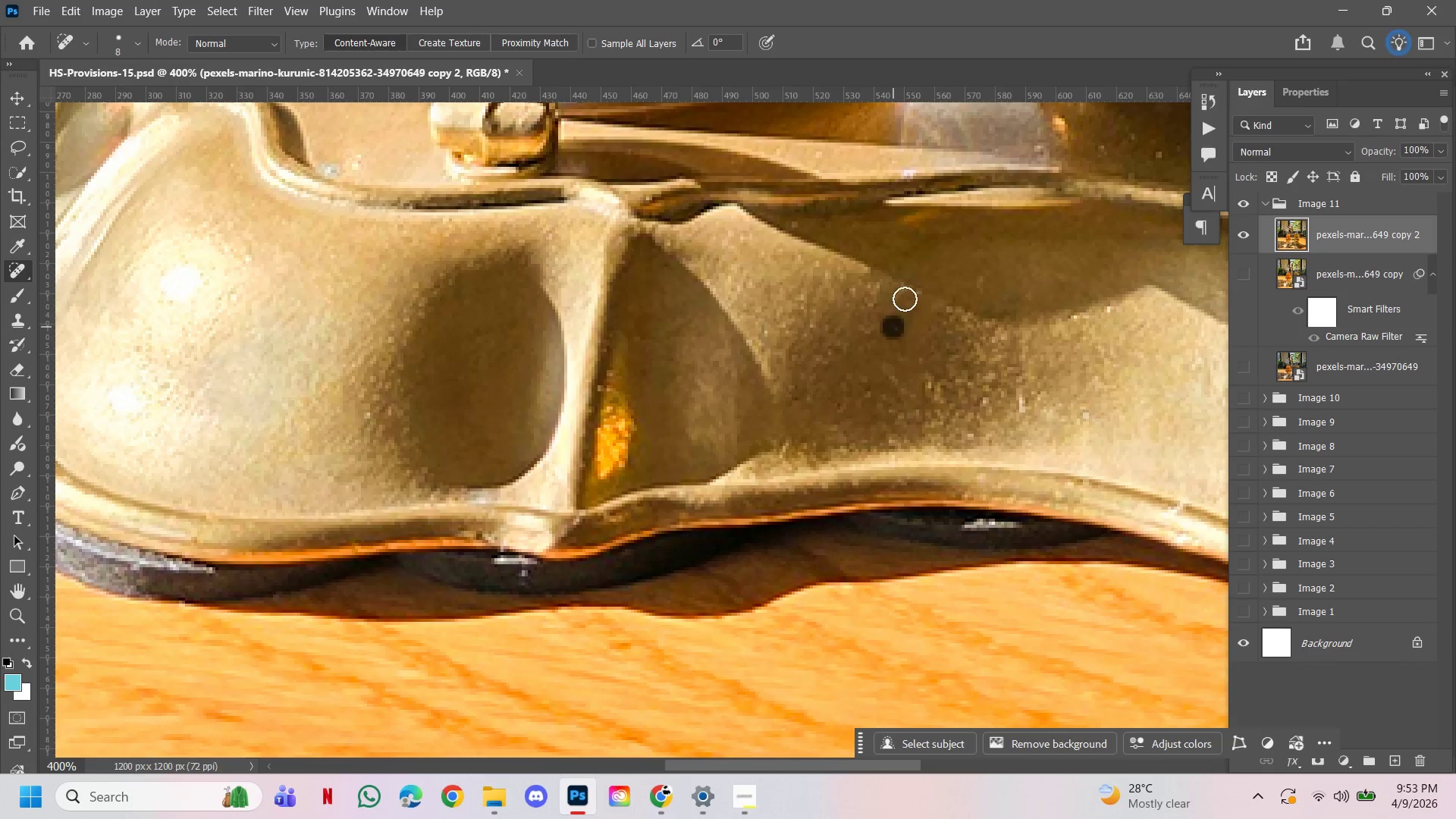 
left_click([914, 298])
 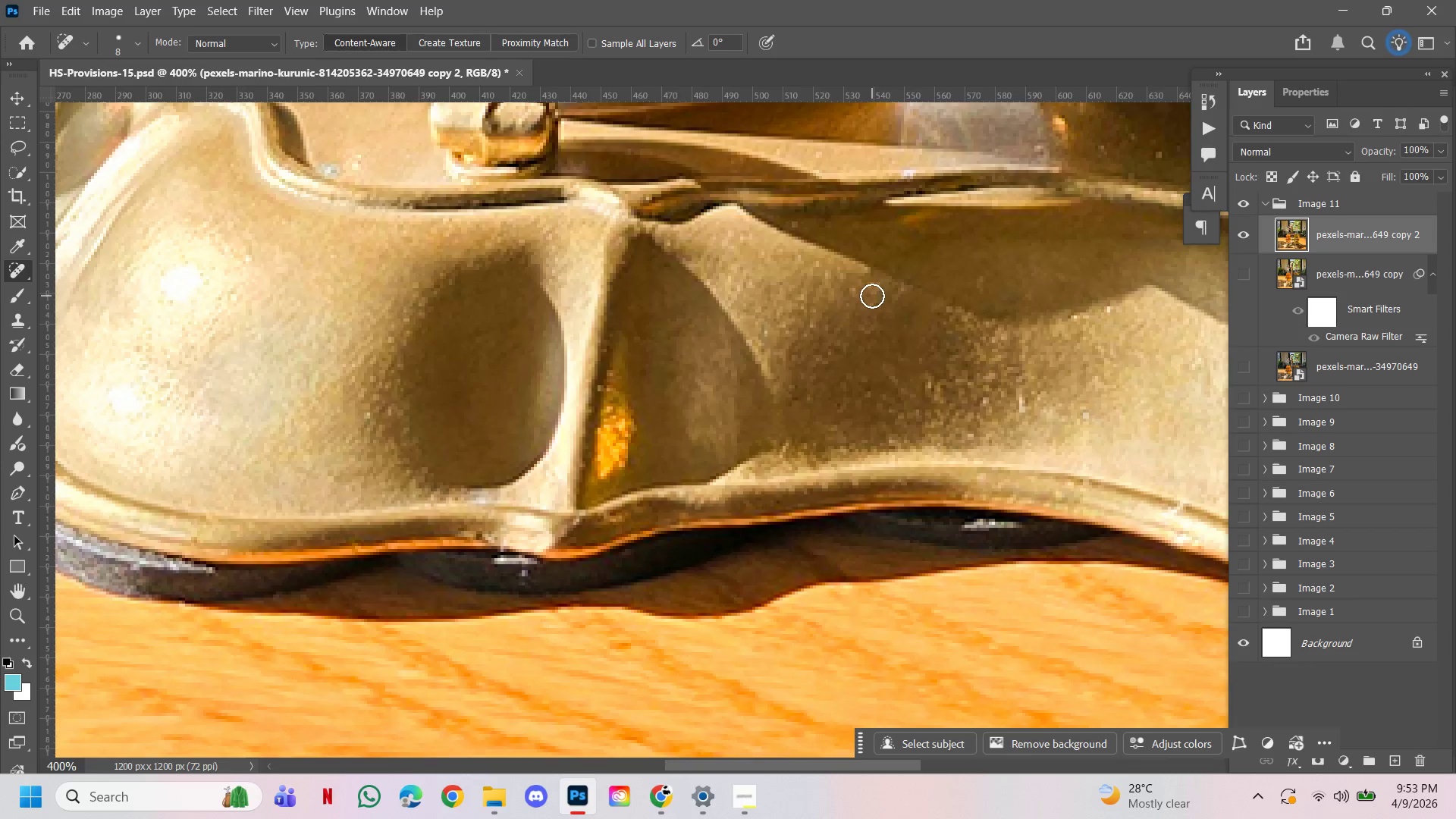 
left_click([872, 295])
 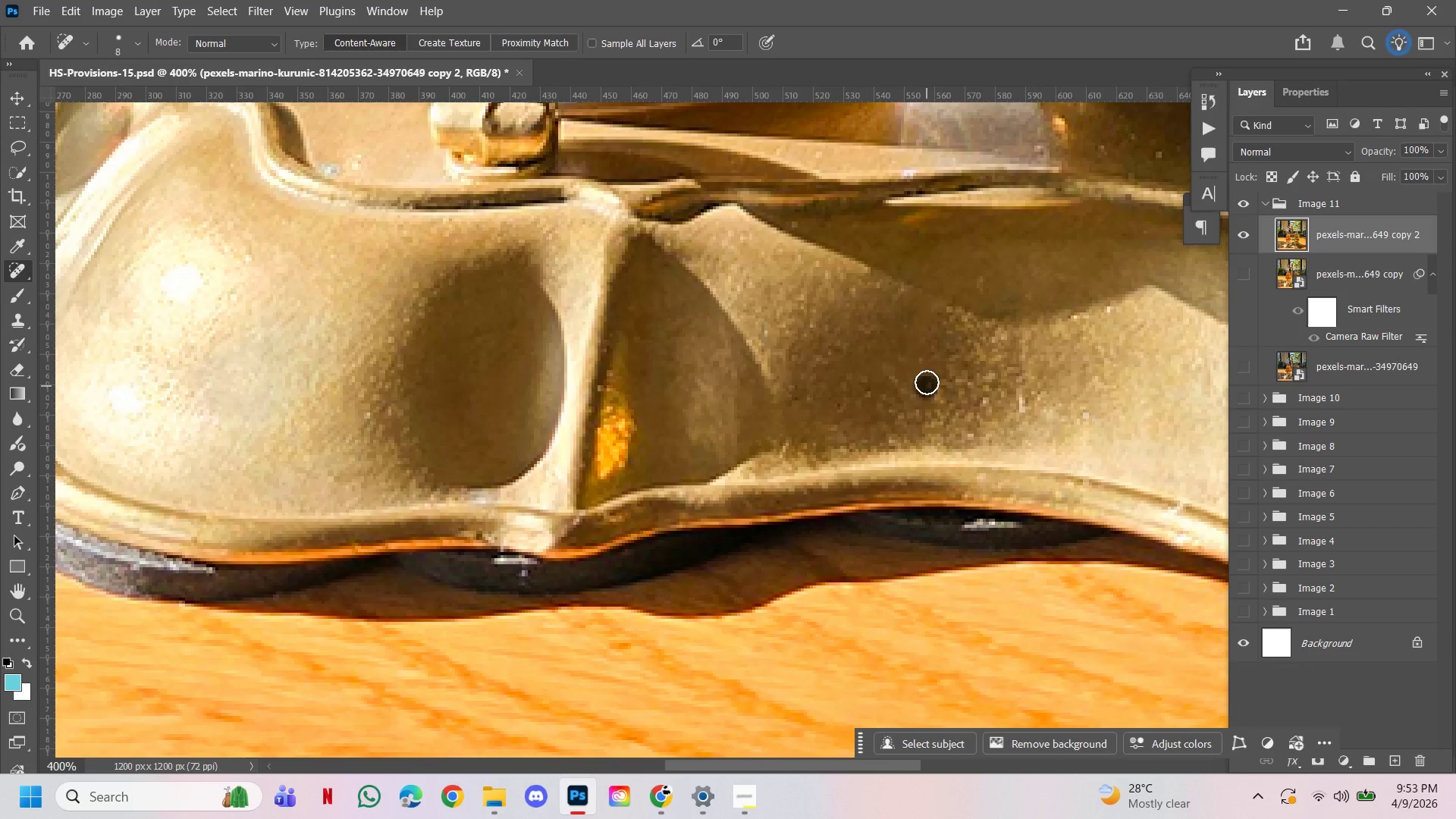 
double_click([918, 365])
 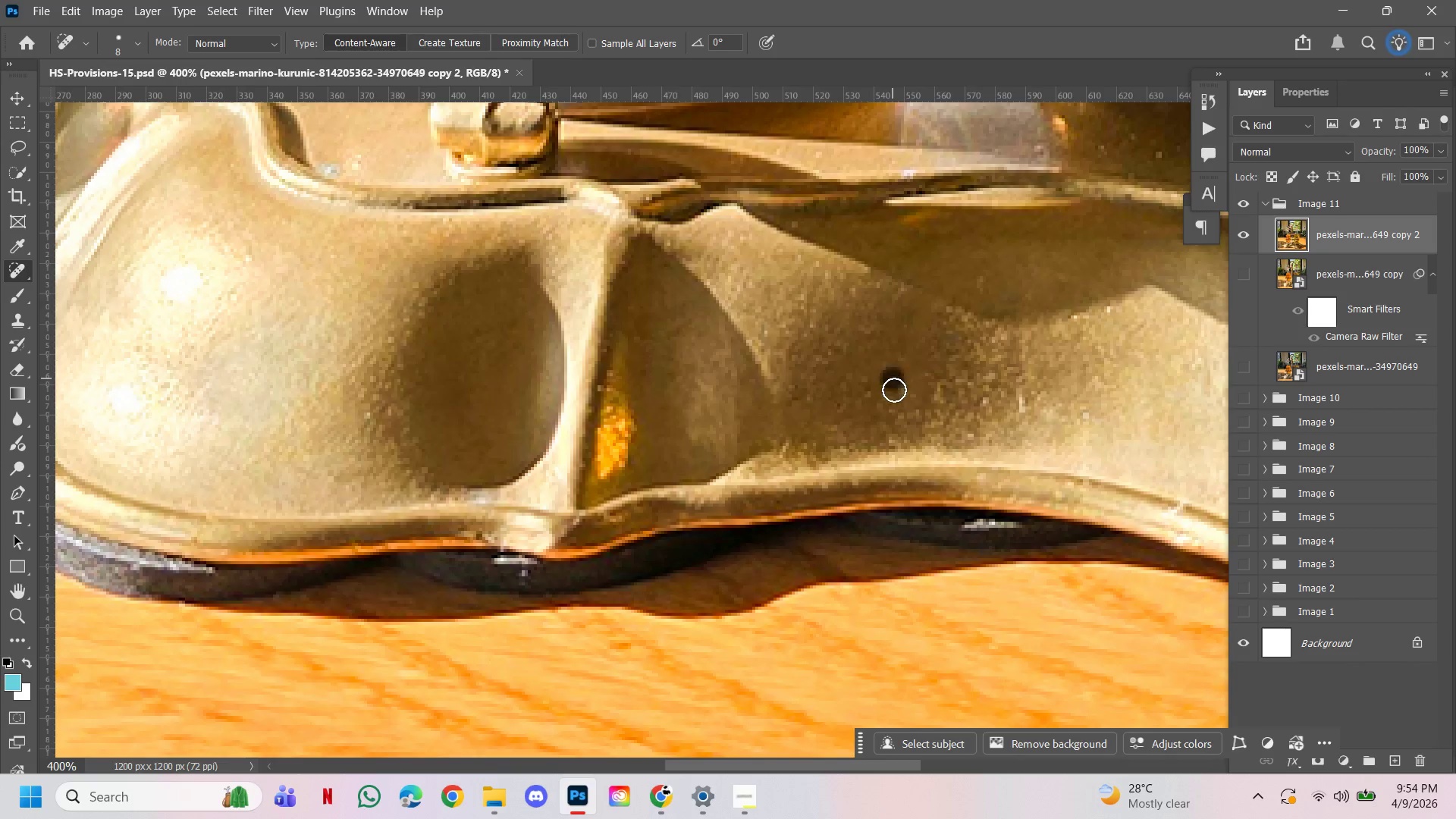 
double_click([895, 390])
 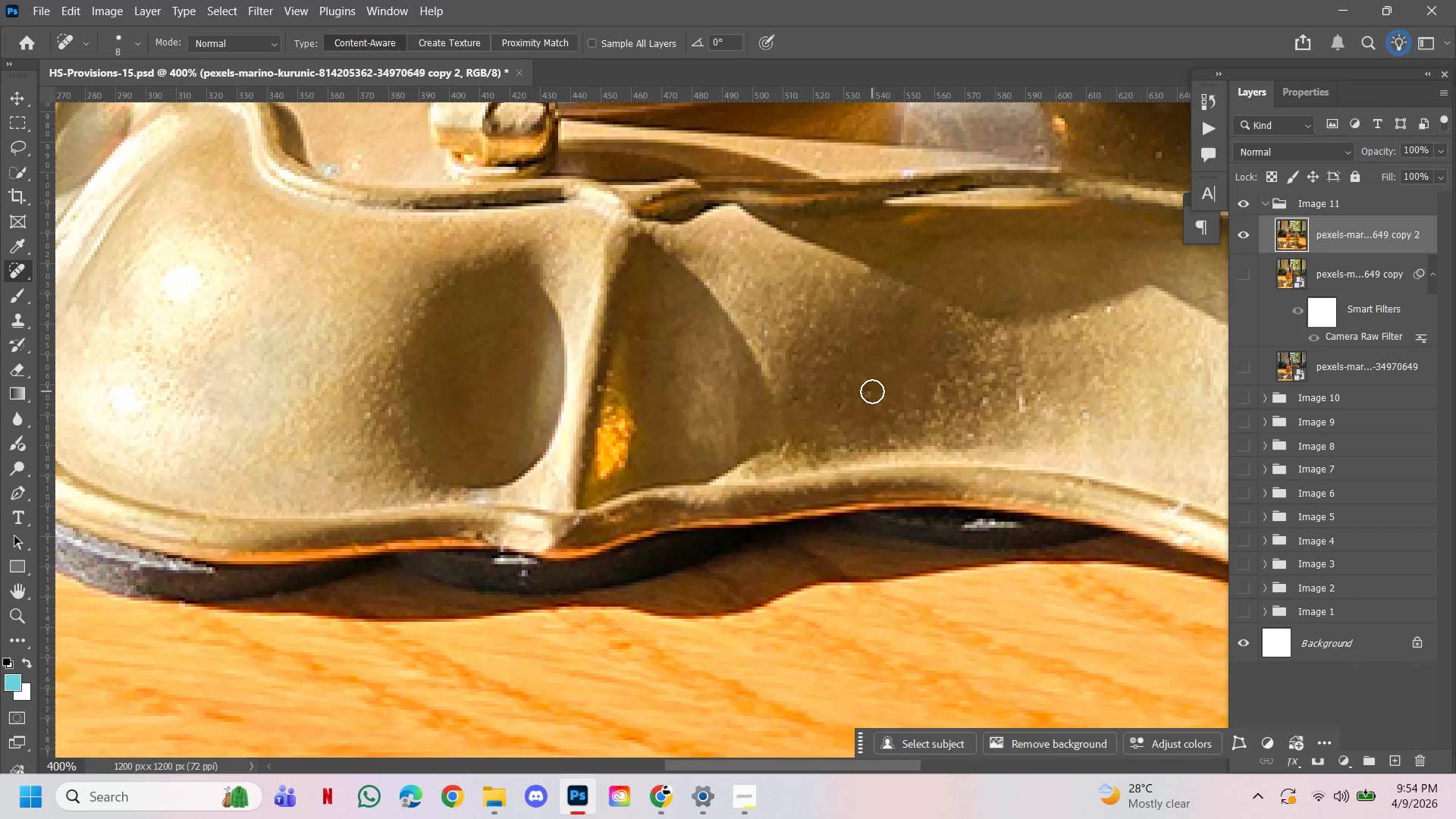 
left_click([872, 391])
 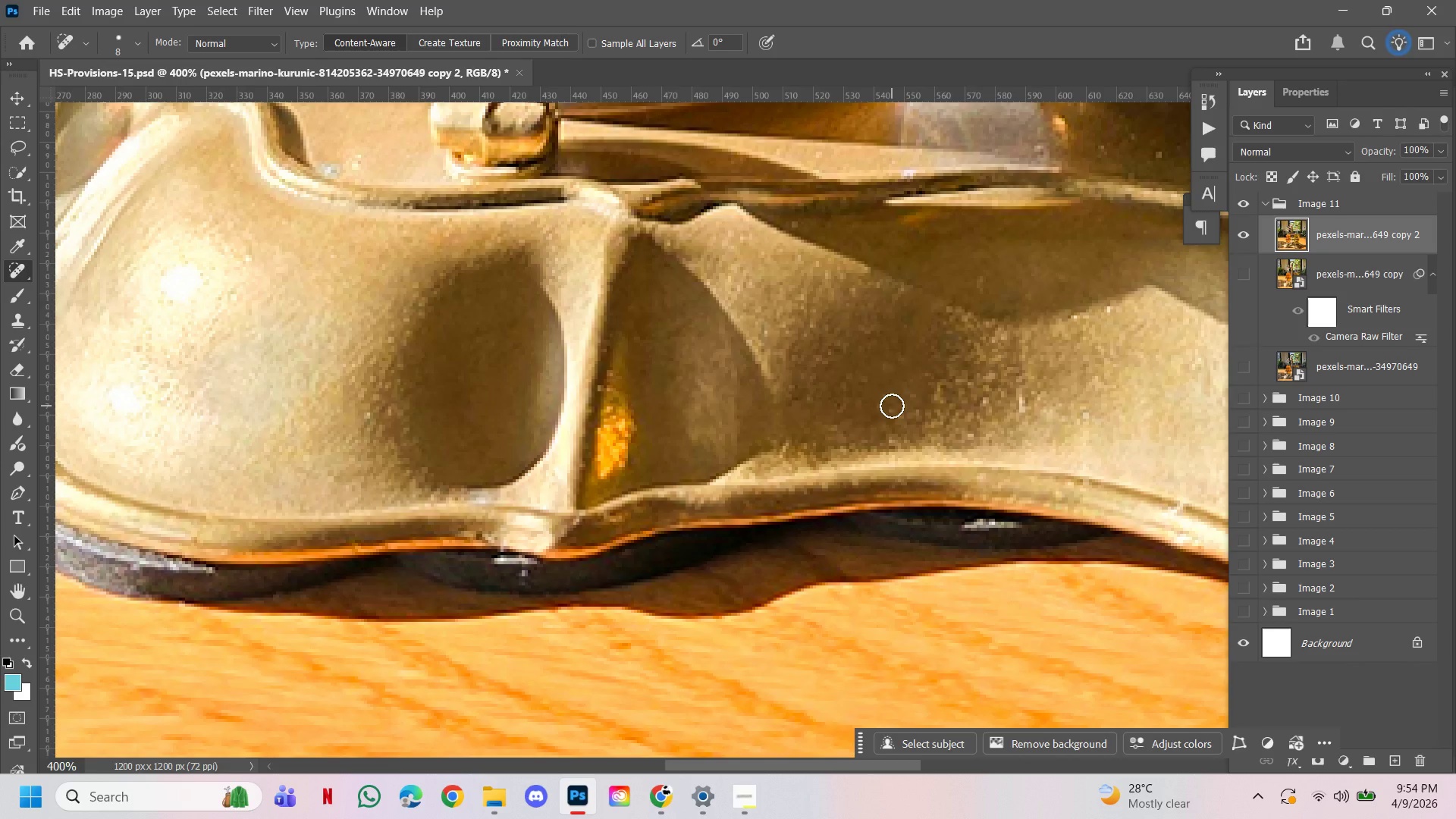 
double_click([892, 406])
 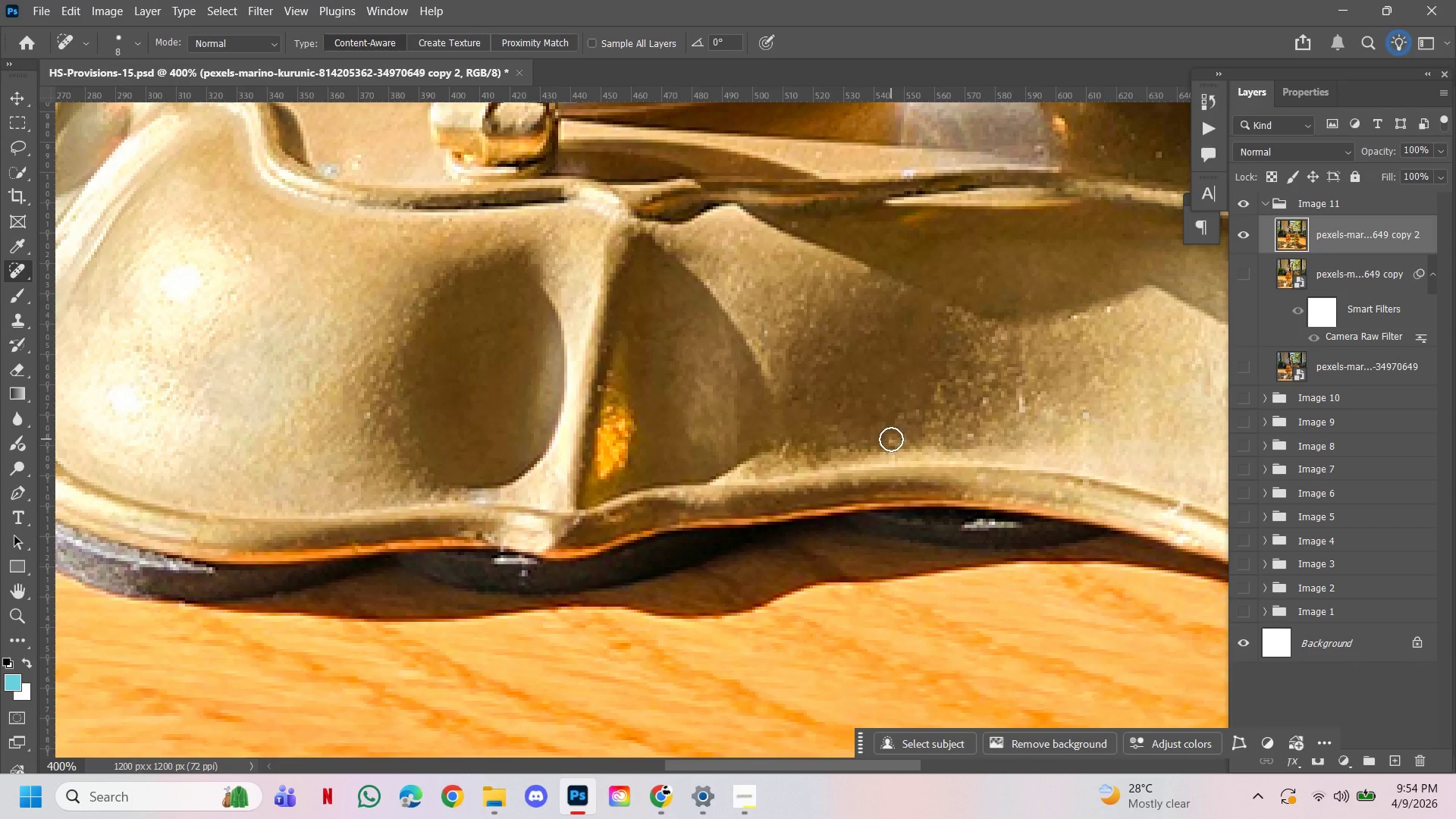 
triple_click([891, 439])
 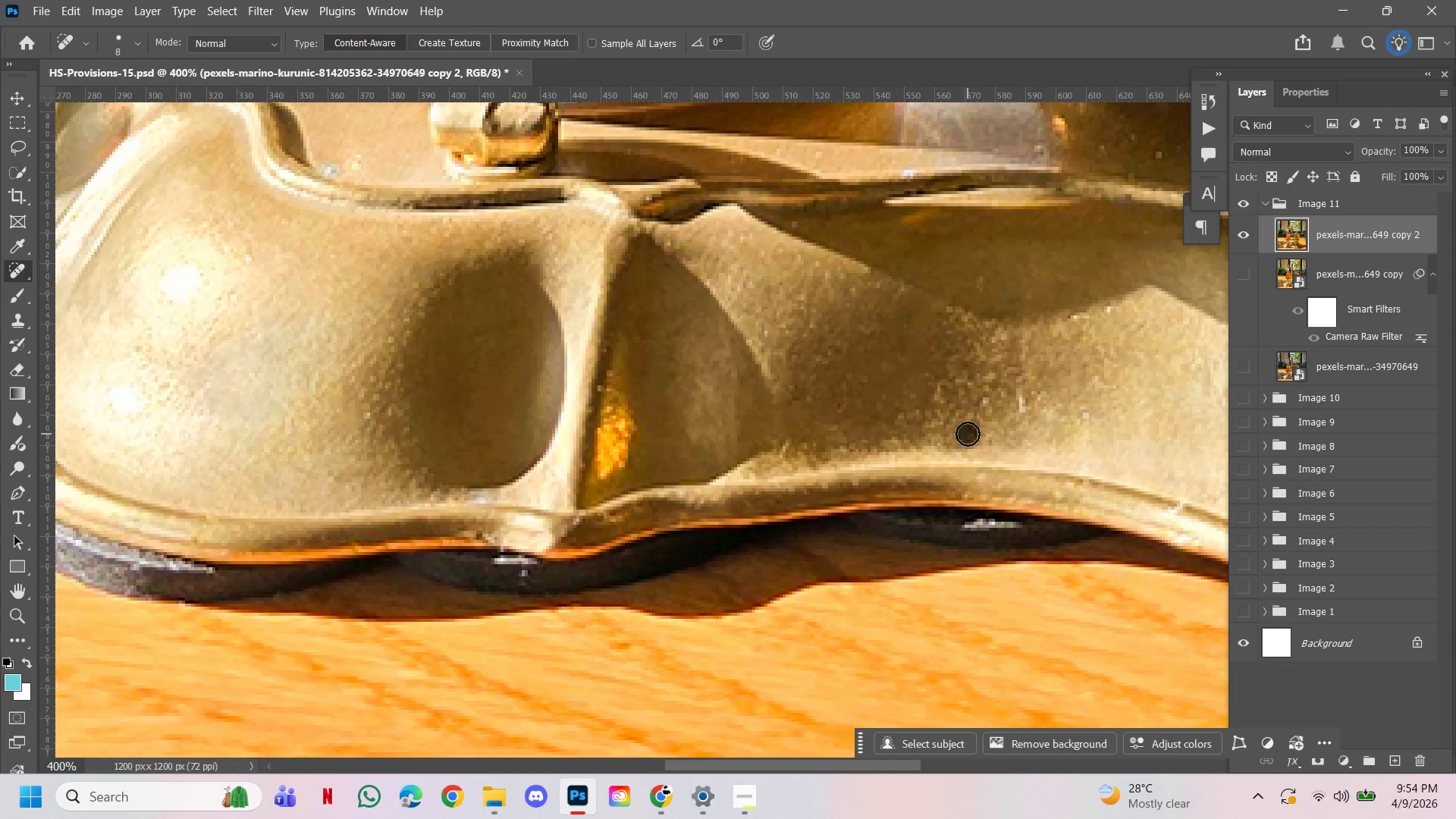 
double_click([937, 391])
 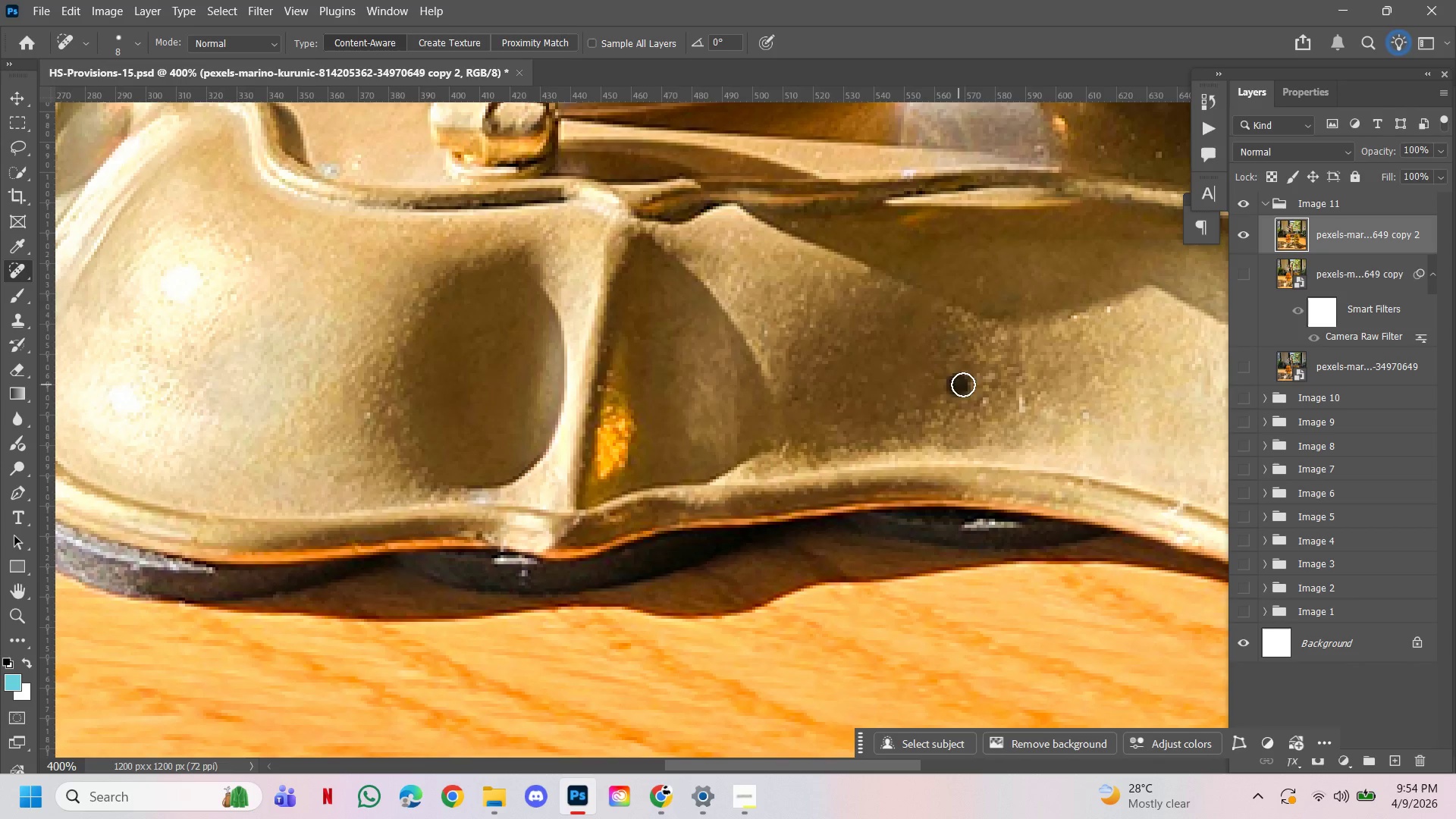 
double_click([971, 384])
 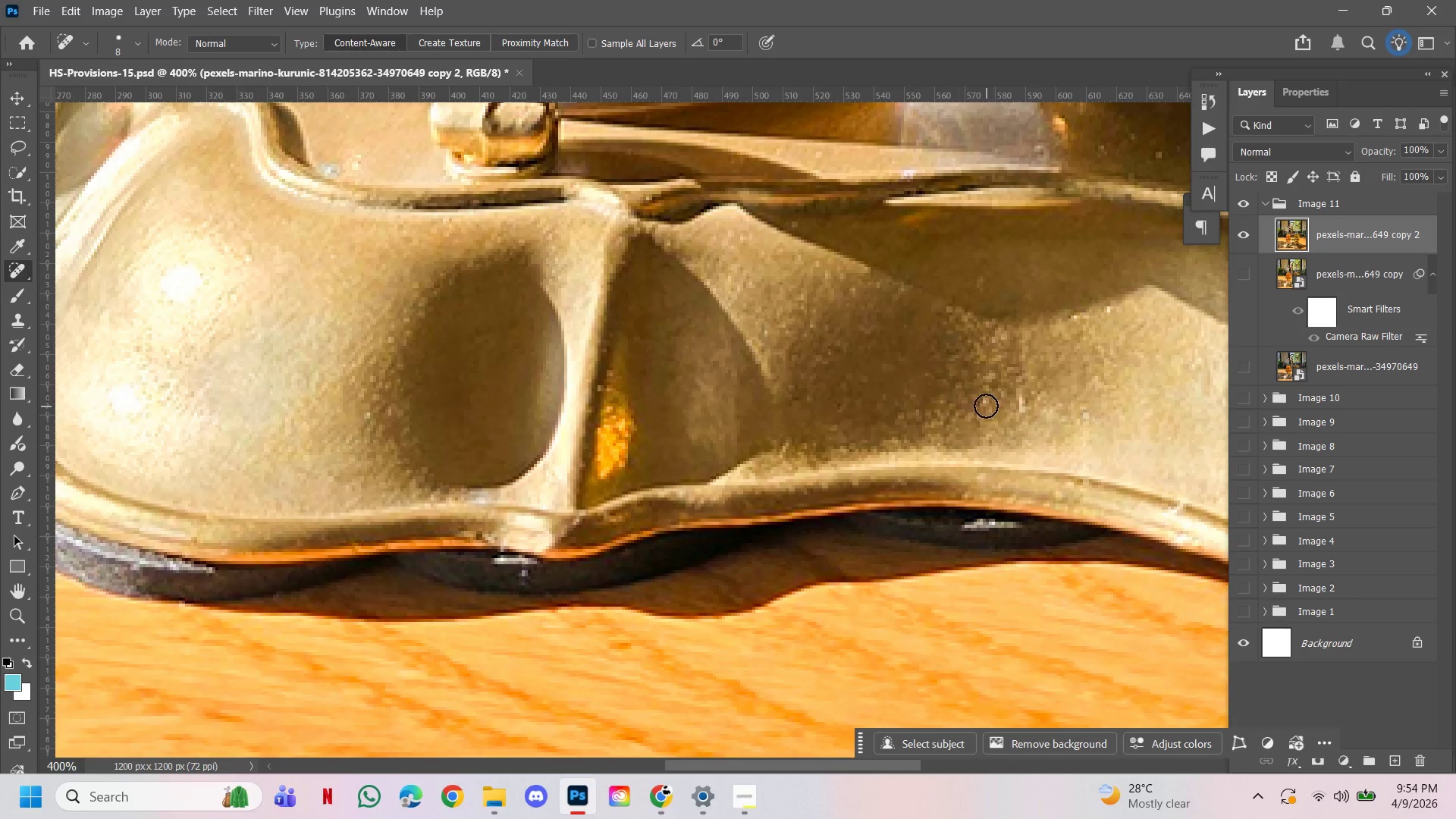 
triple_click([986, 406])
 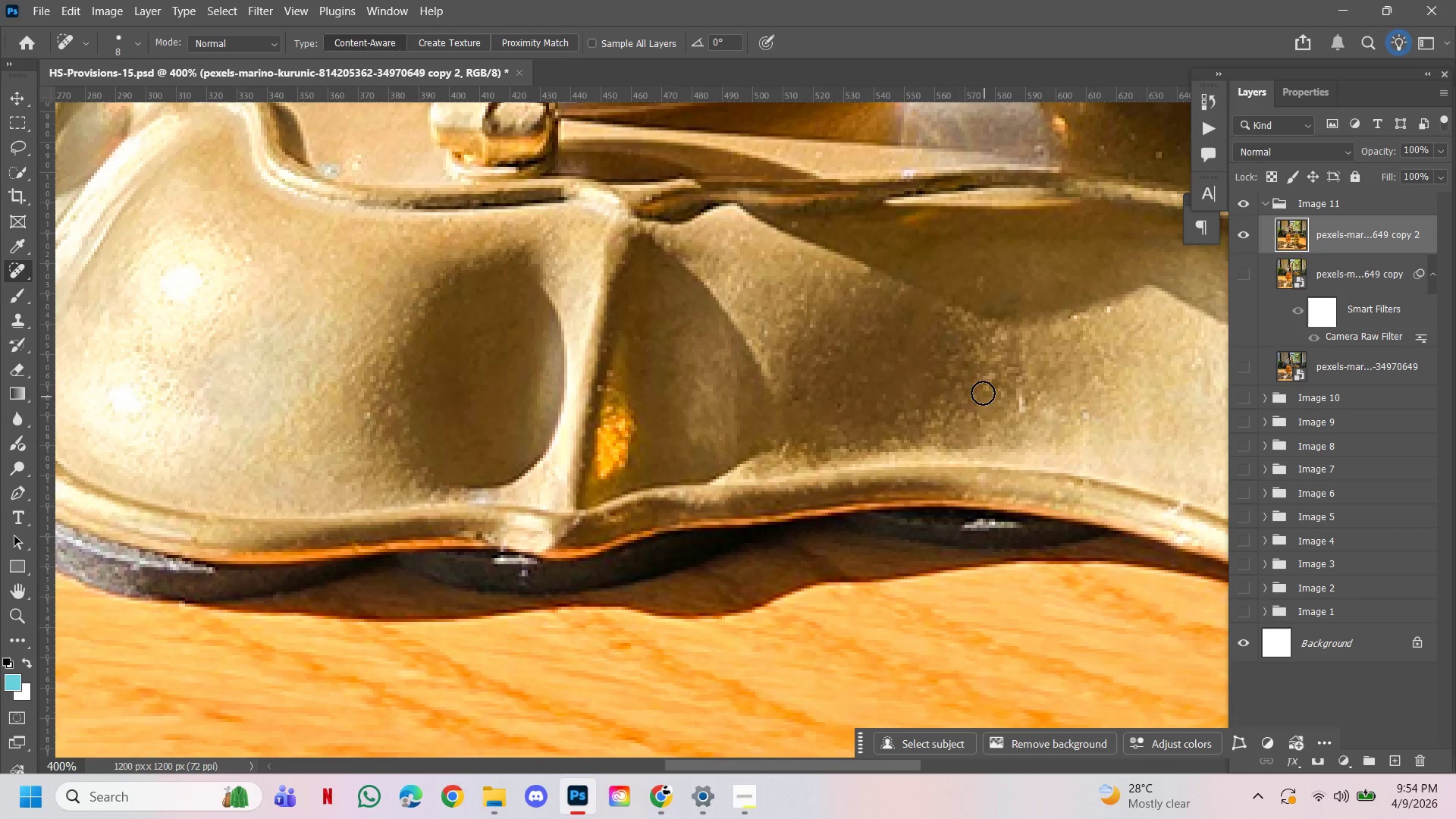 
triple_click([983, 392])
 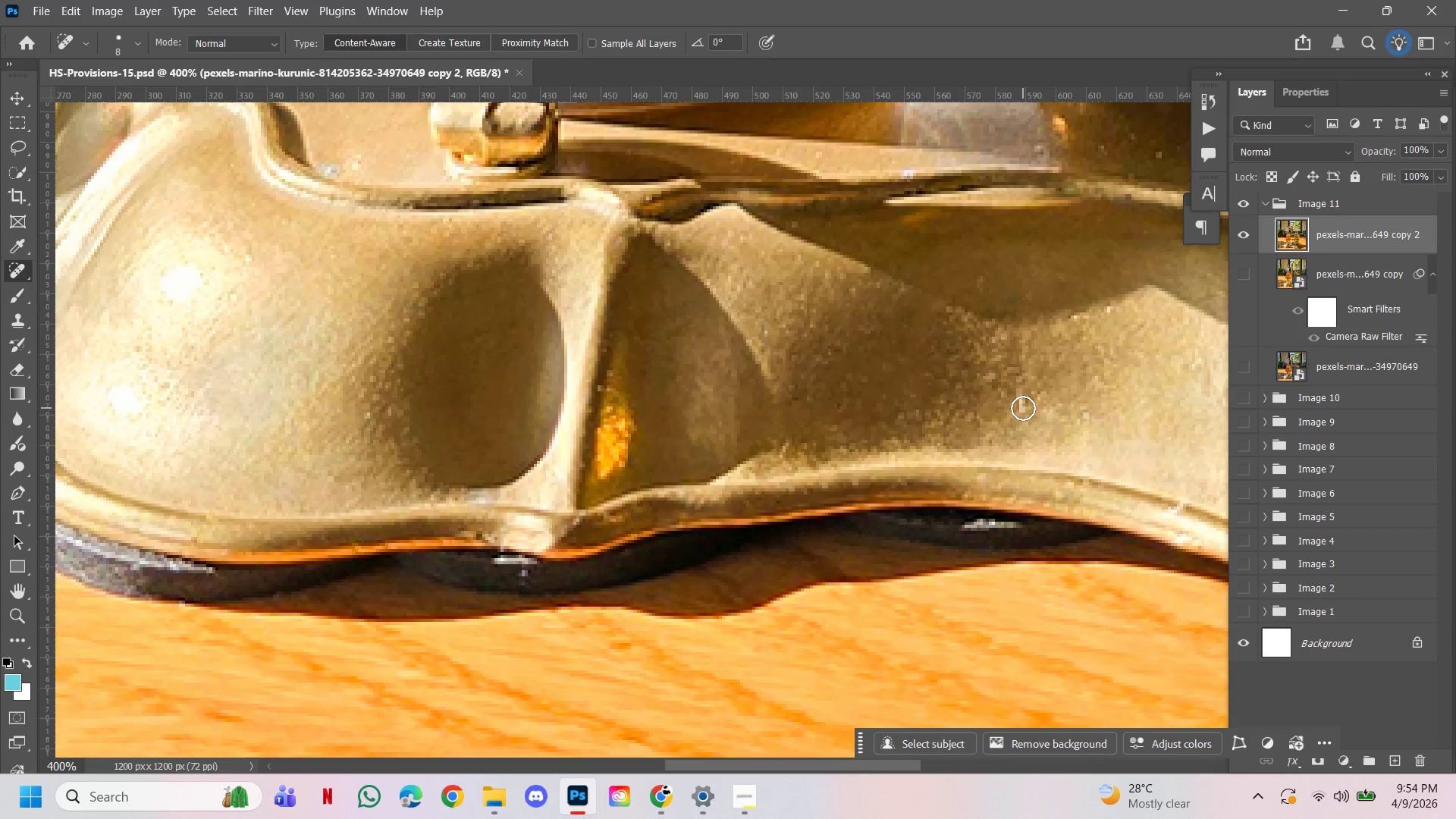 
triple_click([1023, 408])
 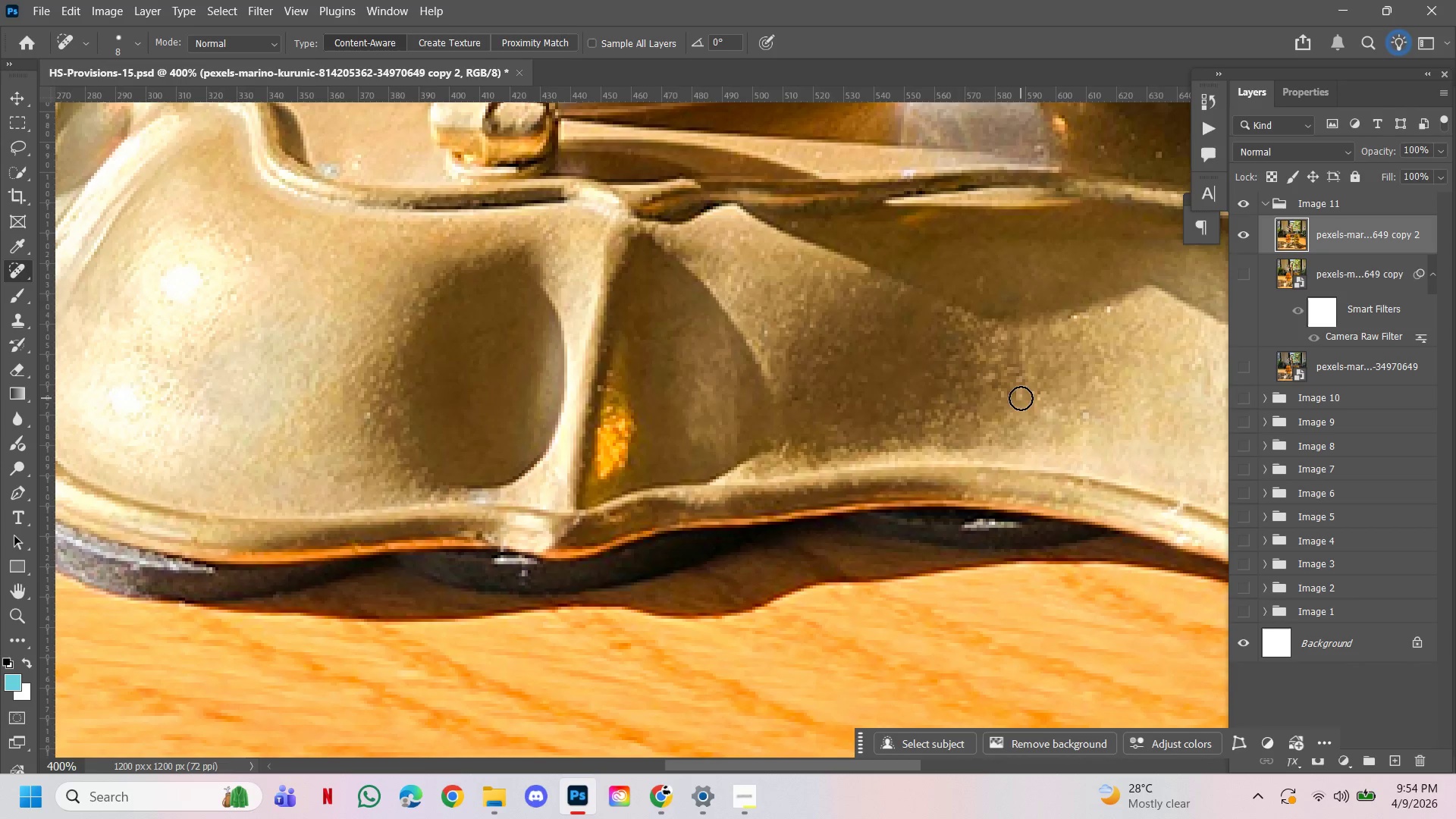 
triple_click([1021, 398])
 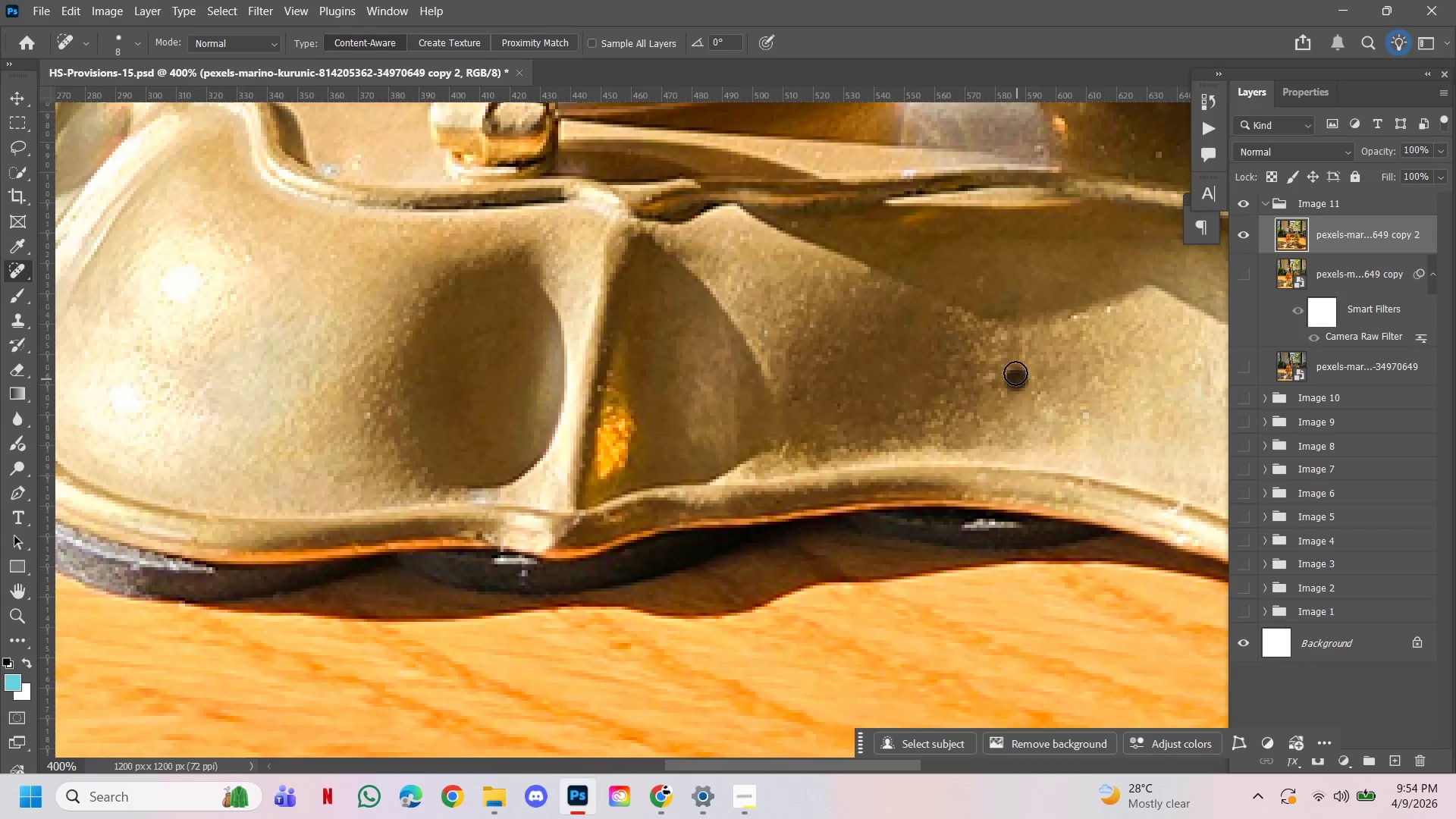 
double_click([1015, 370])
 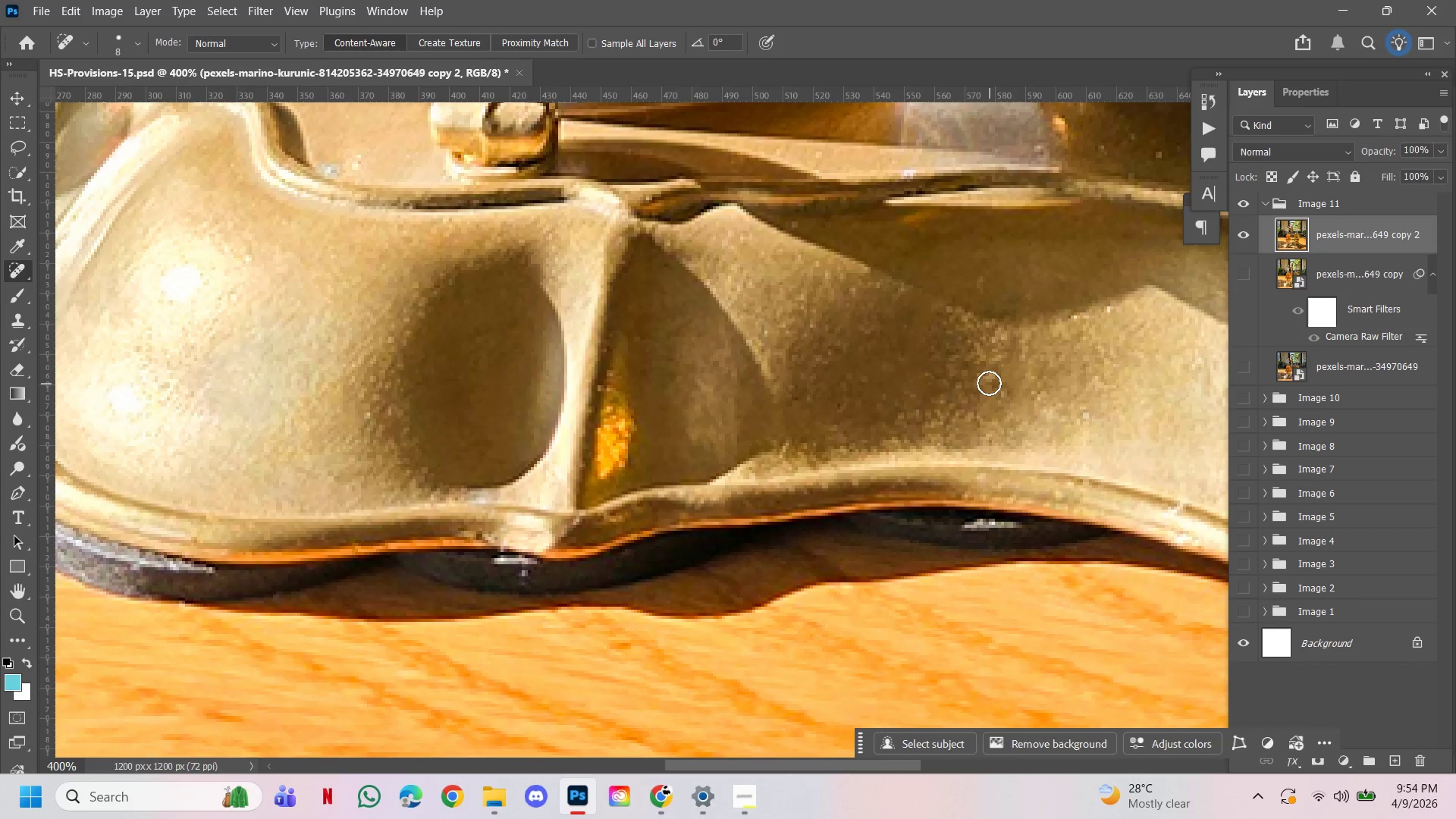 
left_click([989, 383])
 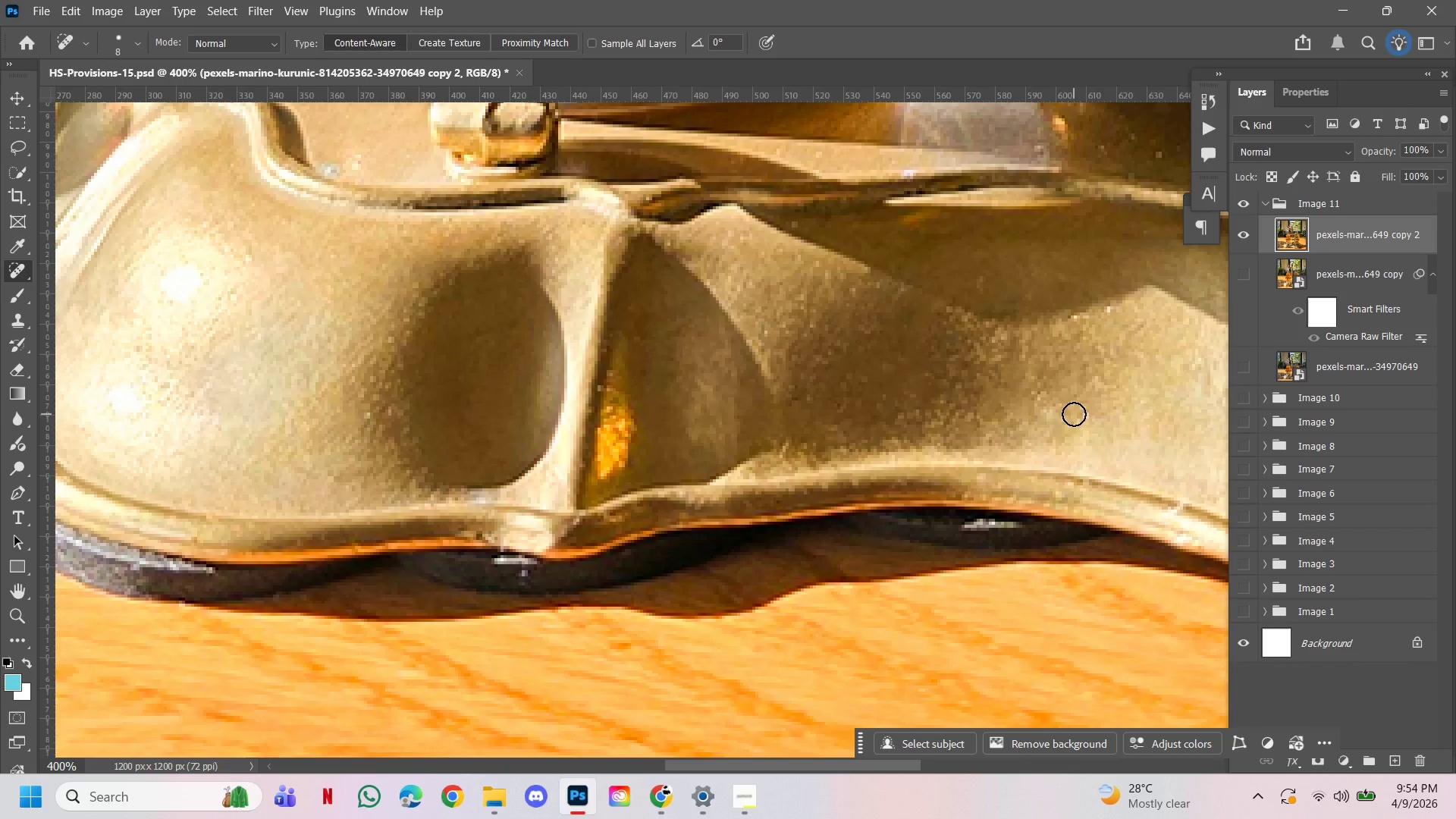 
left_click([1071, 410])
 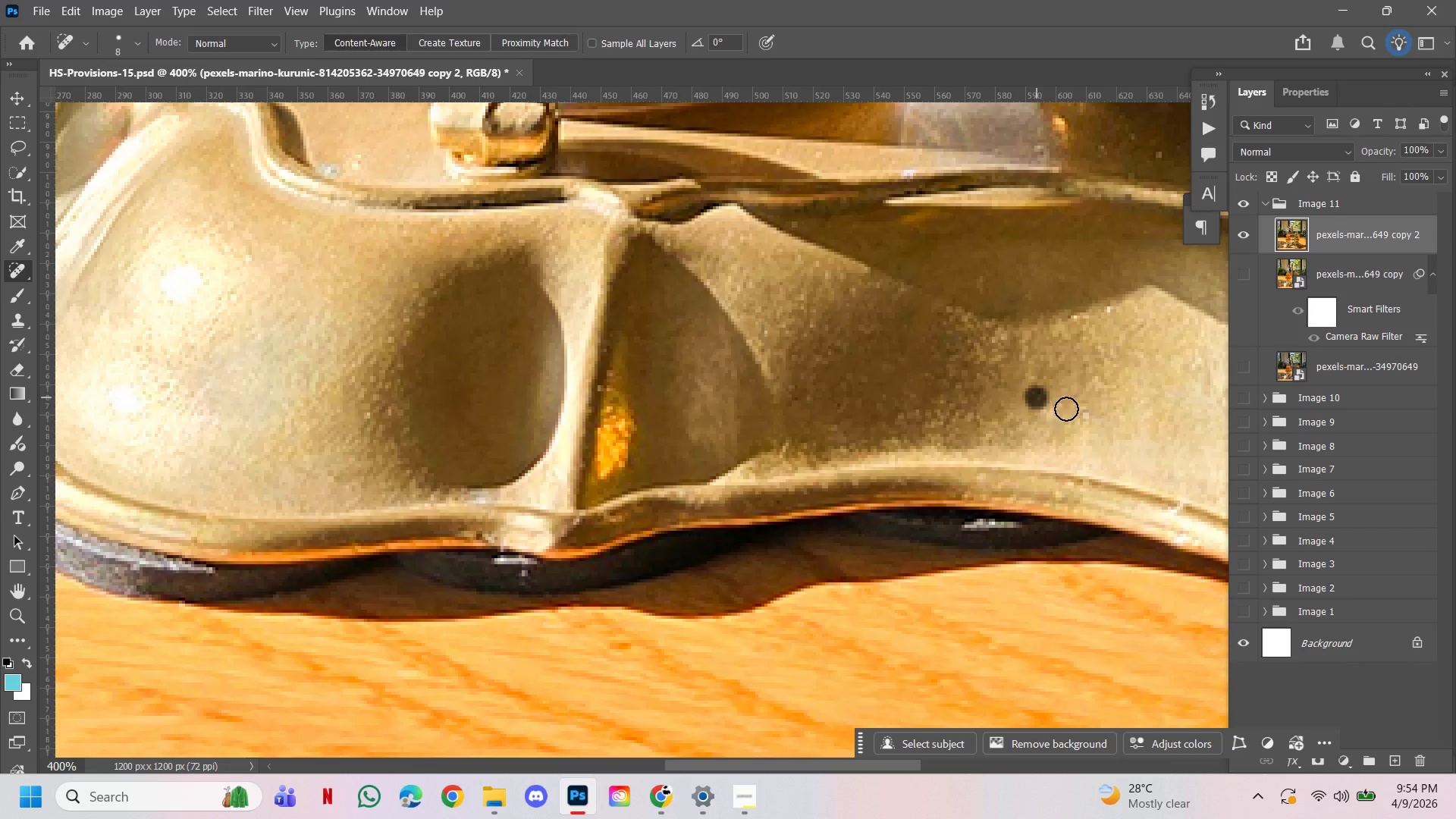 
triple_click([1081, 414])
 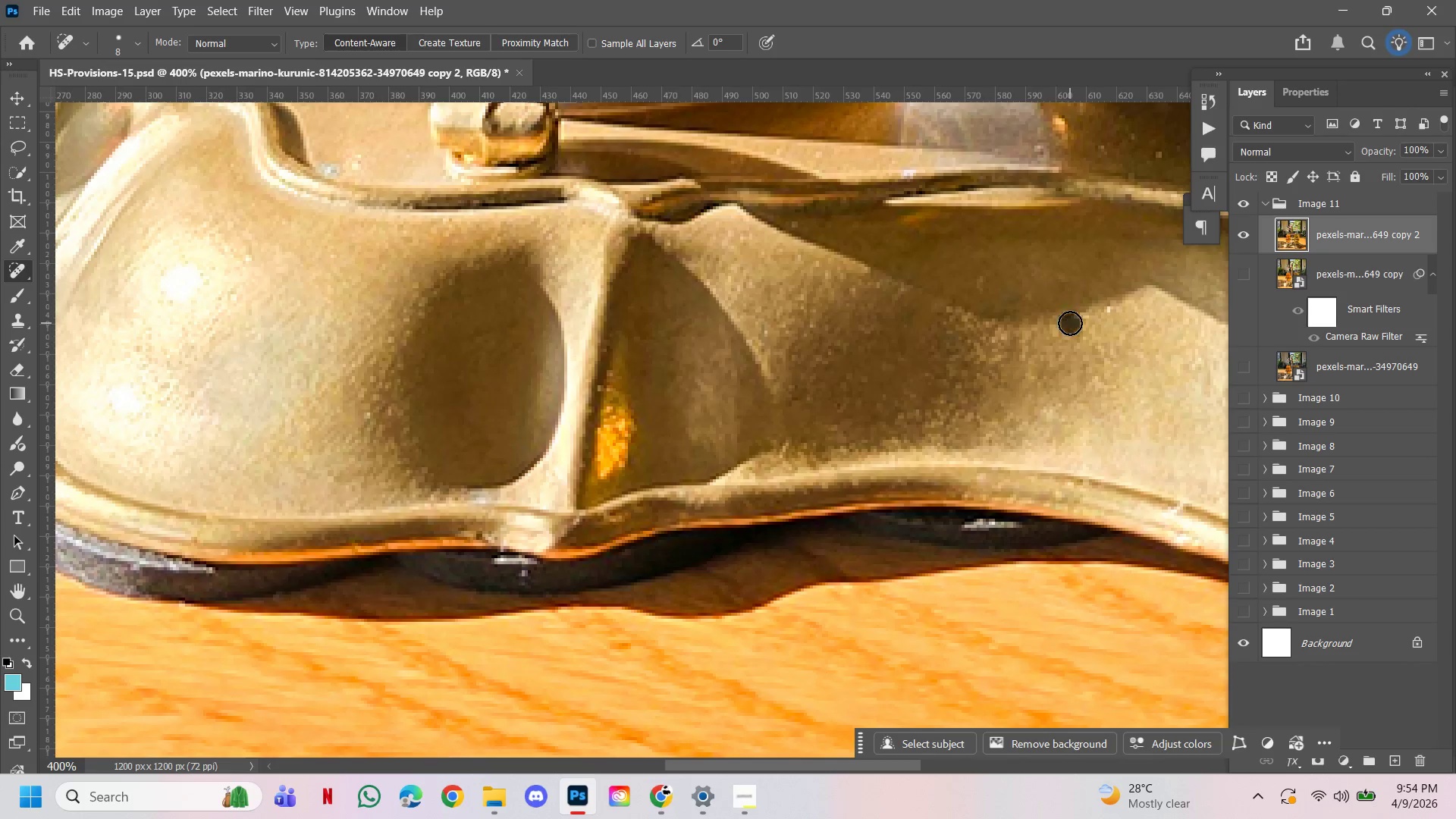 
double_click([1084, 319])
 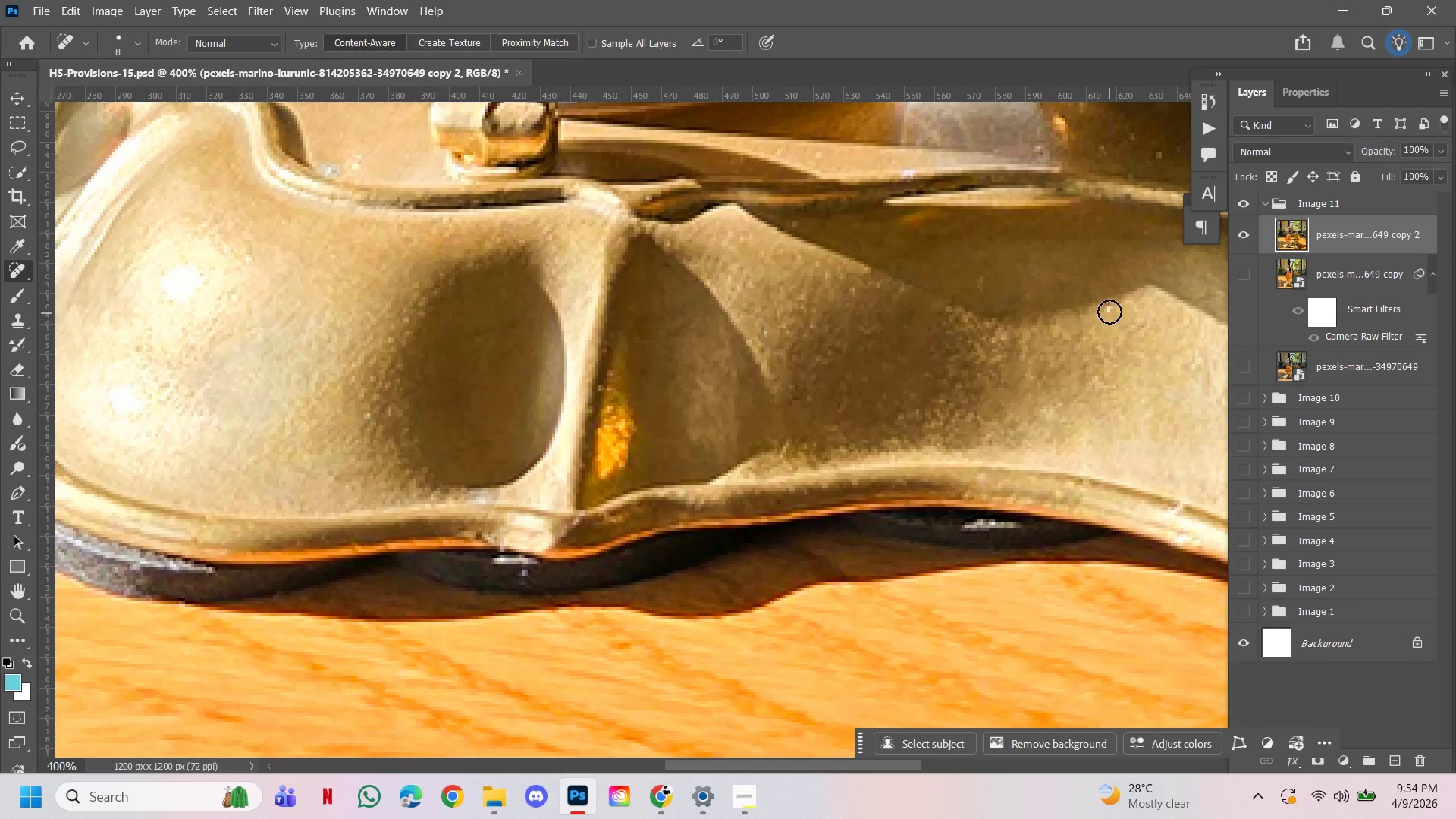 
triple_click([1109, 312])
 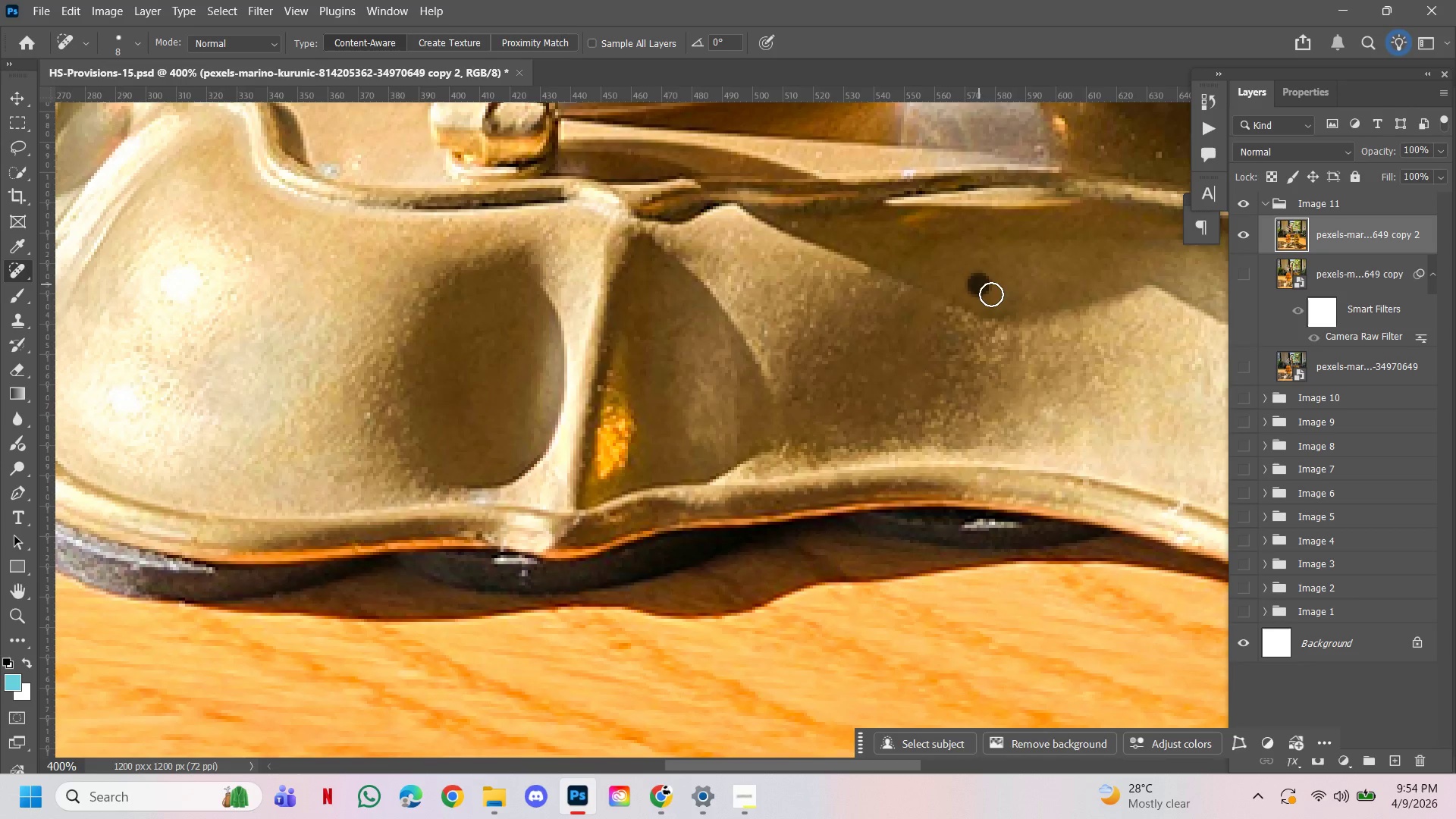 
double_click([986, 293])
 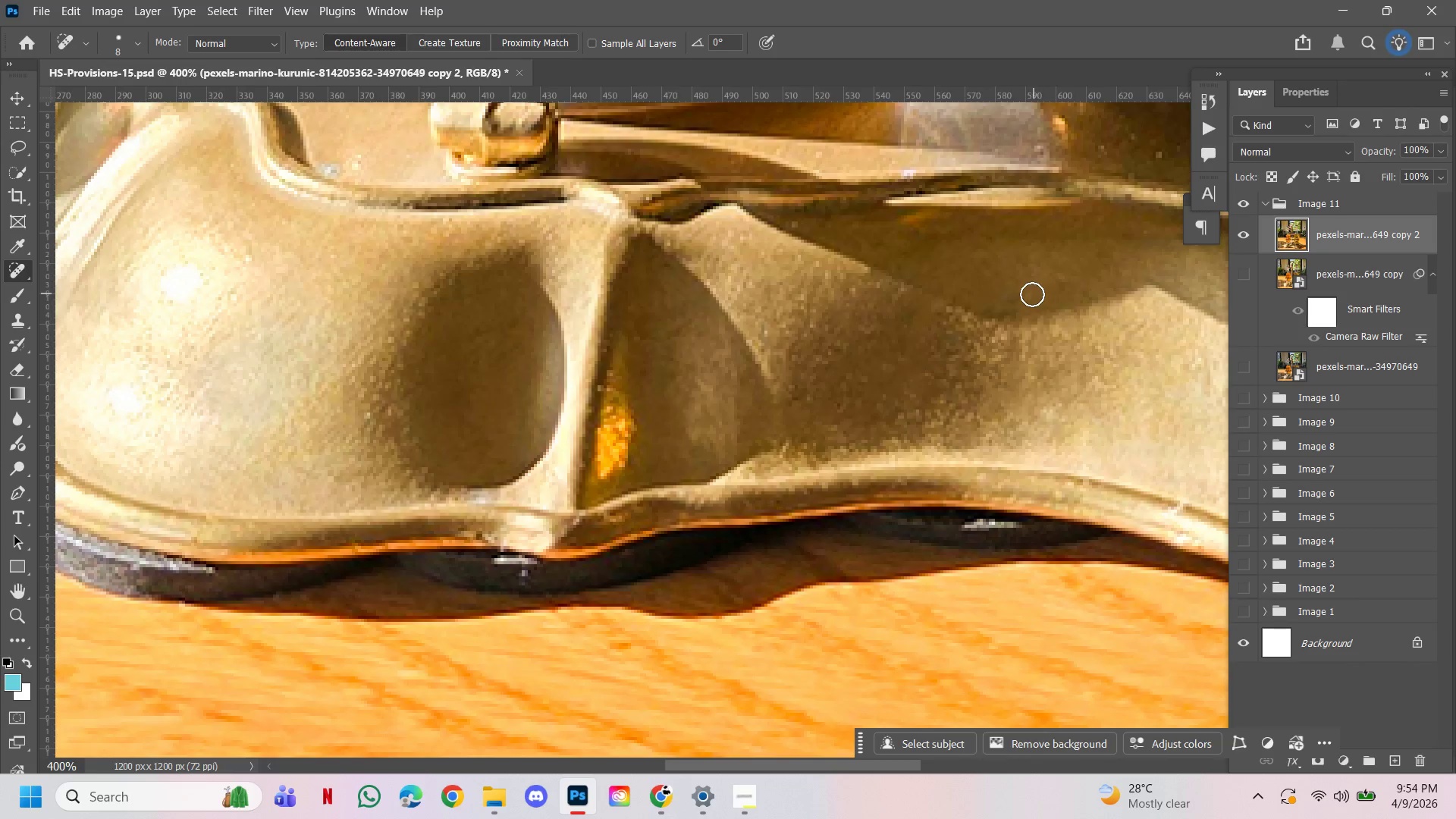 
triple_click([1032, 294])
 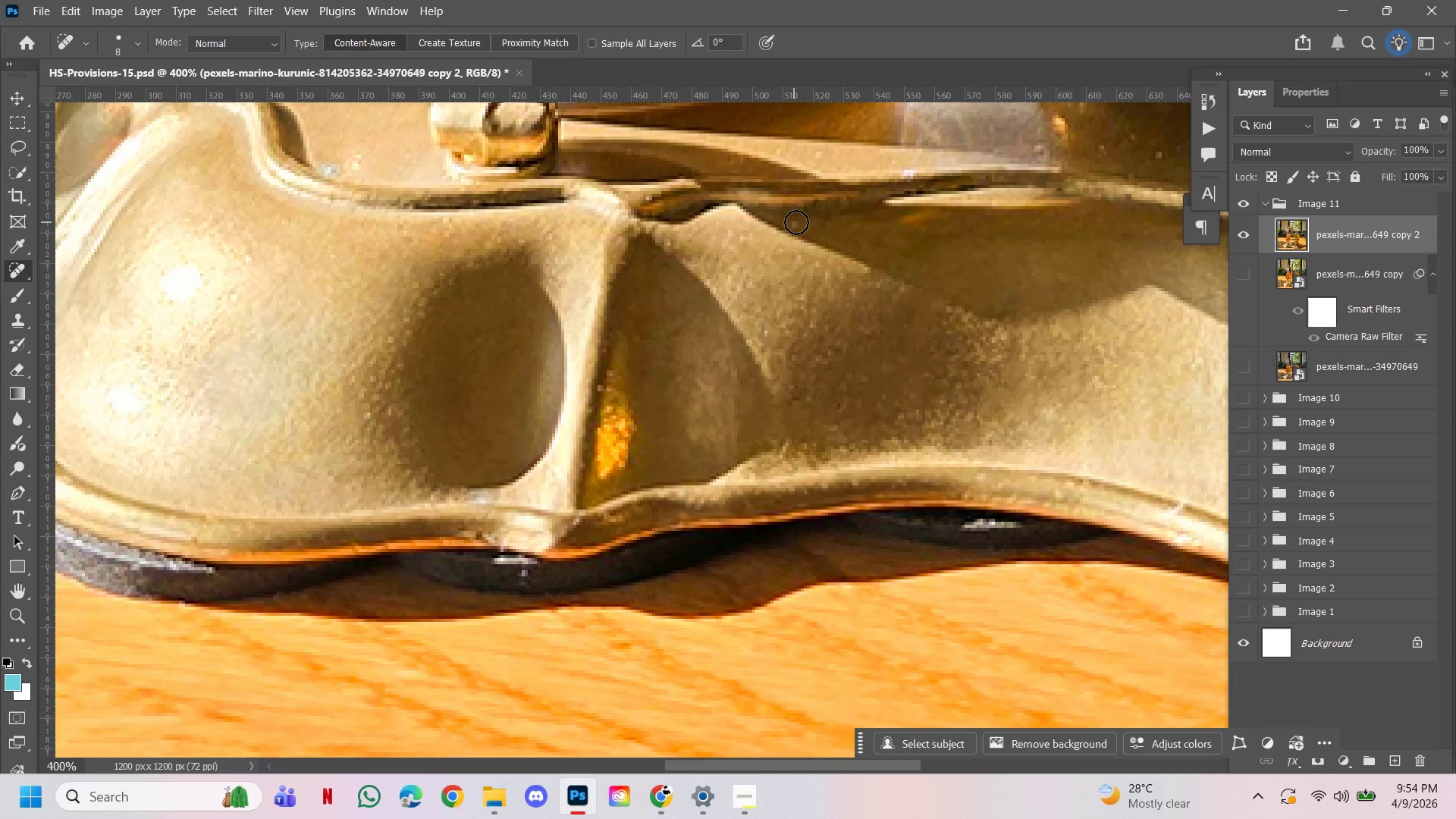 
left_click([796, 222])
 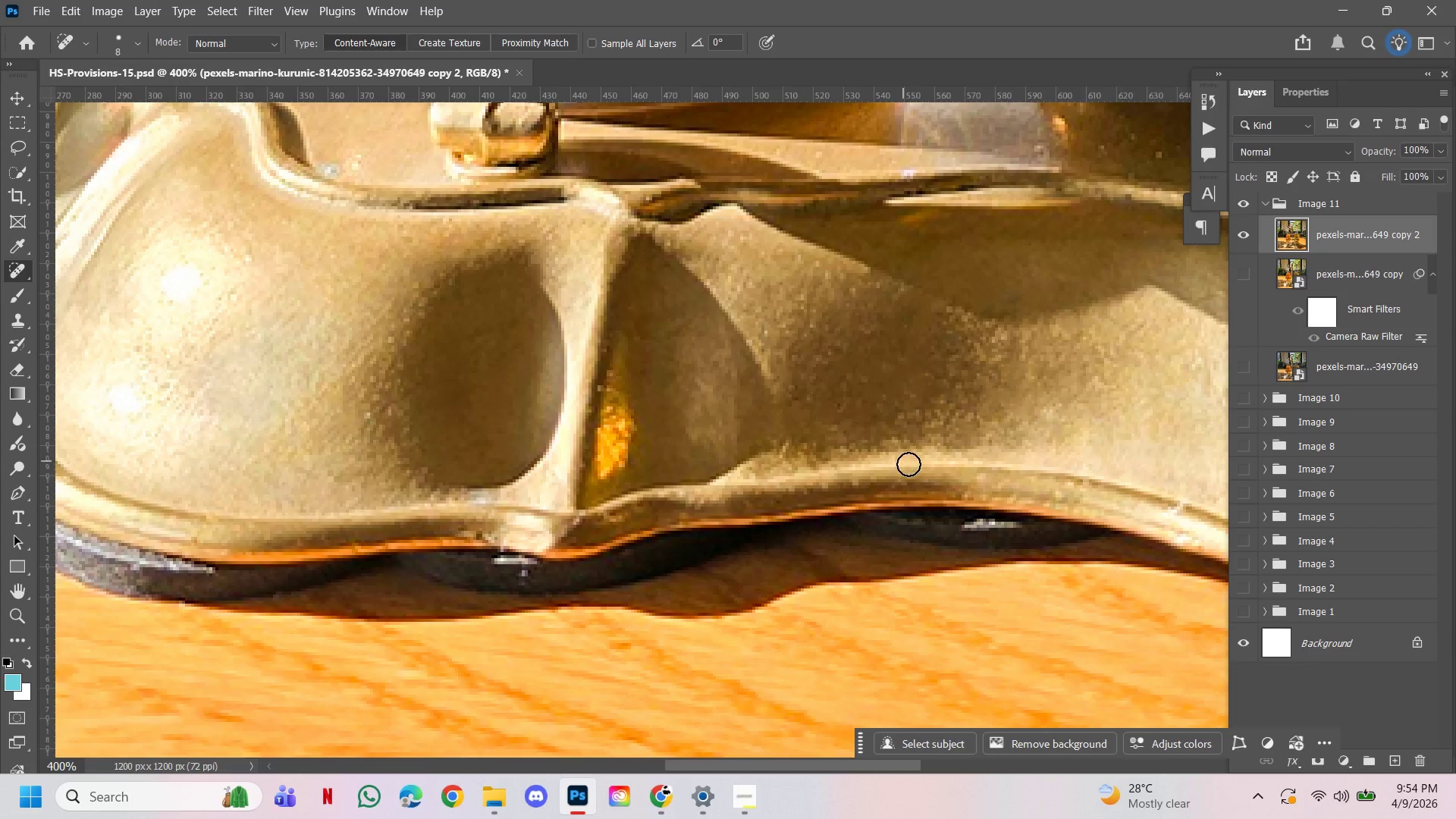 
hold_key(key=ControlLeft, duration=0.77)
 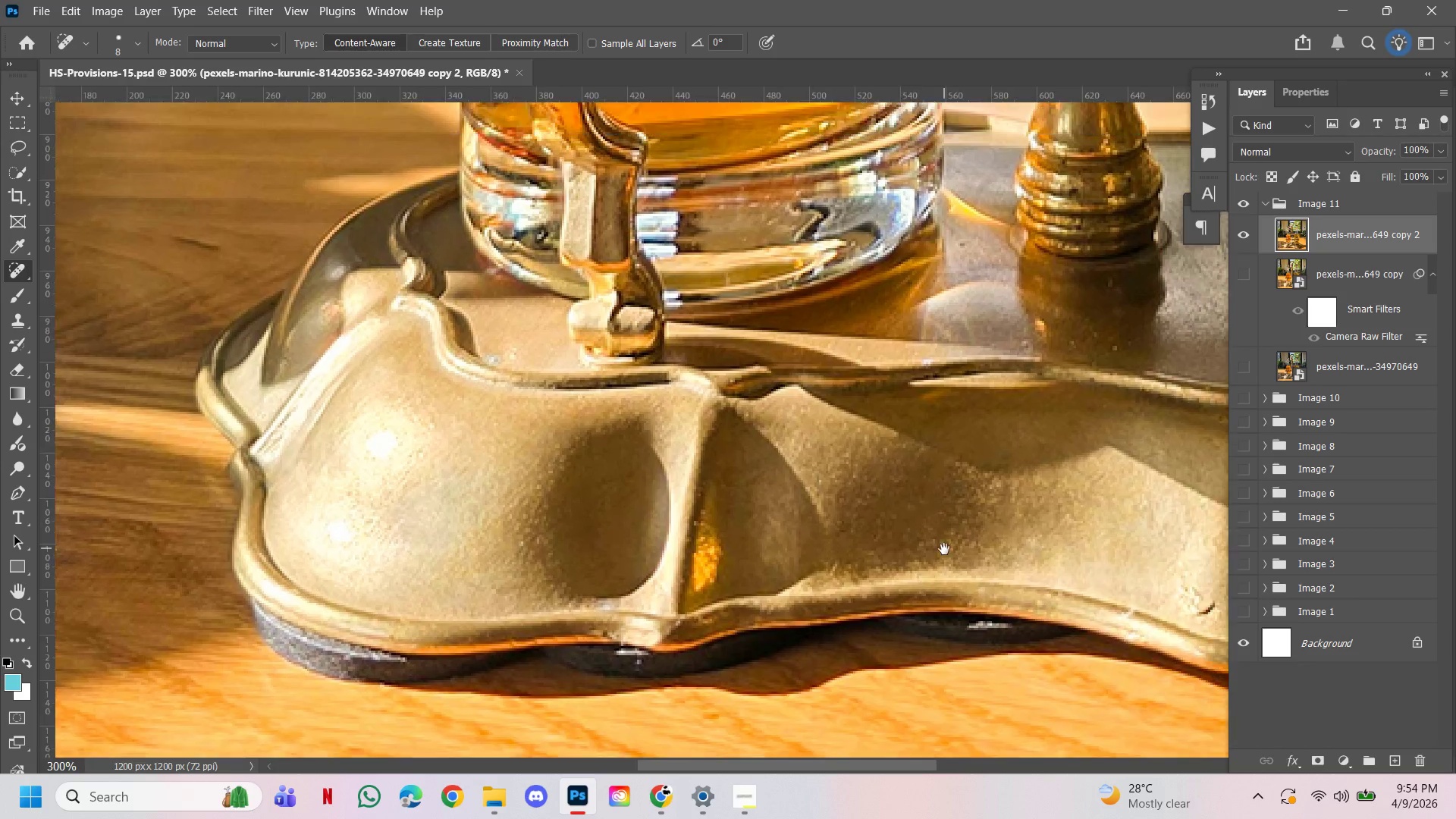 
hold_key(key=Space, duration=2.08)
 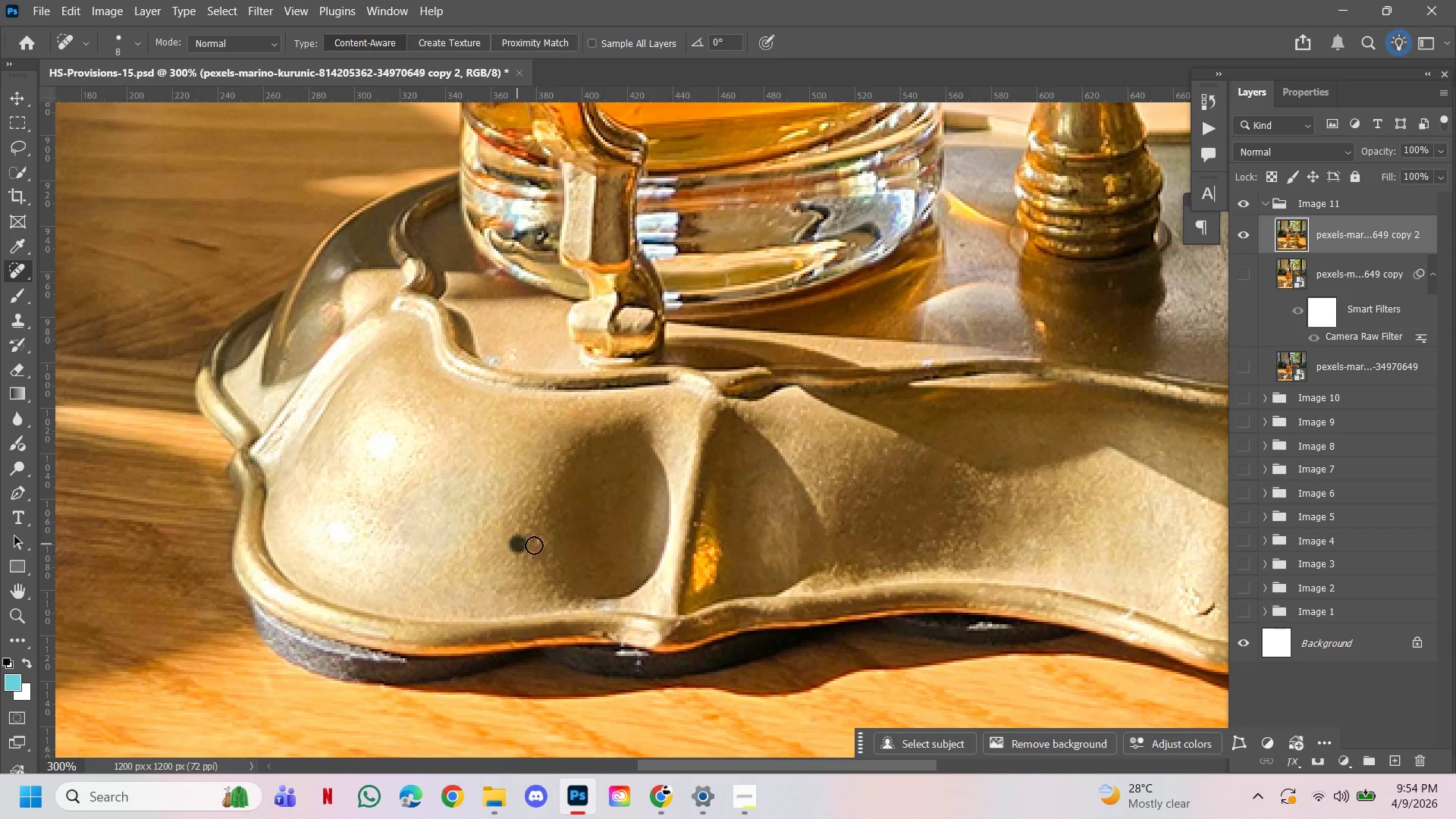 
hold_key(key=AltLeft, duration=0.77)
left_click([1122, 475])
 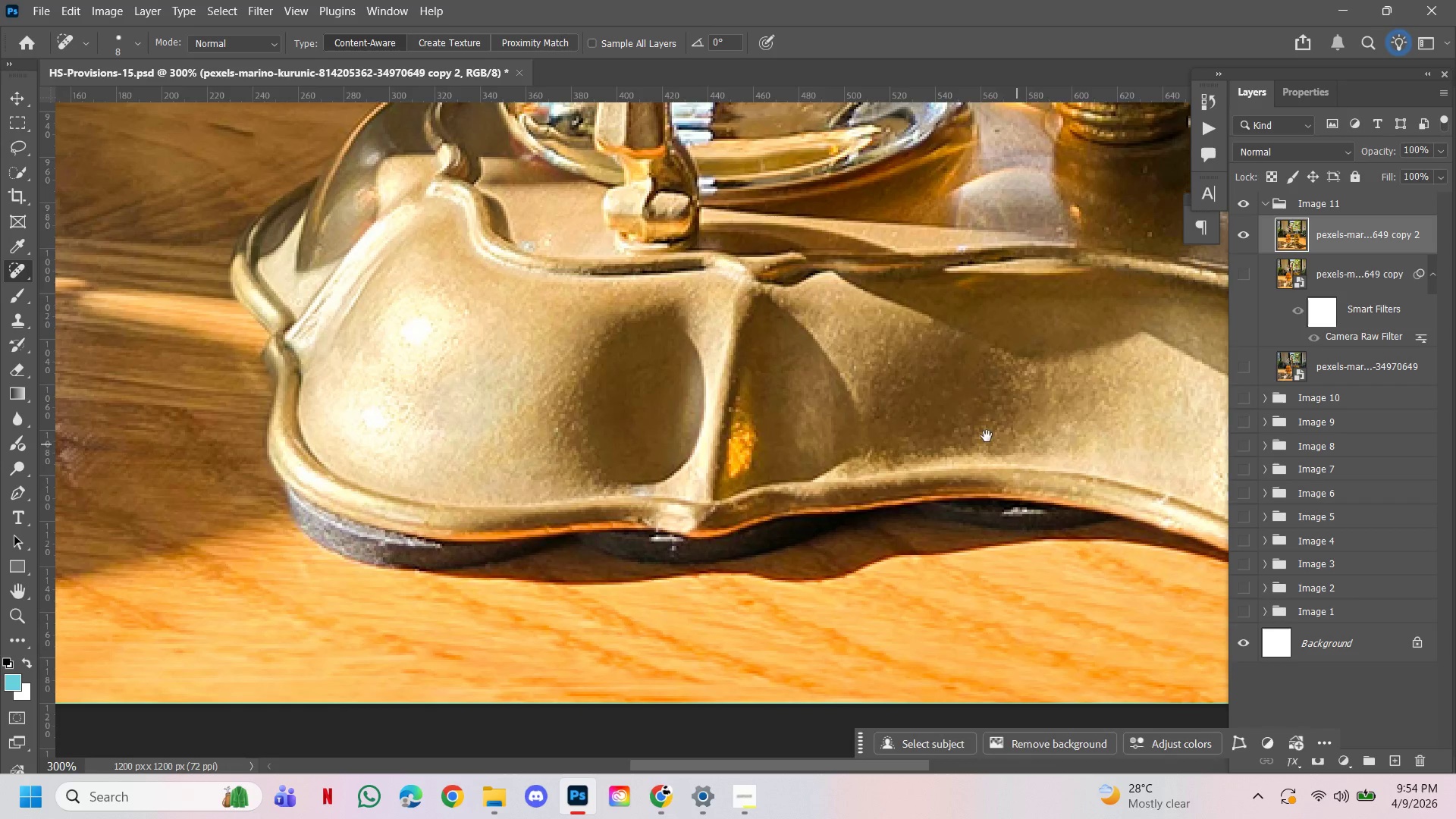 
left_click_drag(start_coordinate=[979, 435], to_coordinate=[944, 549])
 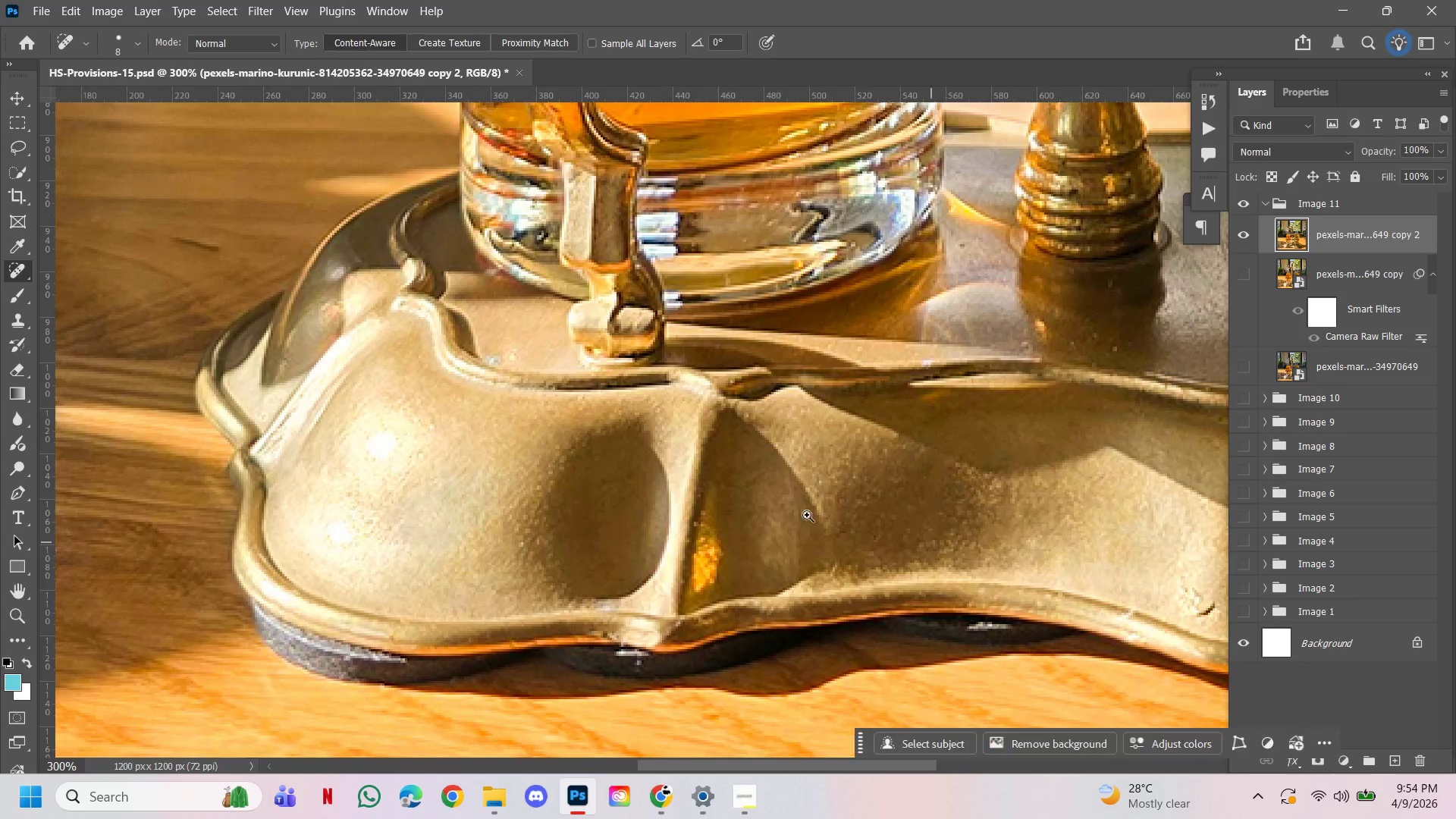 
hold_key(key=ControlLeft, duration=0.5)
 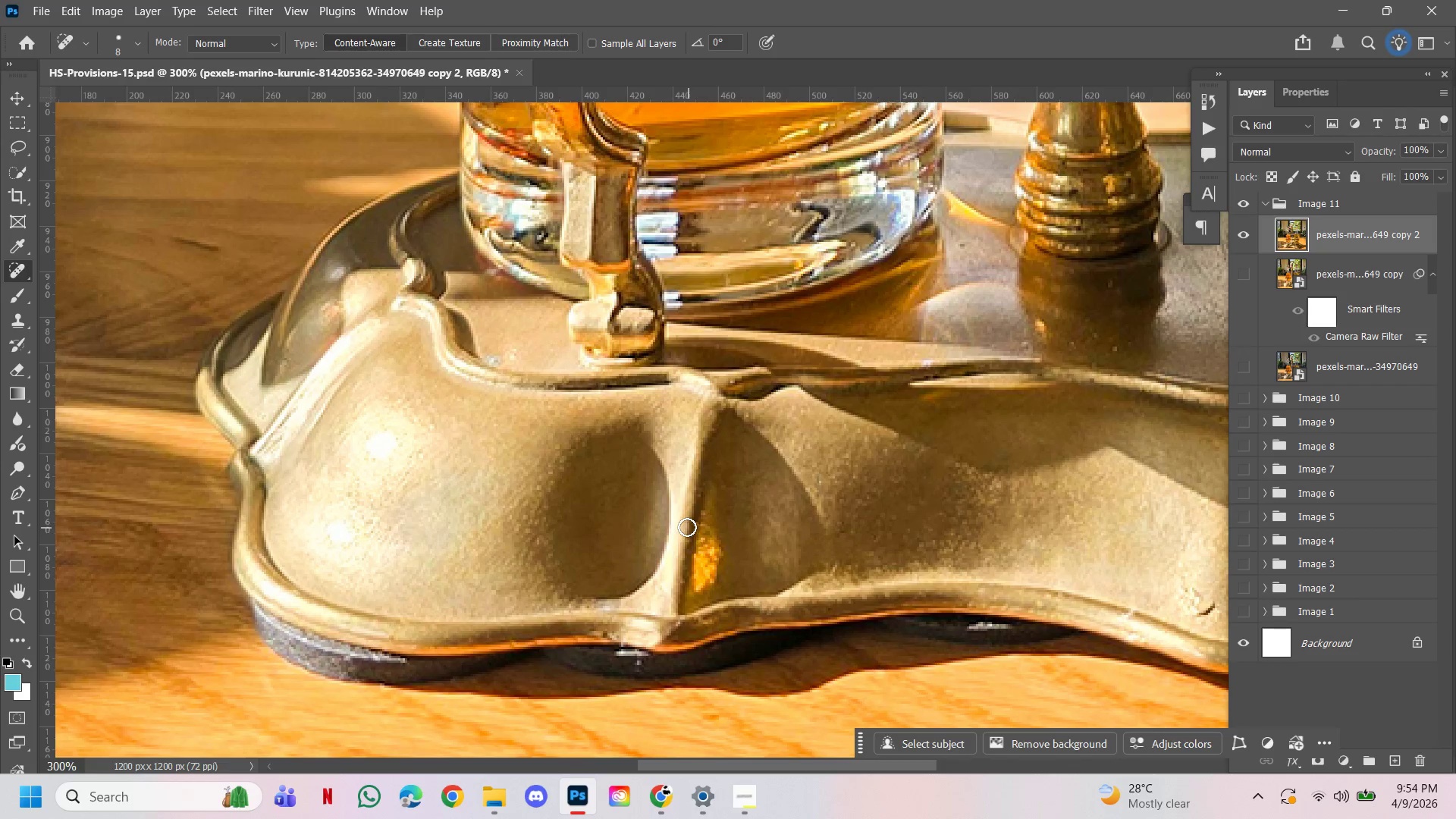 
left_click([687, 526])
 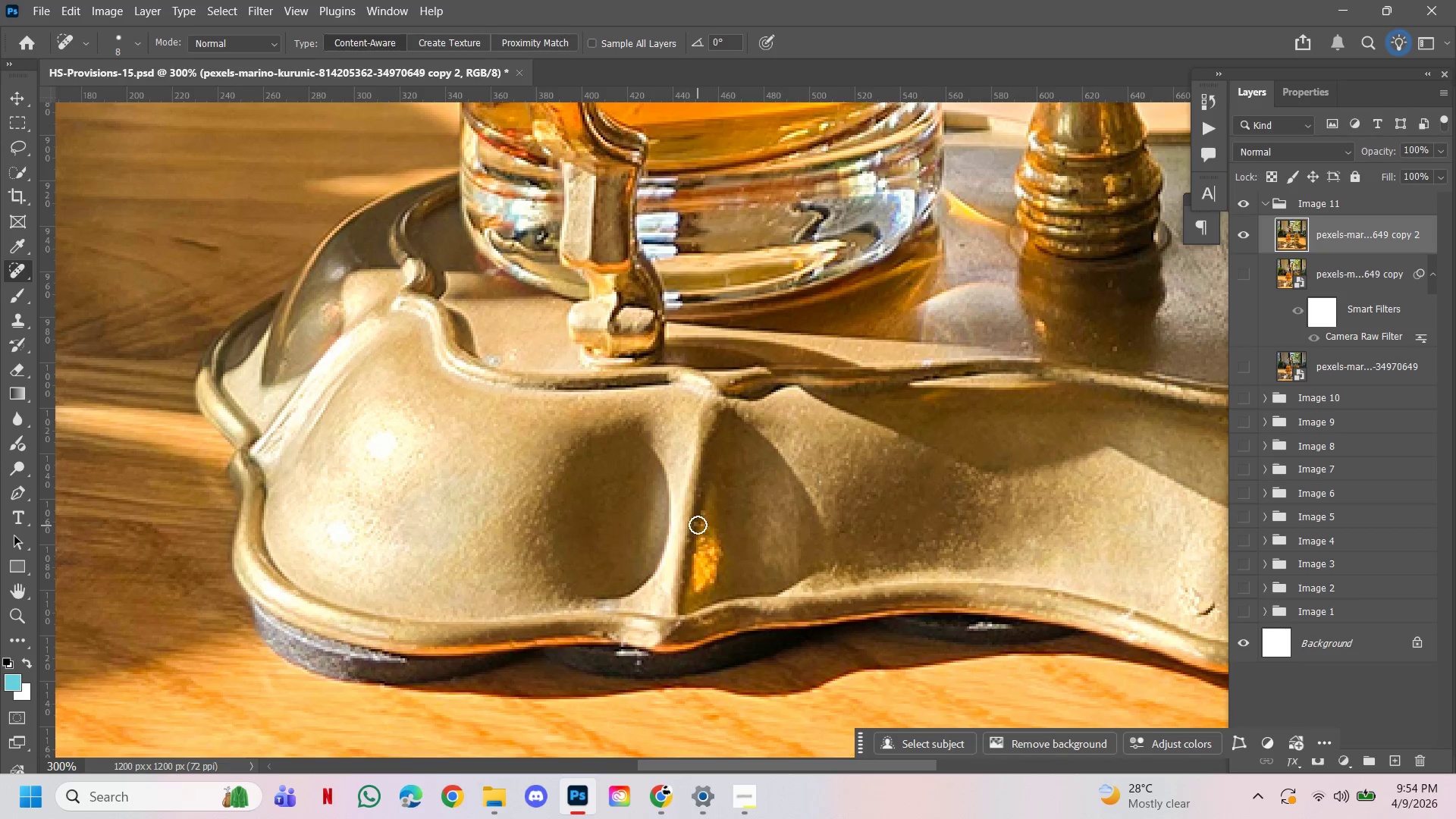 
left_click([698, 525])
 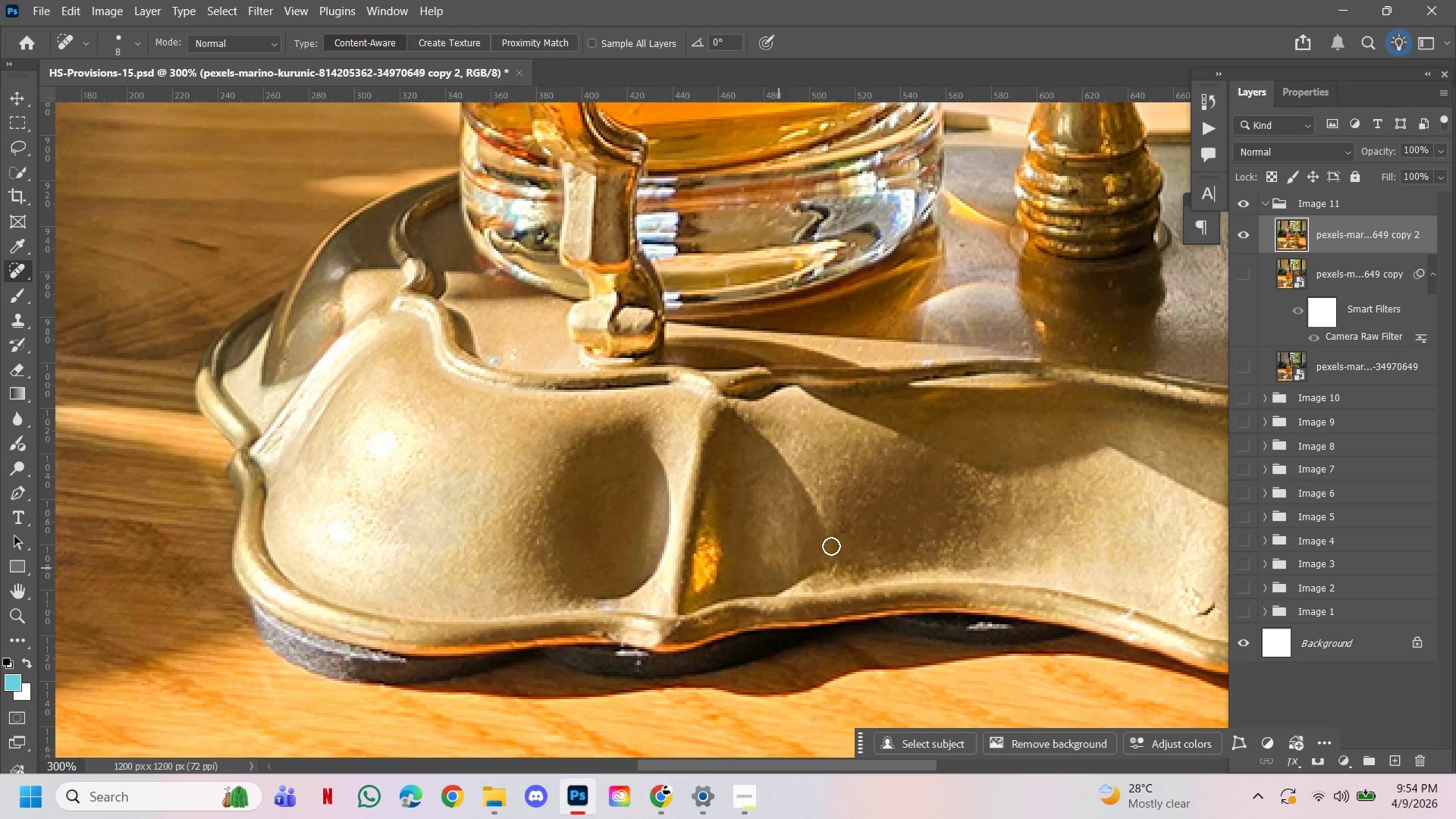 
hold_key(key=Space, duration=1.59)
 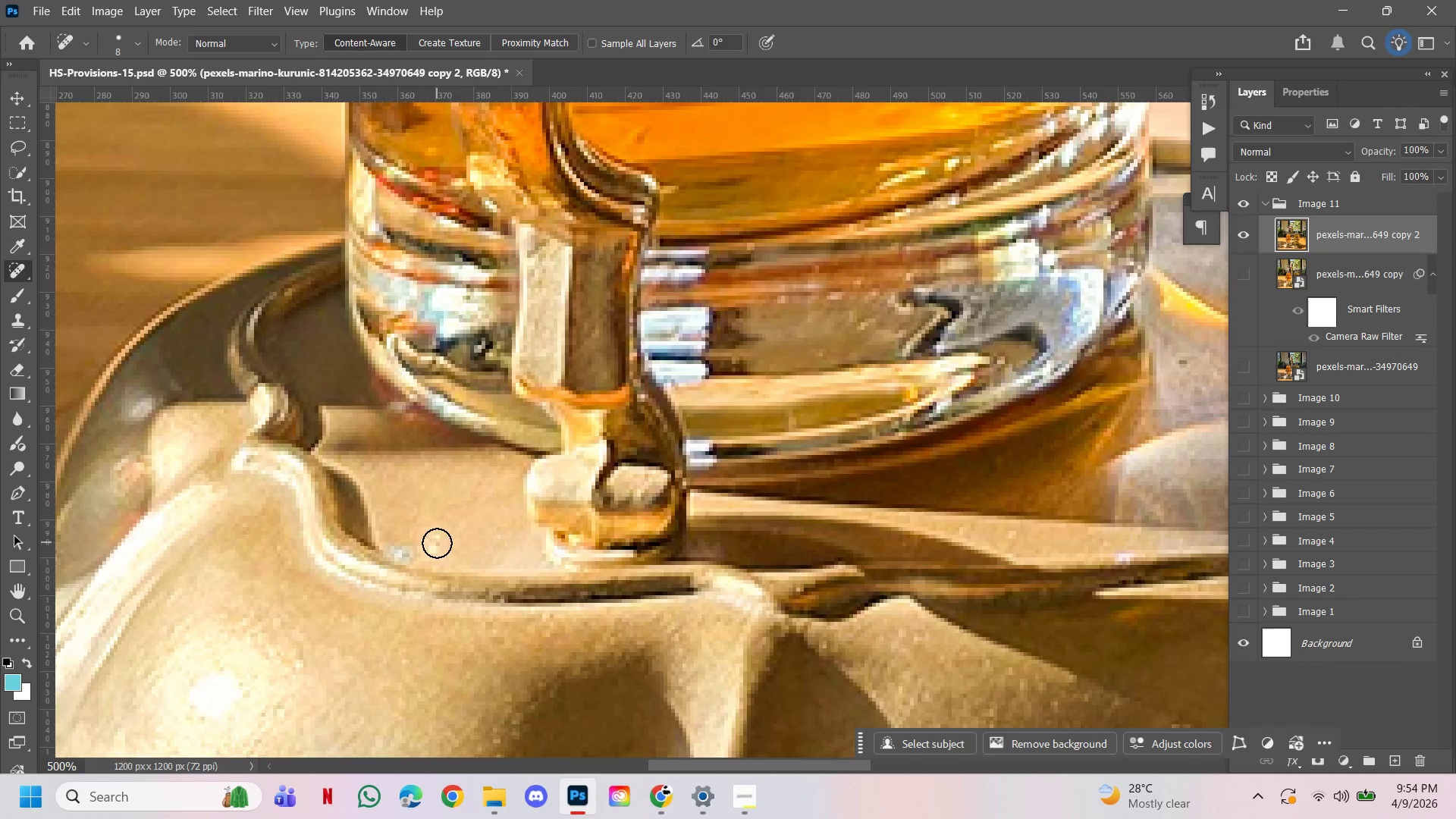 
left_click_drag(start_coordinate=[897, 448], to_coordinate=[830, 609])
 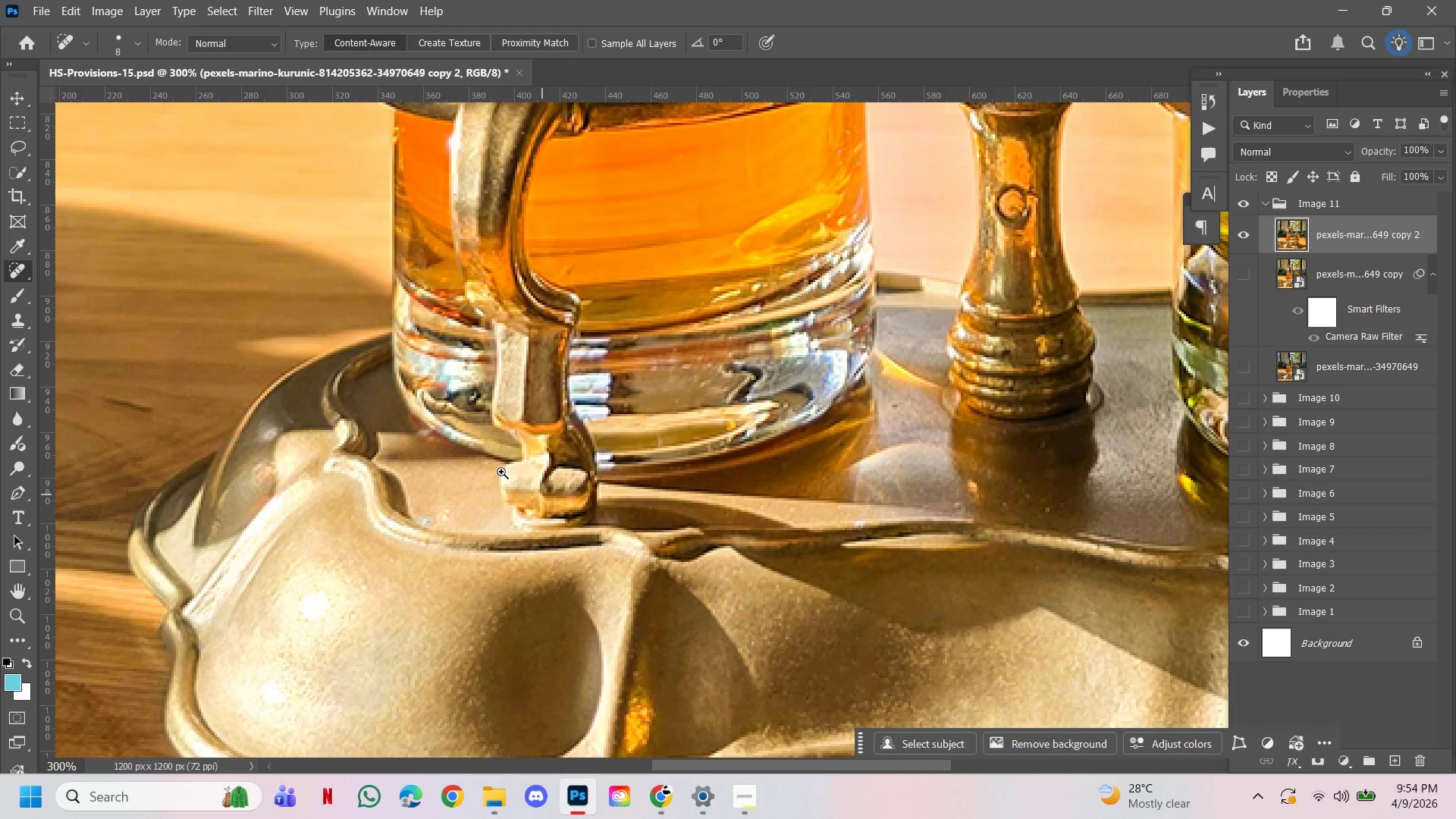 
hold_key(key=ControlLeft, duration=0.91)
double_click([463, 473])
 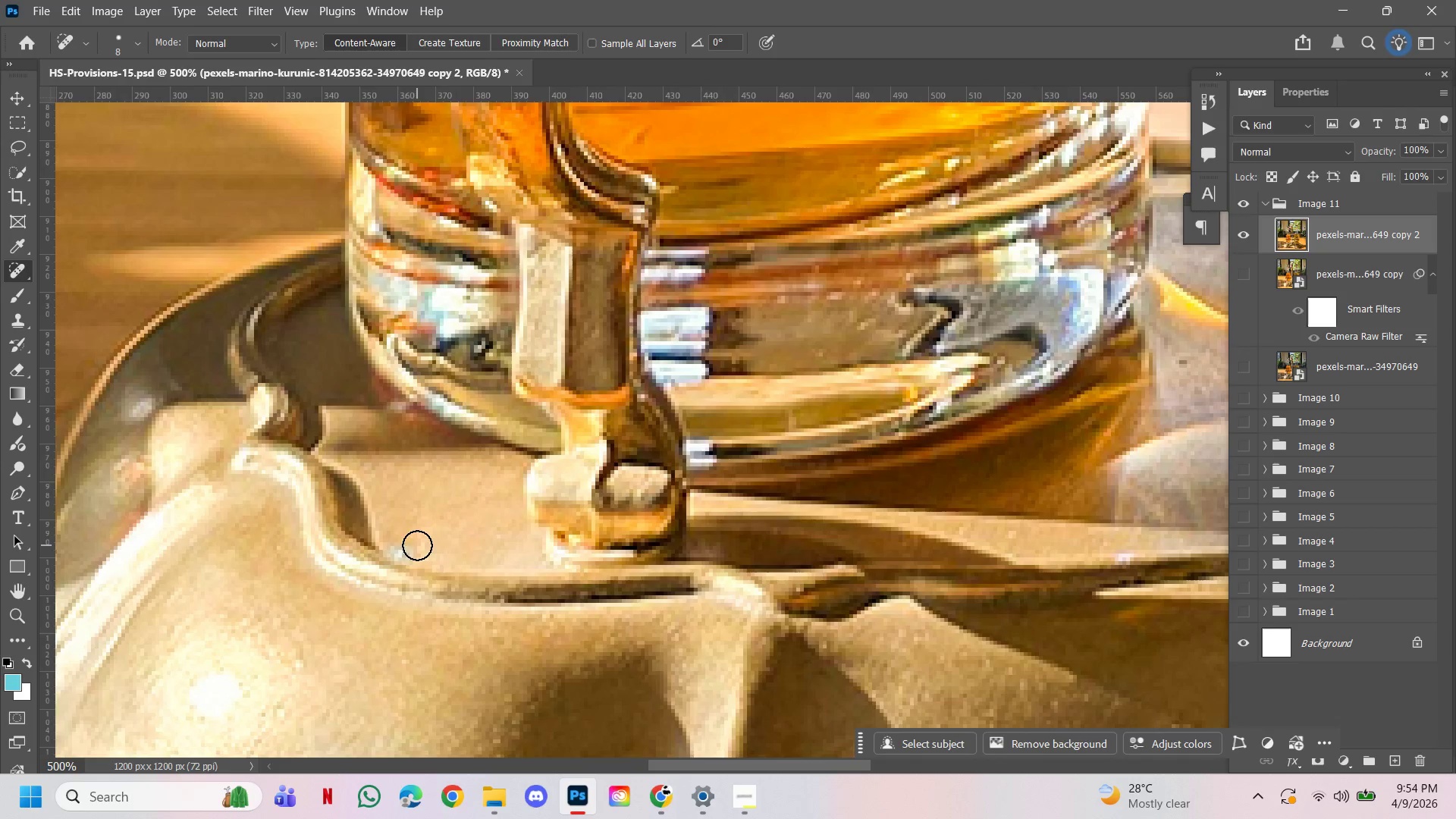 
left_click([406, 547])
 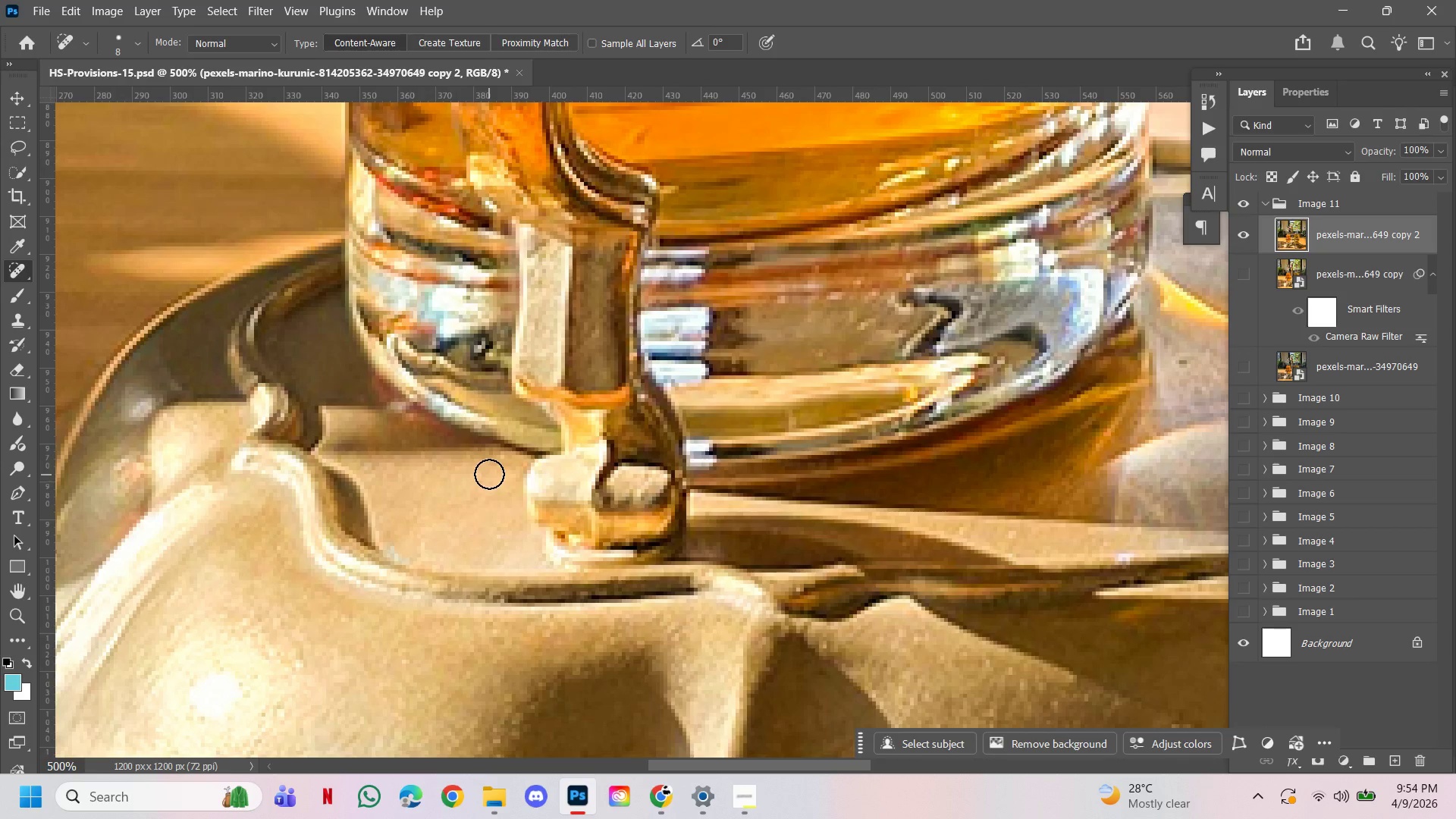 
left_click([492, 464])
 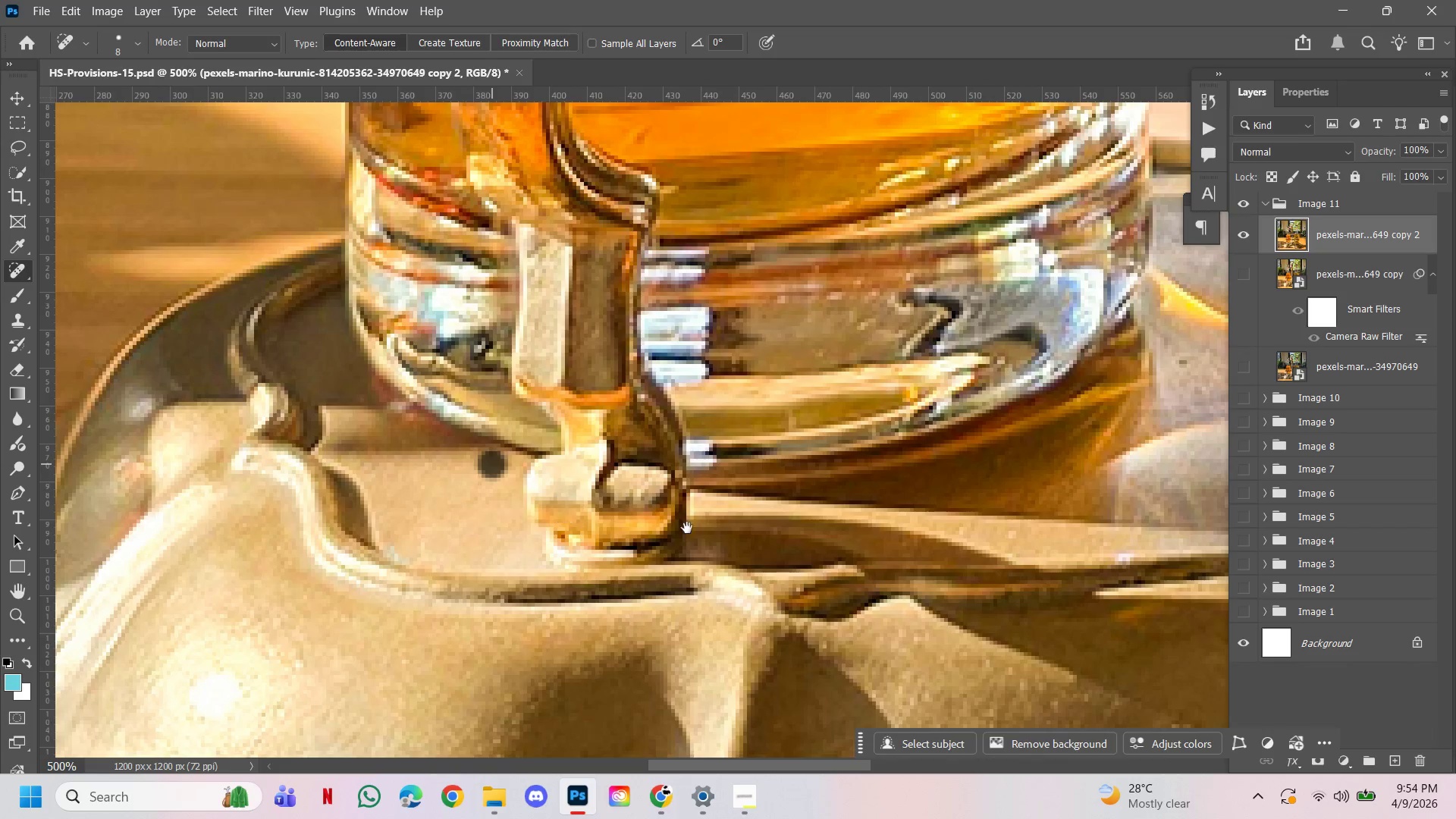 
hold_key(key=Space, duration=1.53)
 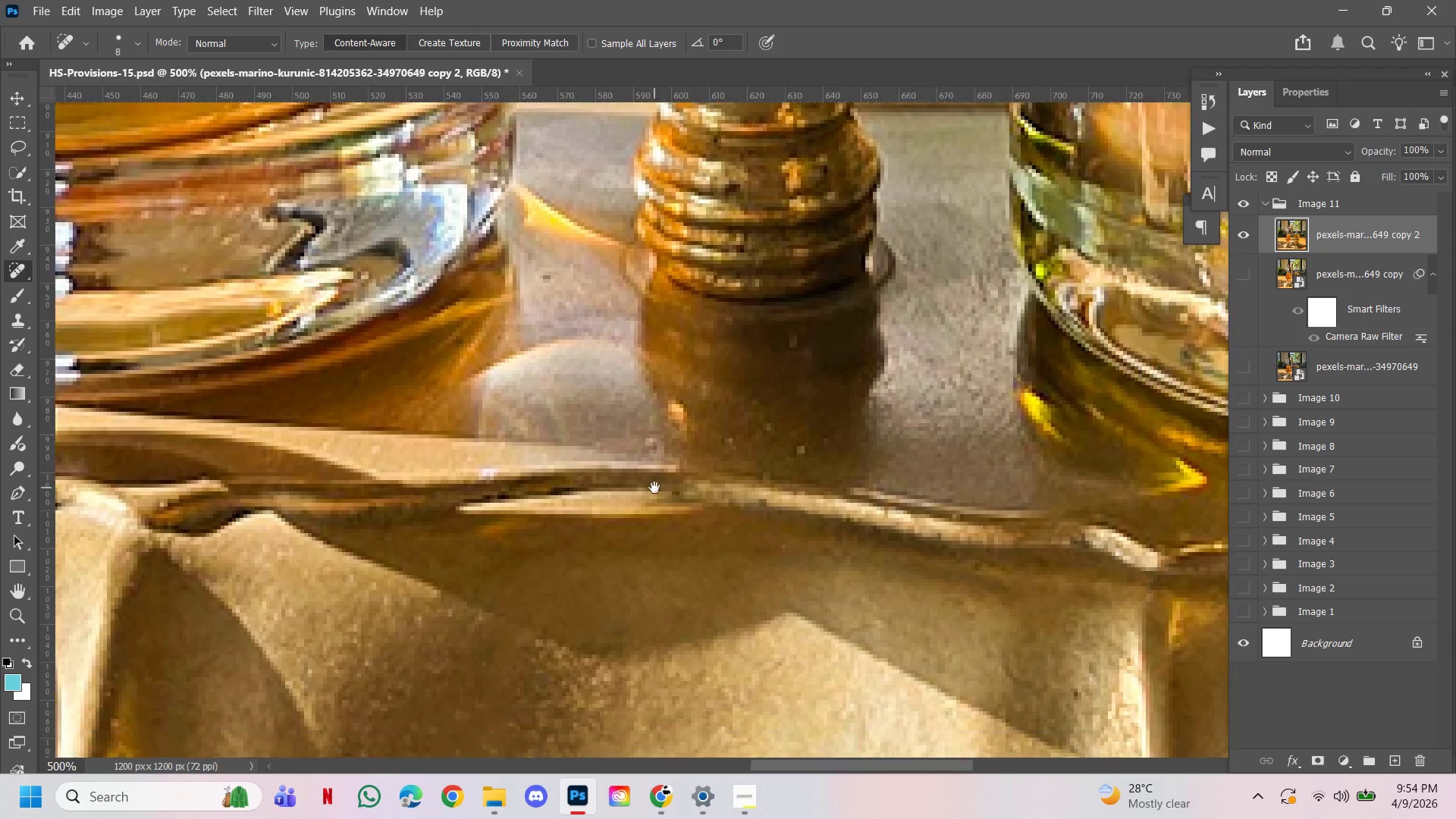 
left_click_drag(start_coordinate=[793, 529], to_coordinate=[560, 542])
 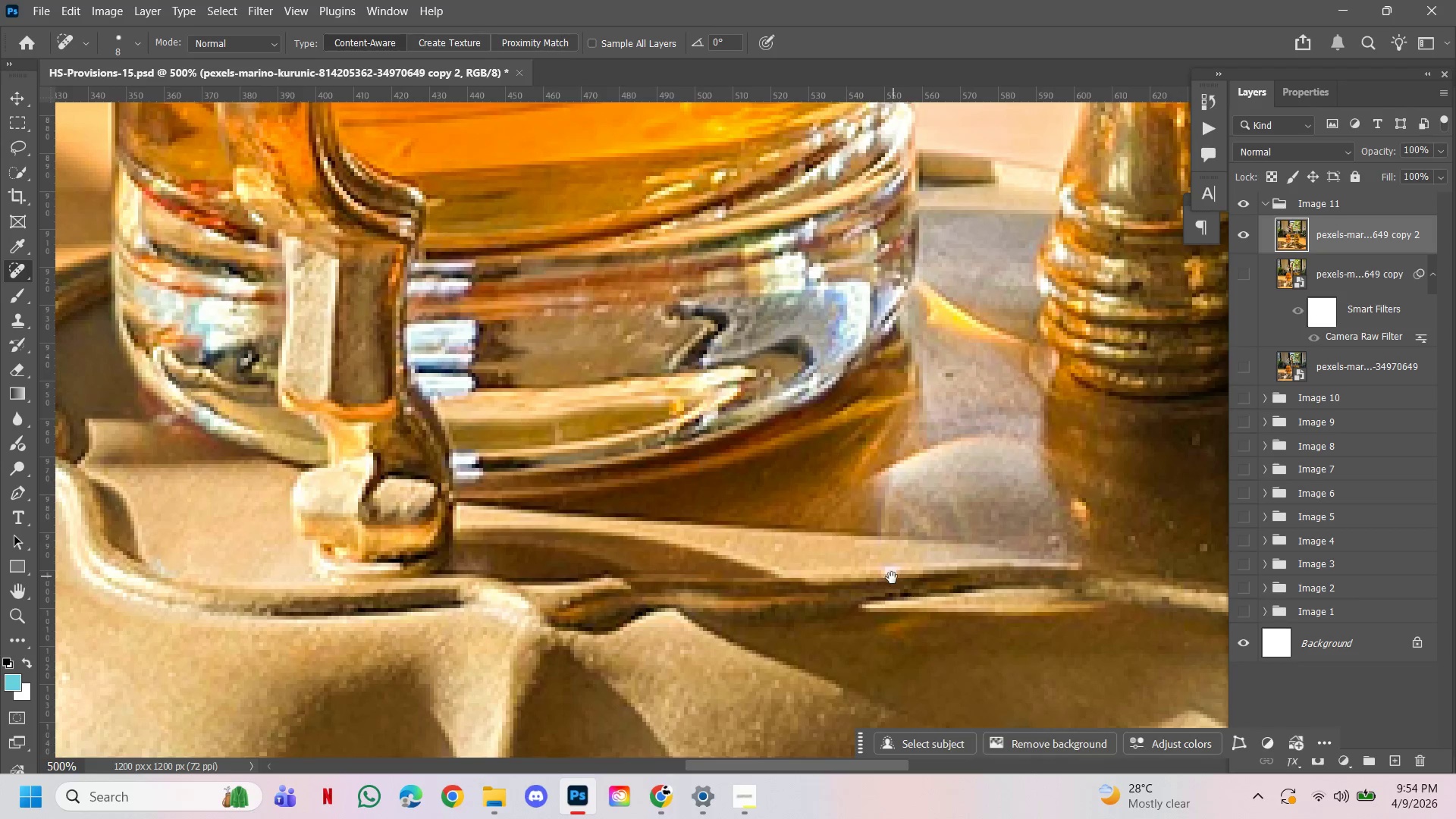 
left_click_drag(start_coordinate=[893, 577], to_coordinate=[777, 551])
 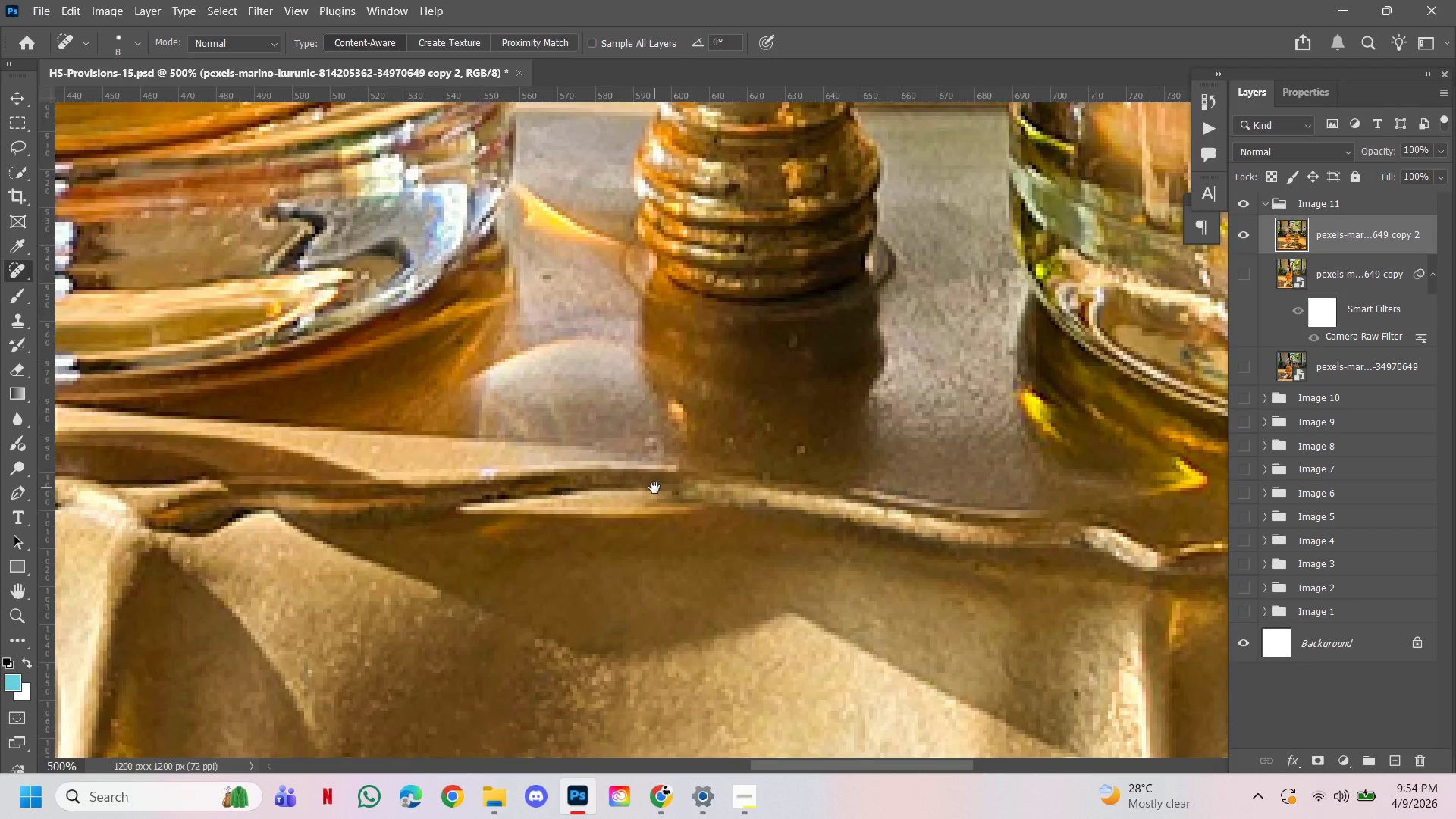 
hold_key(key=Space, duration=0.88)
 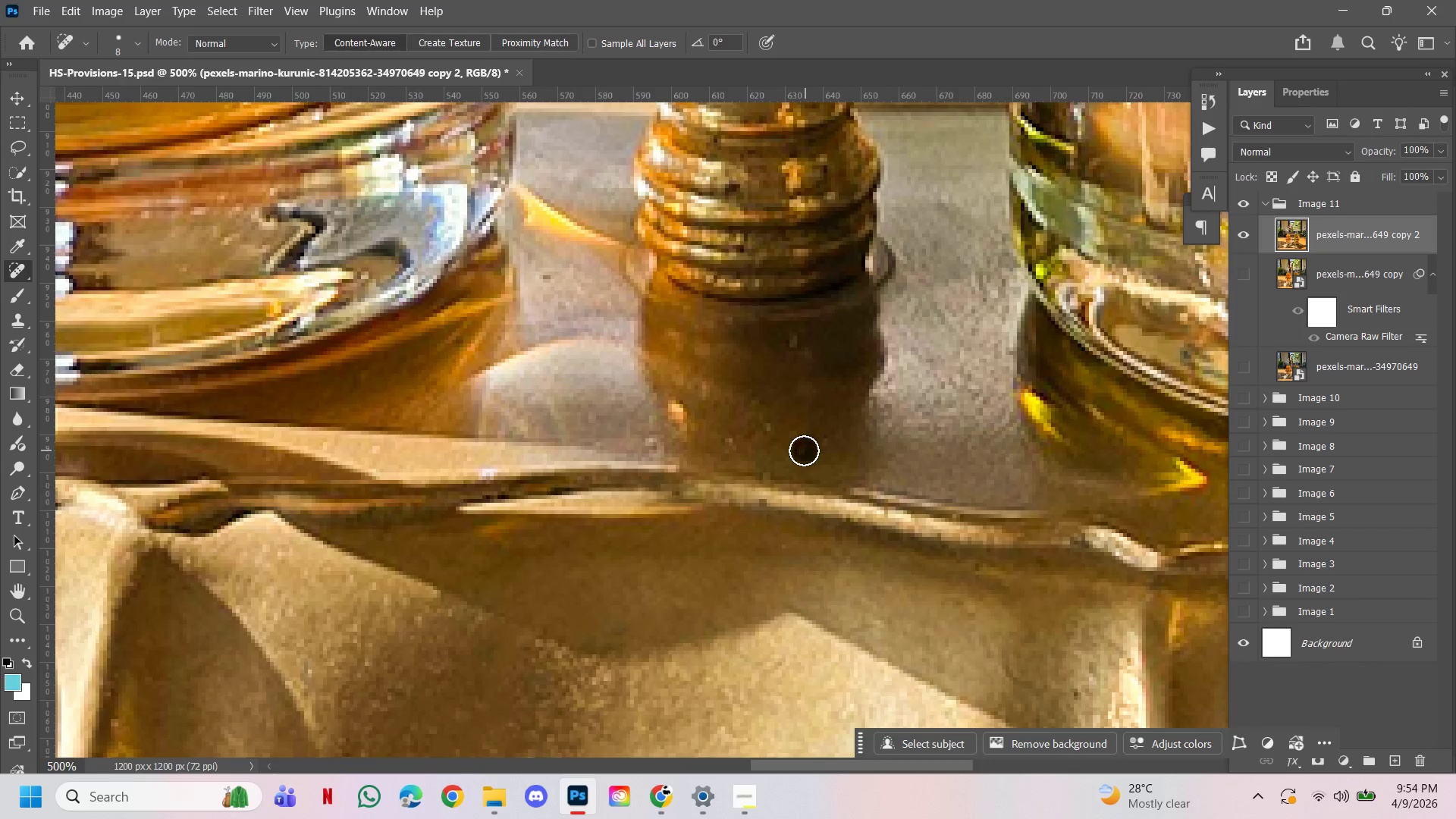 
left_click_drag(start_coordinate=[942, 560], to_coordinate=[654, 488])
 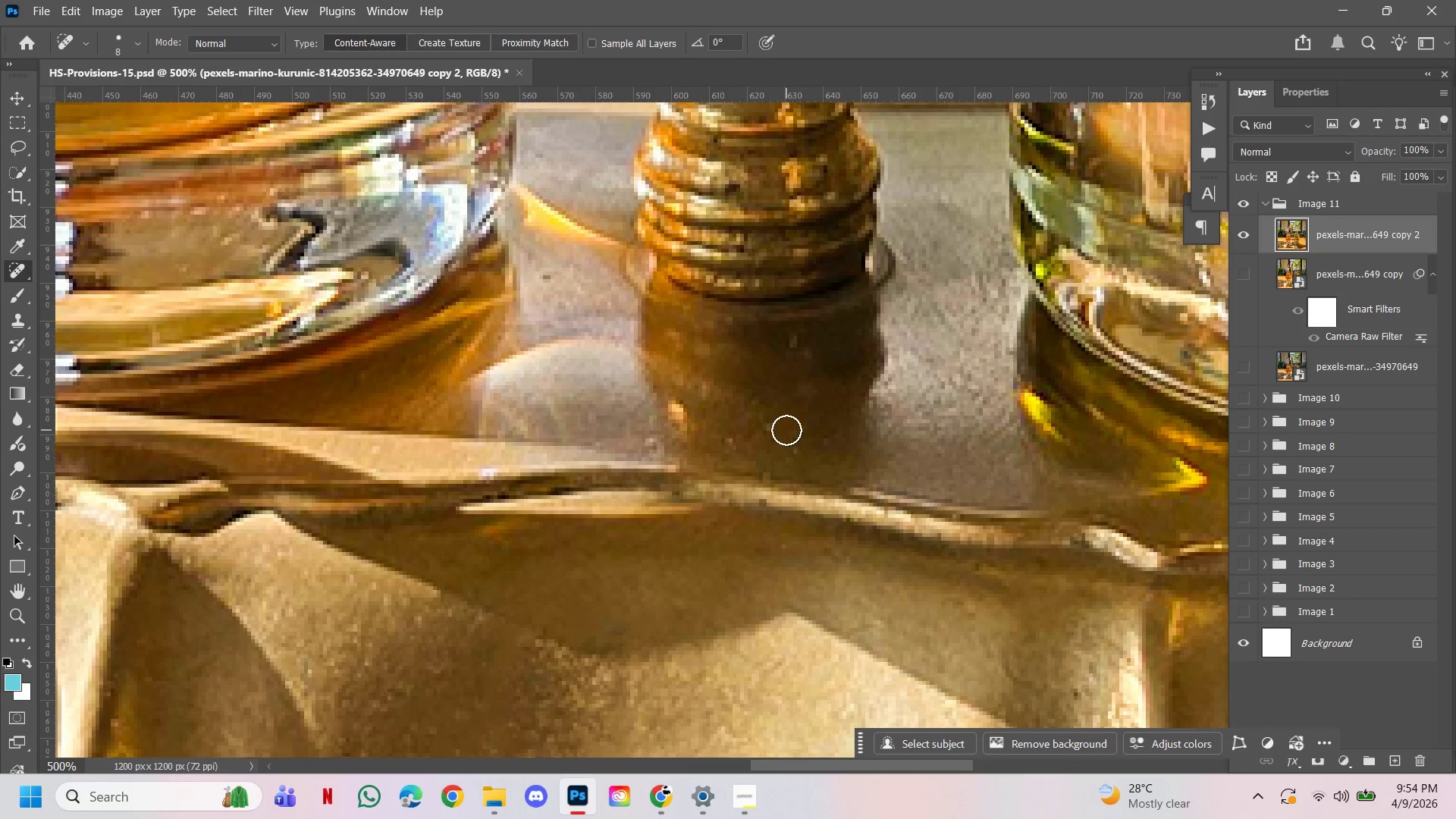 
left_click([771, 428])
 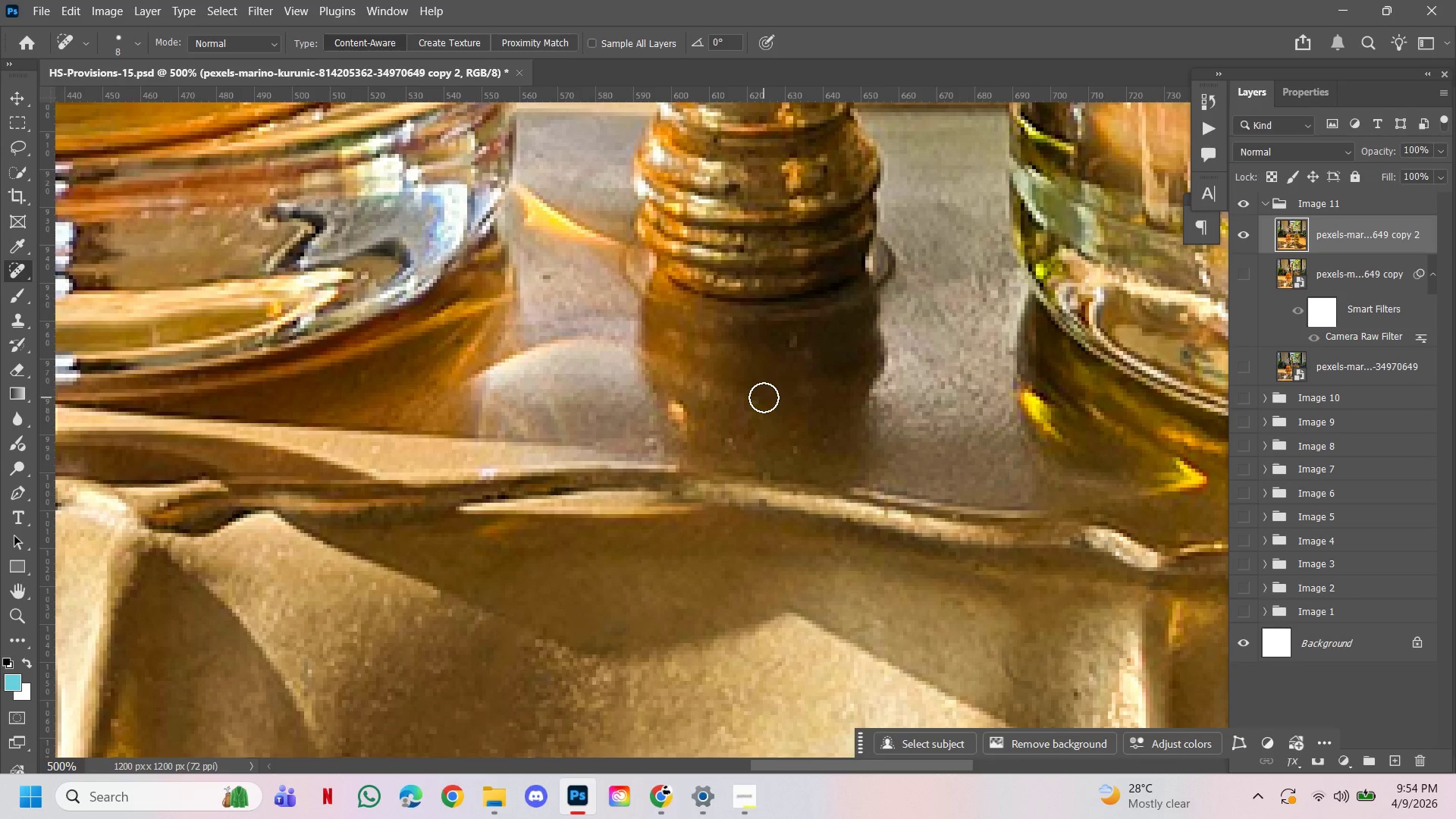 
double_click([764, 397])
 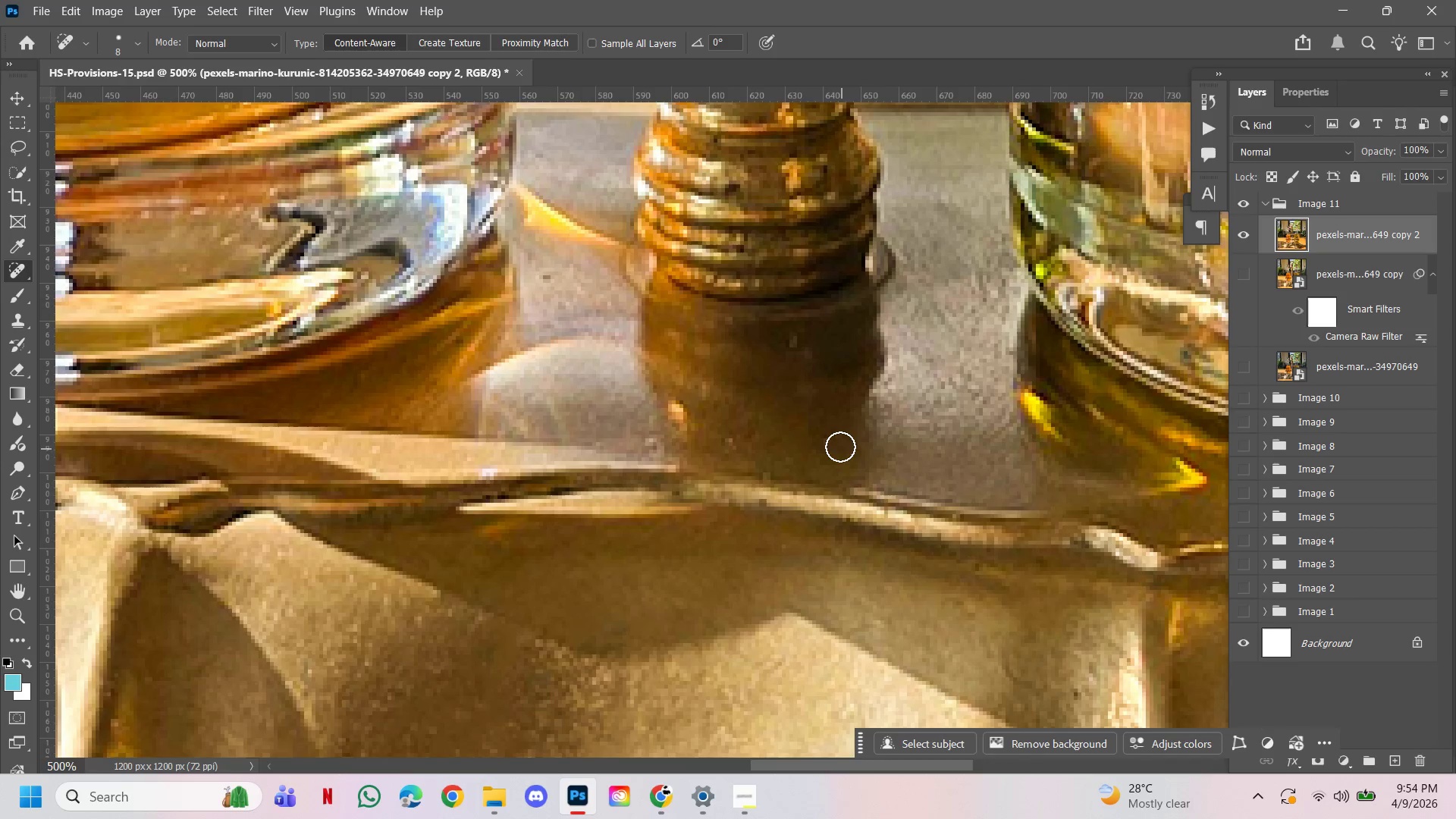 
left_click_drag(start_coordinate=[836, 444], to_coordinate=[829, 444])
 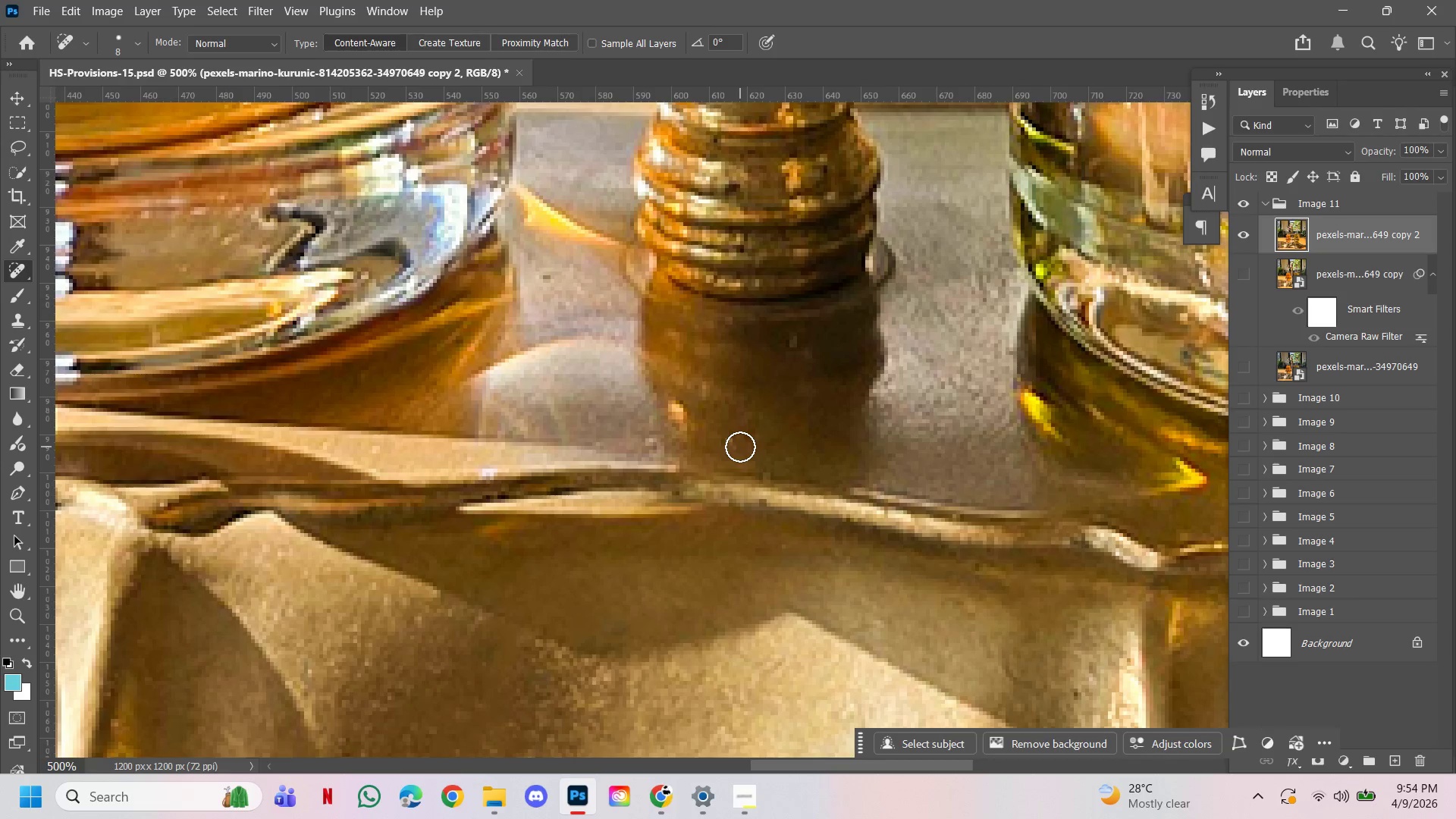 
left_click([740, 447])
 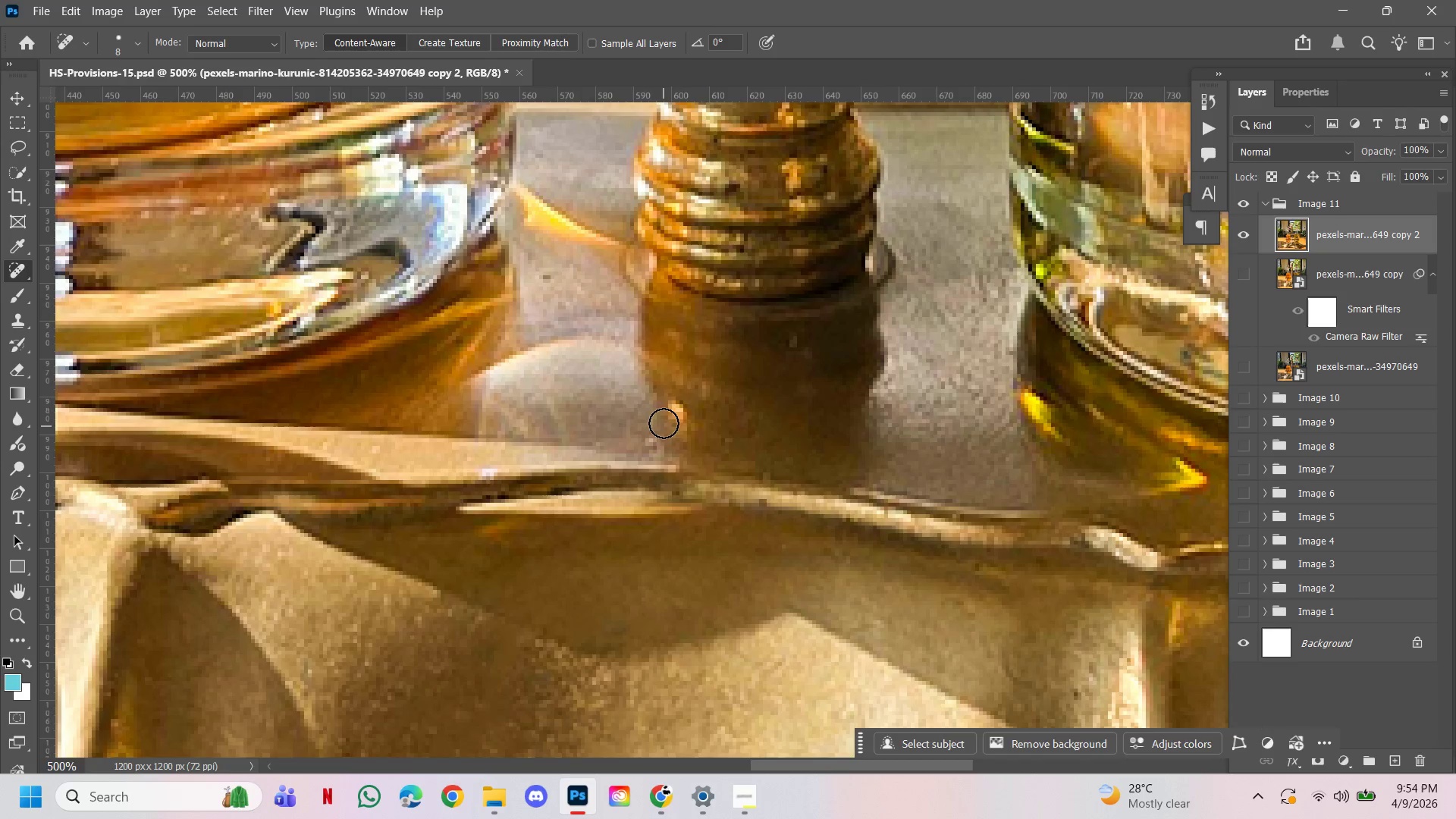 
left_click([664, 422])
 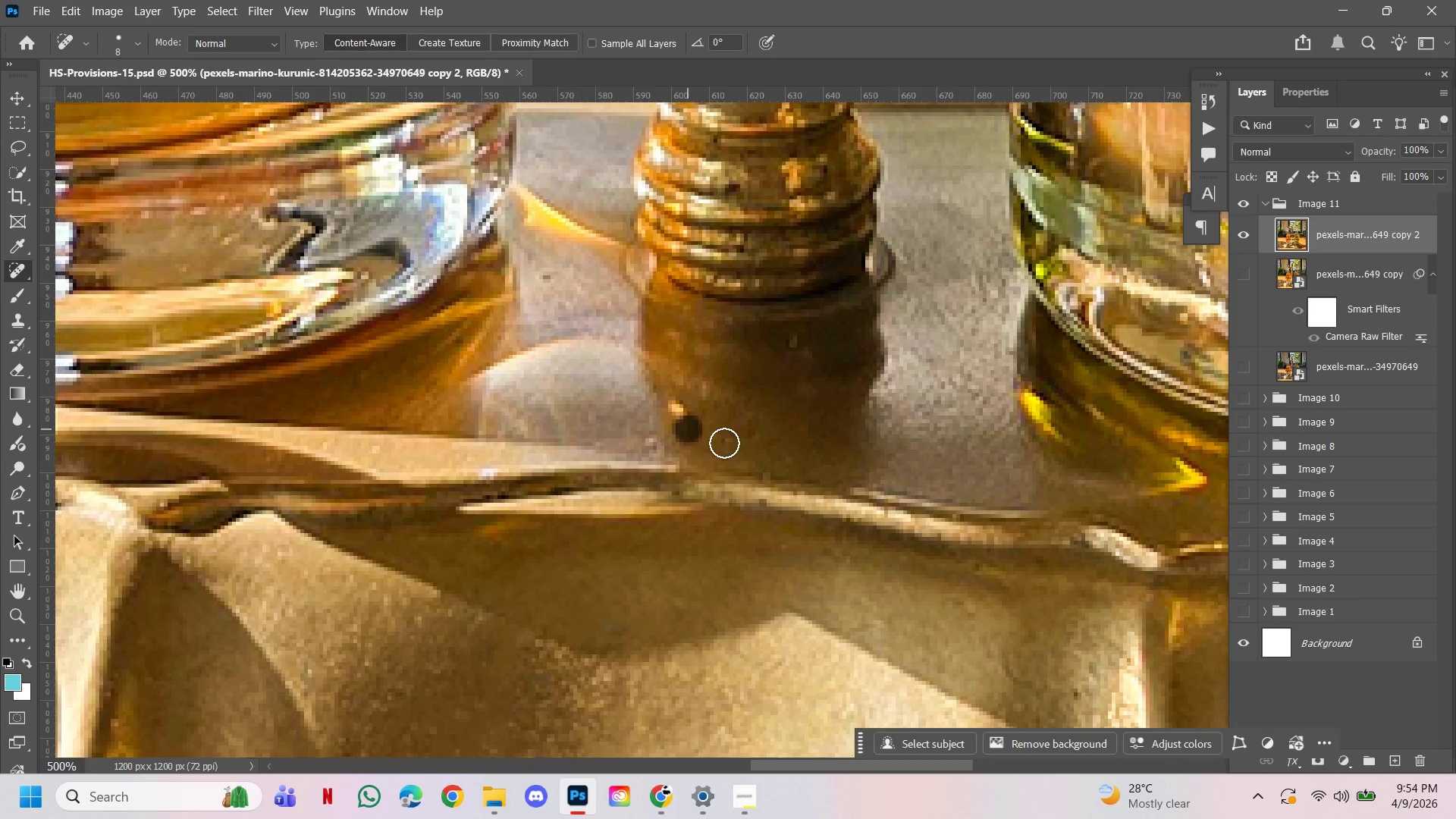 
double_click([725, 444])
 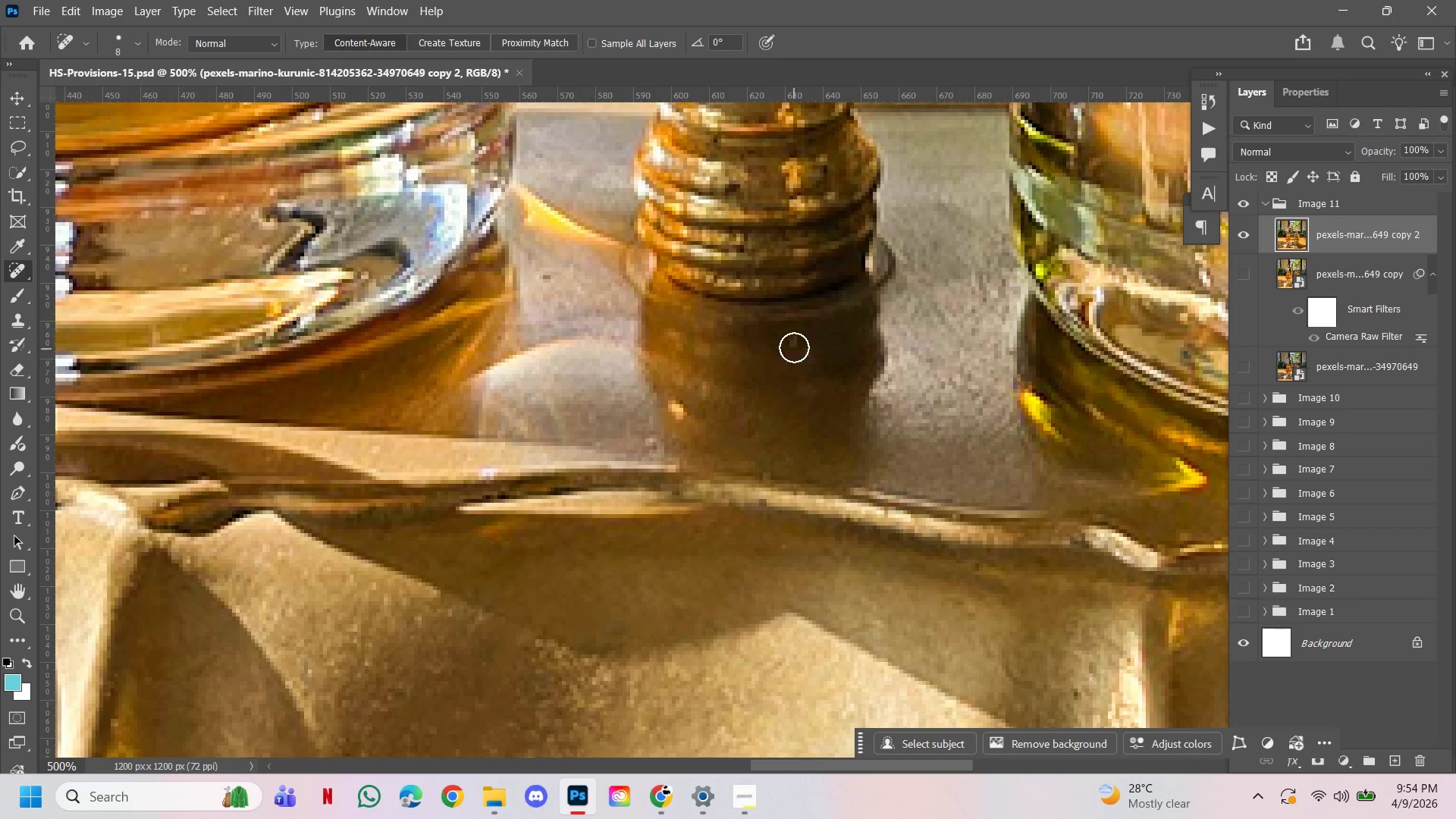 
left_click([794, 344])
 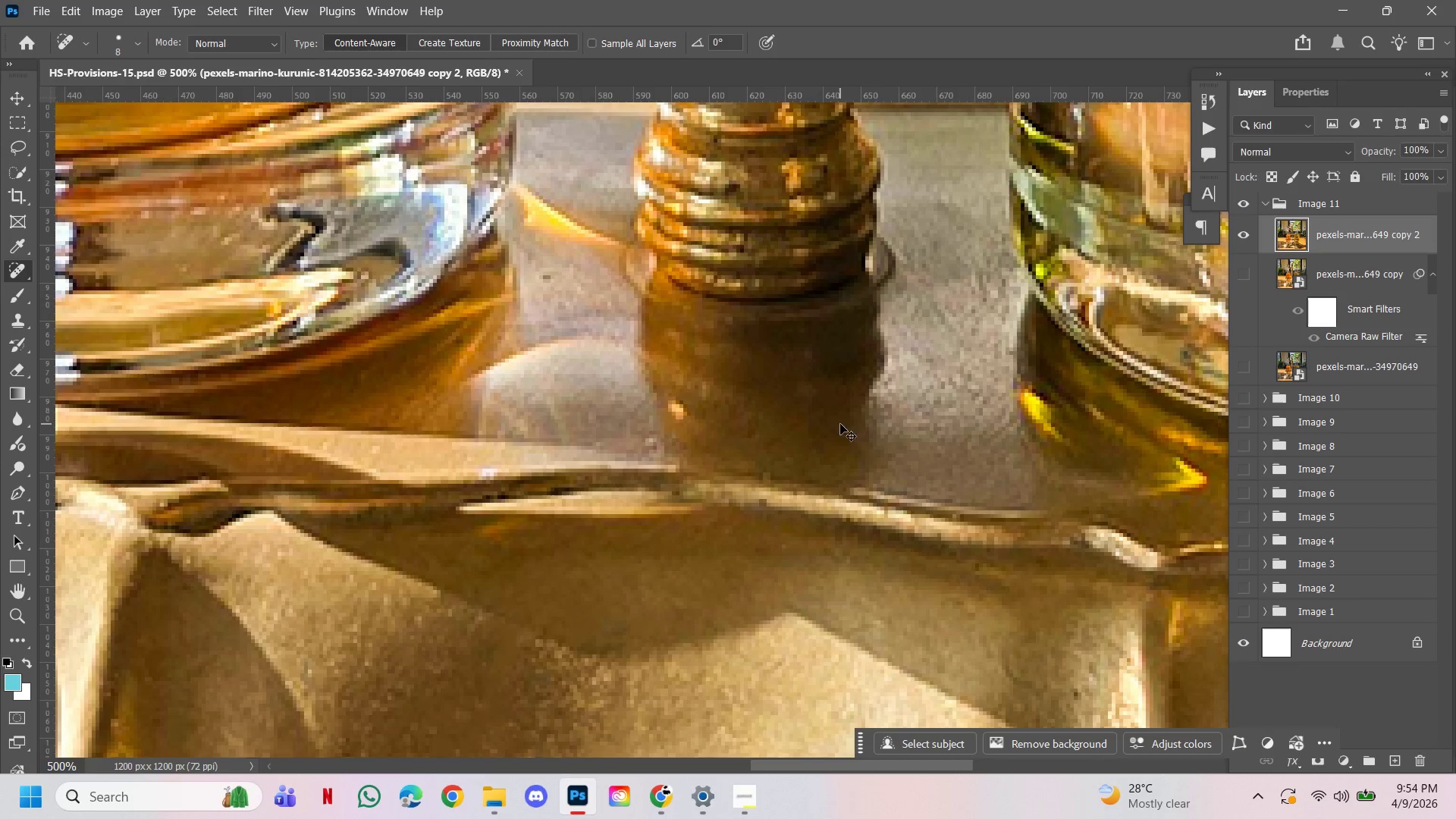 
hold_key(key=ControlLeft, duration=0.48)
 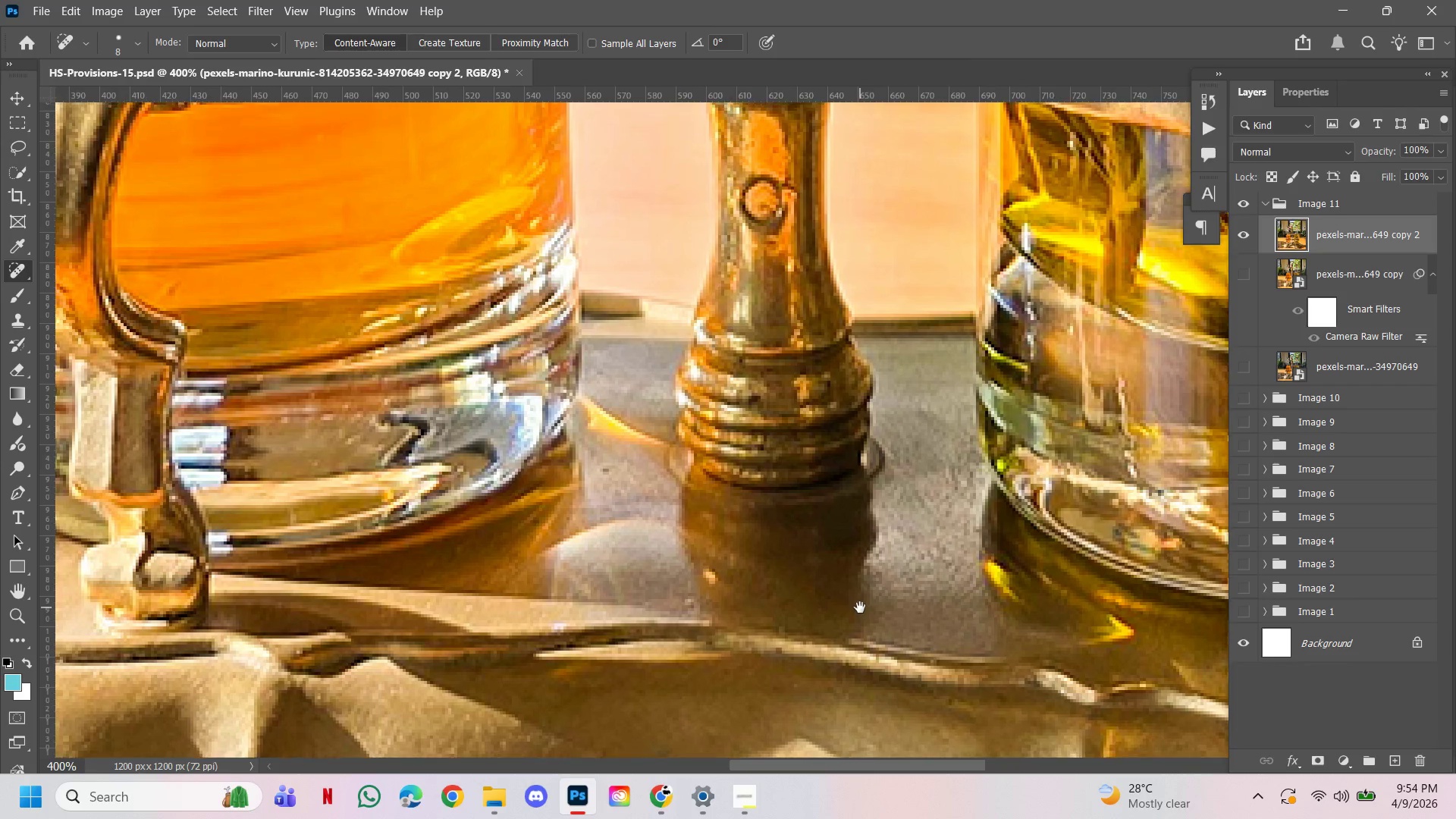 
hold_key(key=Space, duration=5.84)
 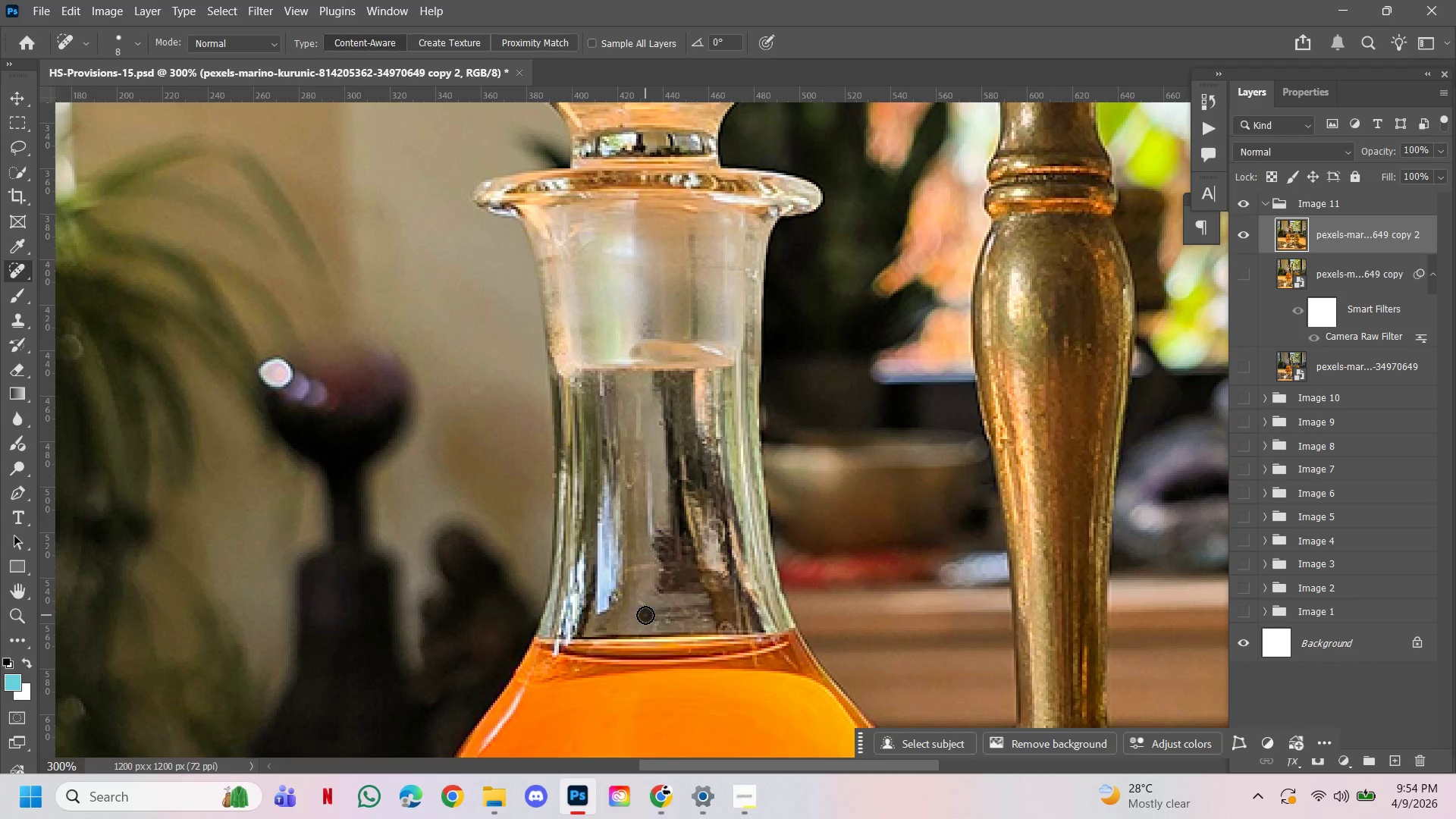 
hold_key(key=AltLeft, duration=0.42)
double_click([813, 428])
 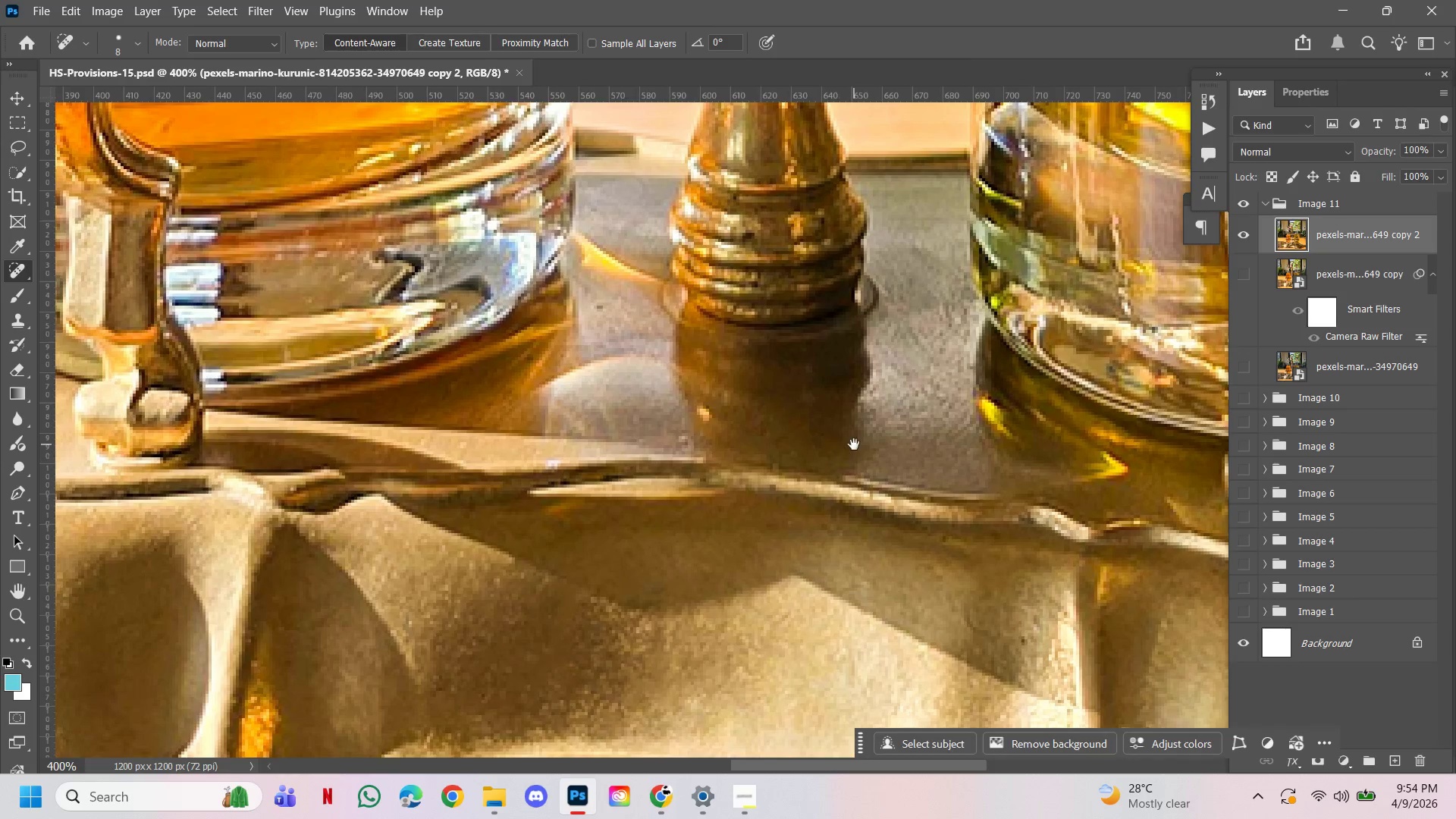 
left_click_drag(start_coordinate=[854, 444], to_coordinate=[864, 616])
 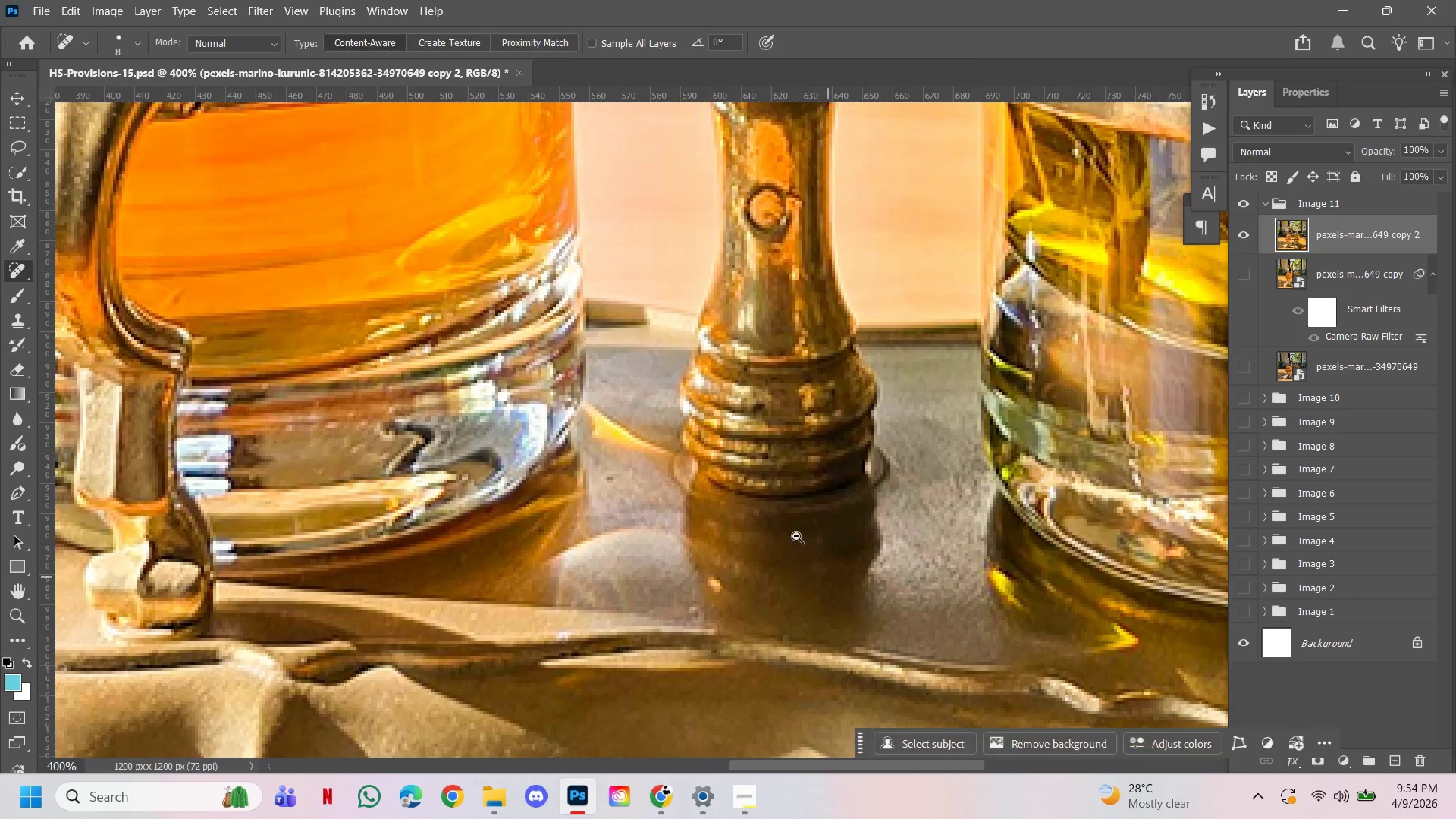 
hold_key(key=AltLeft, duration=0.38)
hold_key(key=ControlLeft, duration=0.34)
left_click([780, 519])
 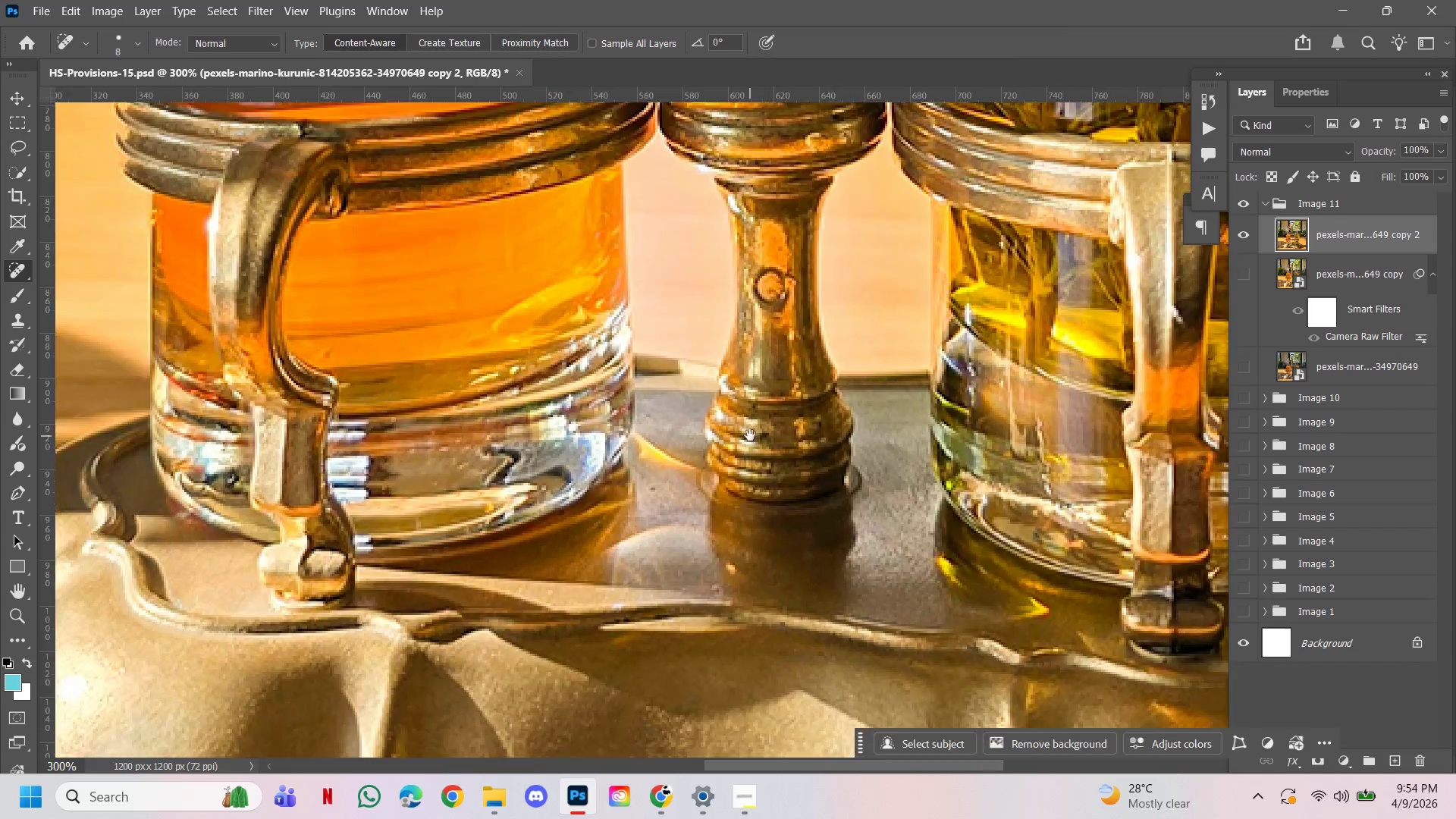 
left_click_drag(start_coordinate=[750, 437], to_coordinate=[782, 568])
 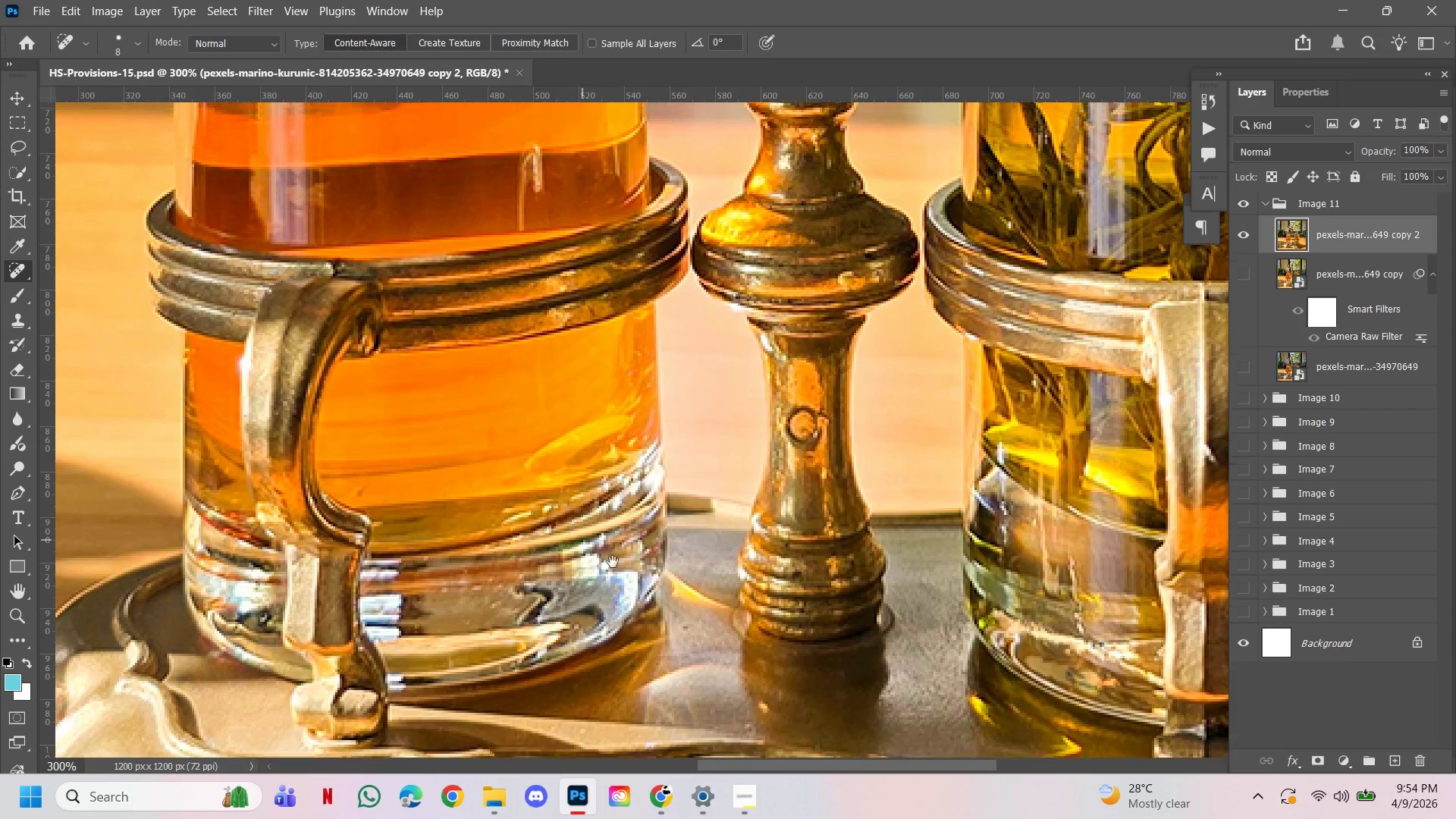 
left_click_drag(start_coordinate=[563, 491], to_coordinate=[676, 603])
 